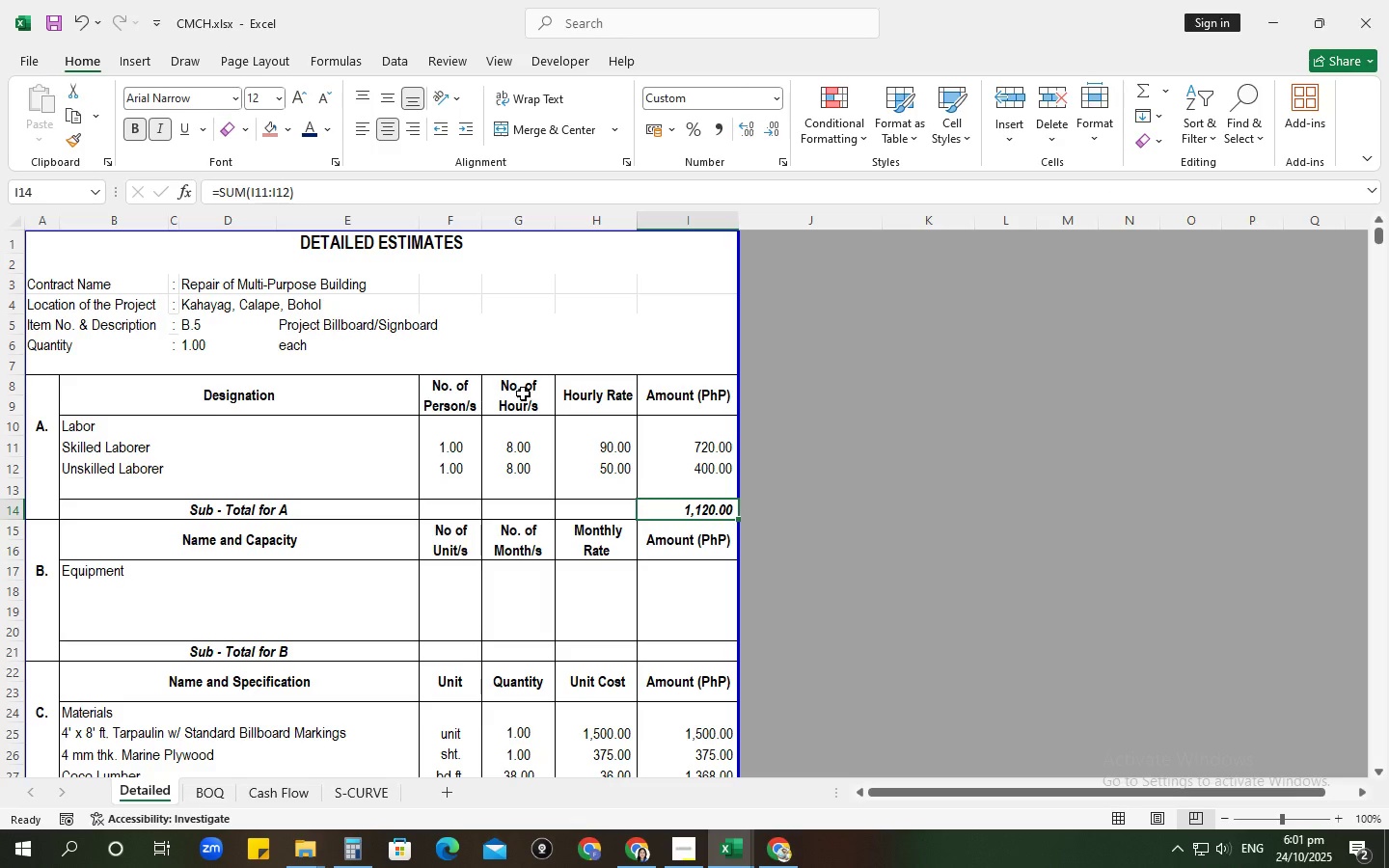 
wait(6.56)
 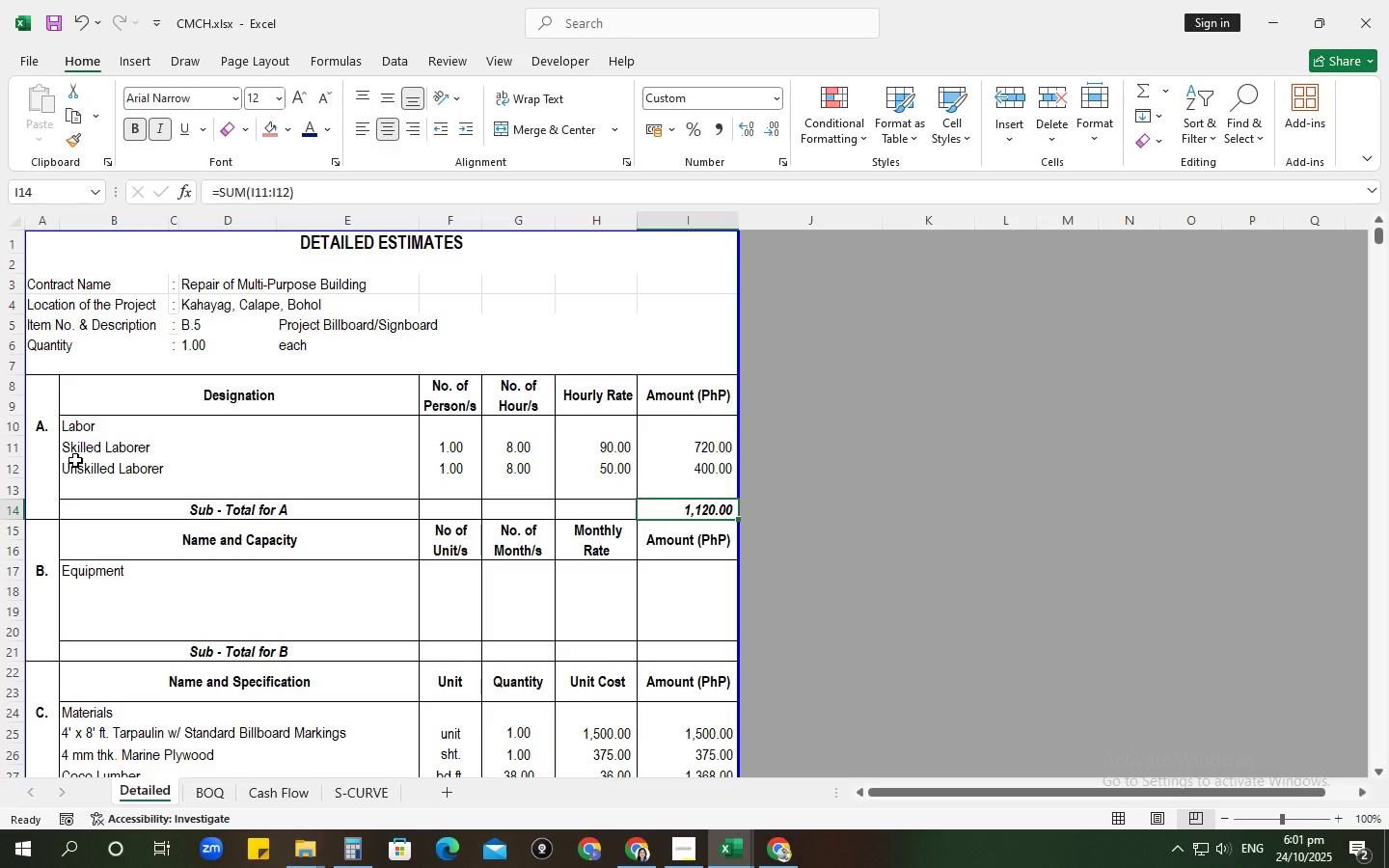 
left_click([523, 392])
 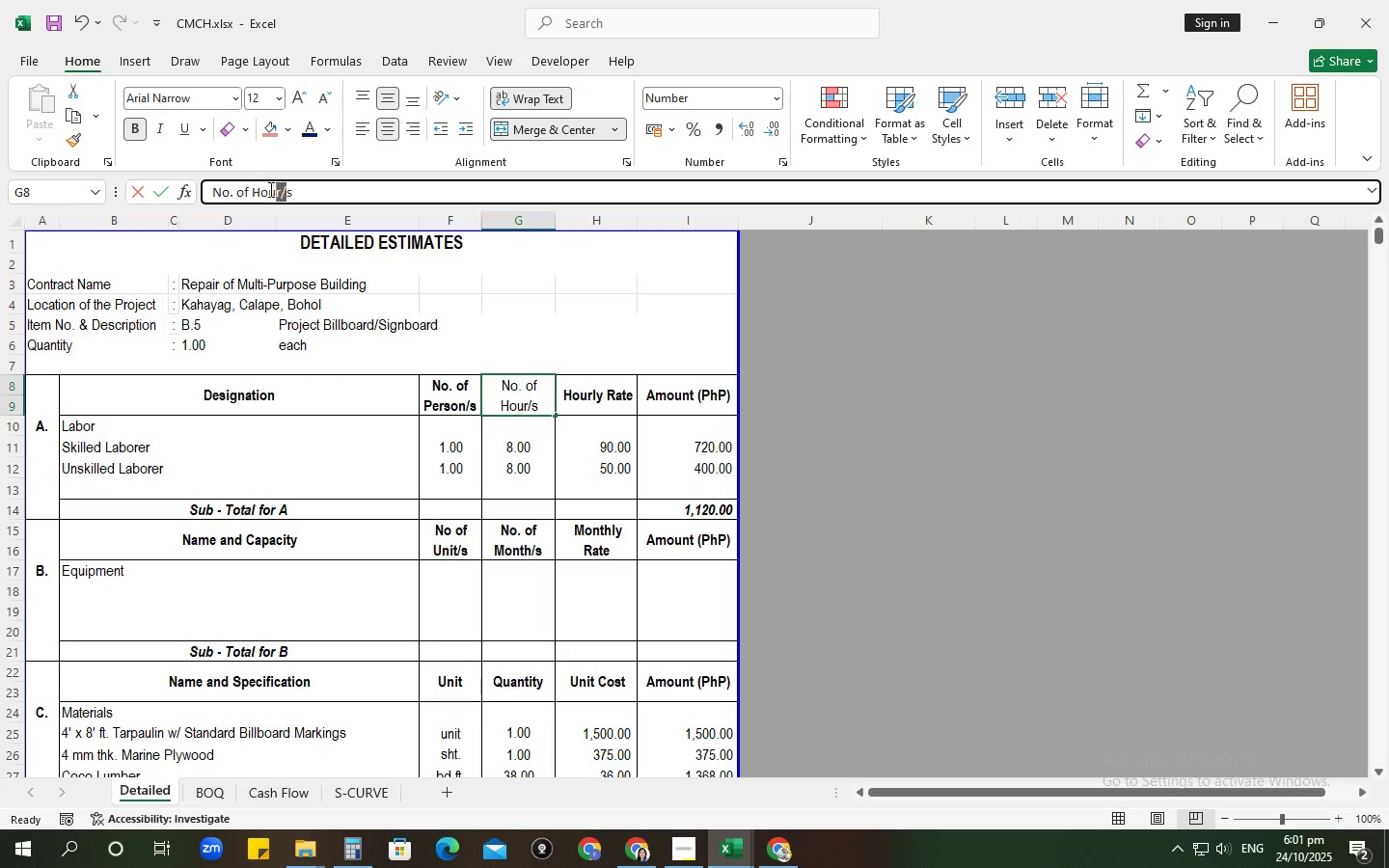 
left_click([270, 187])
 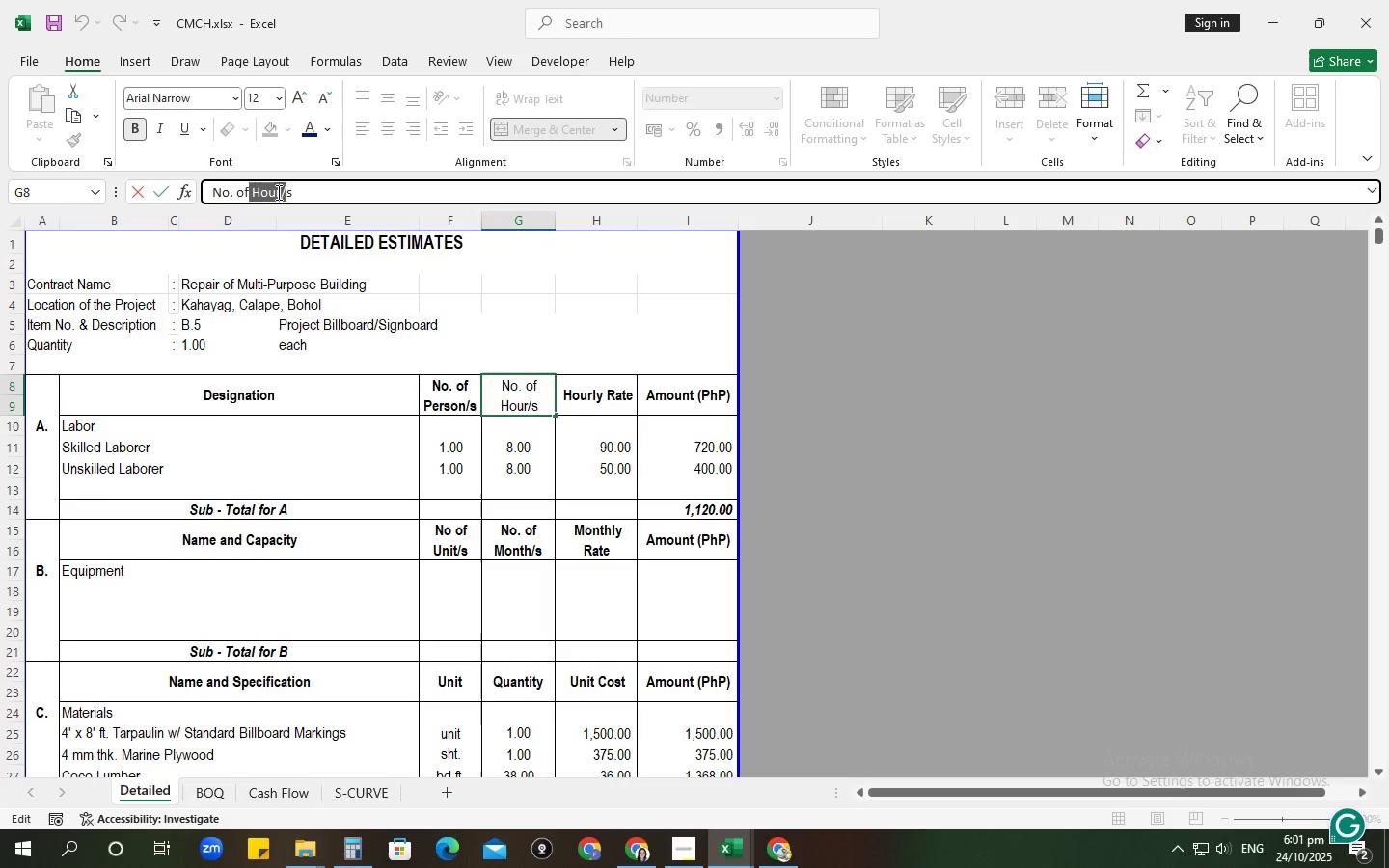 
left_click([277, 192])
 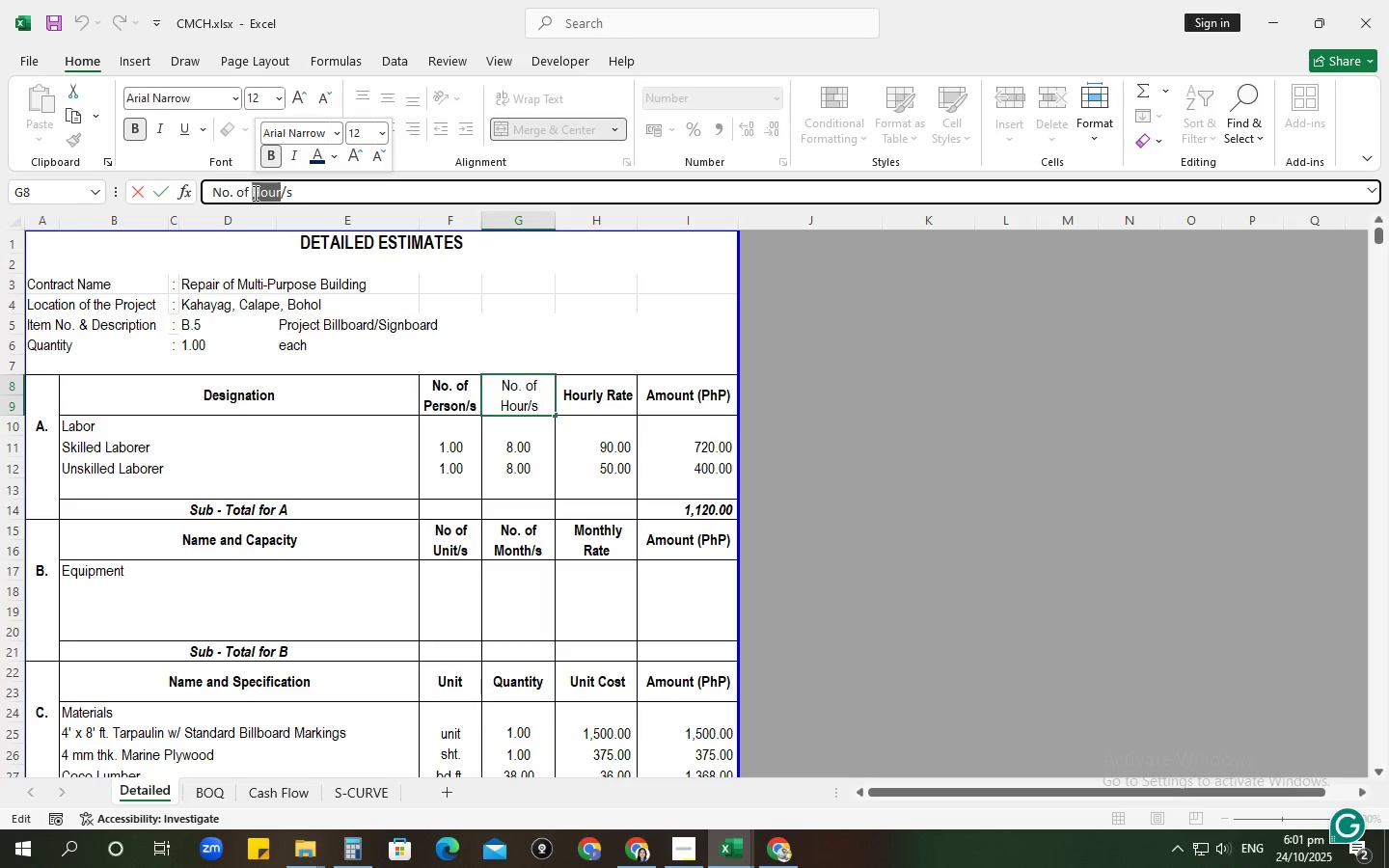 
type(Day)
key(Backspace)
key(Backspace)
key(Backspace)
type(dAY)
 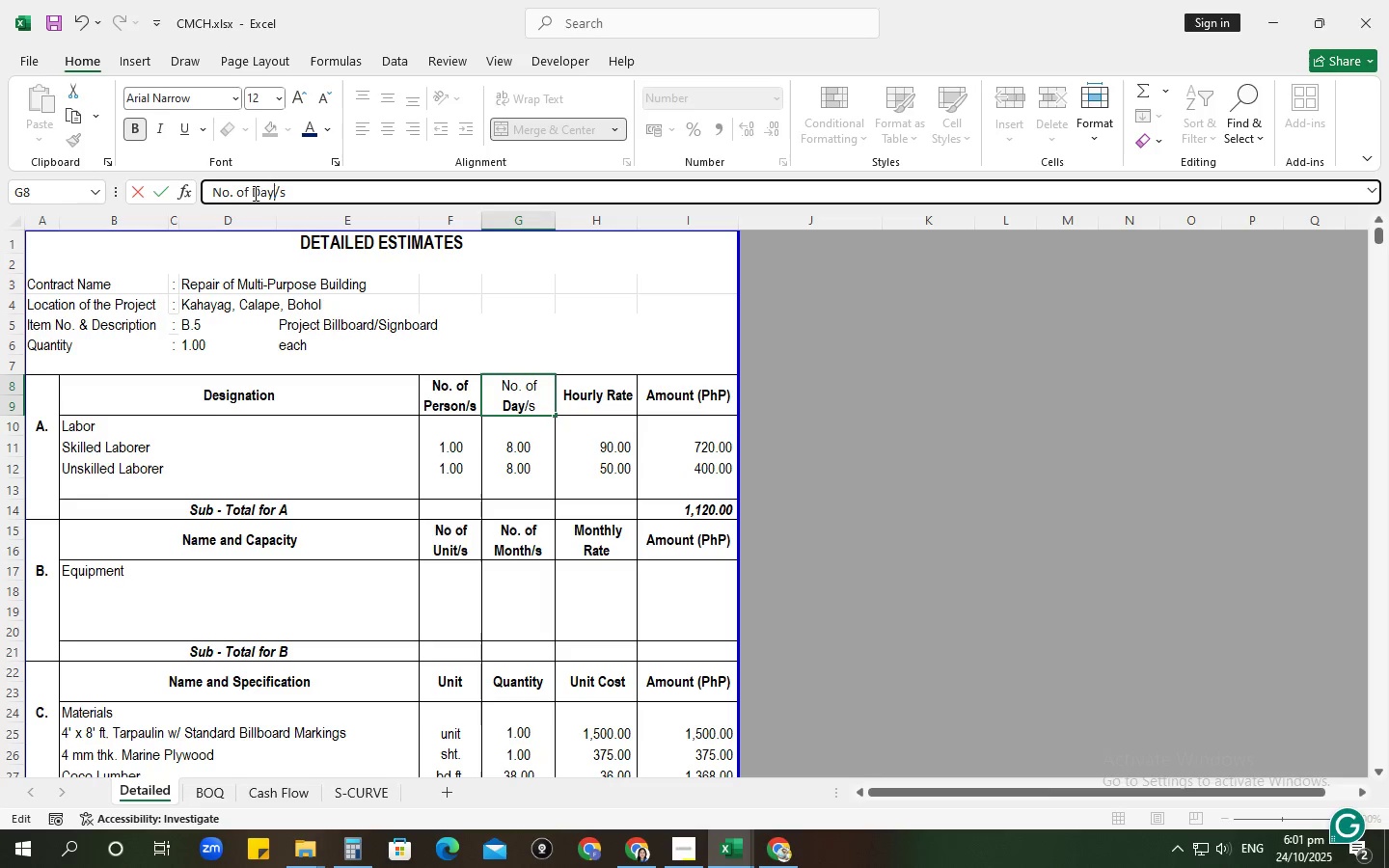 
key(Enter)
 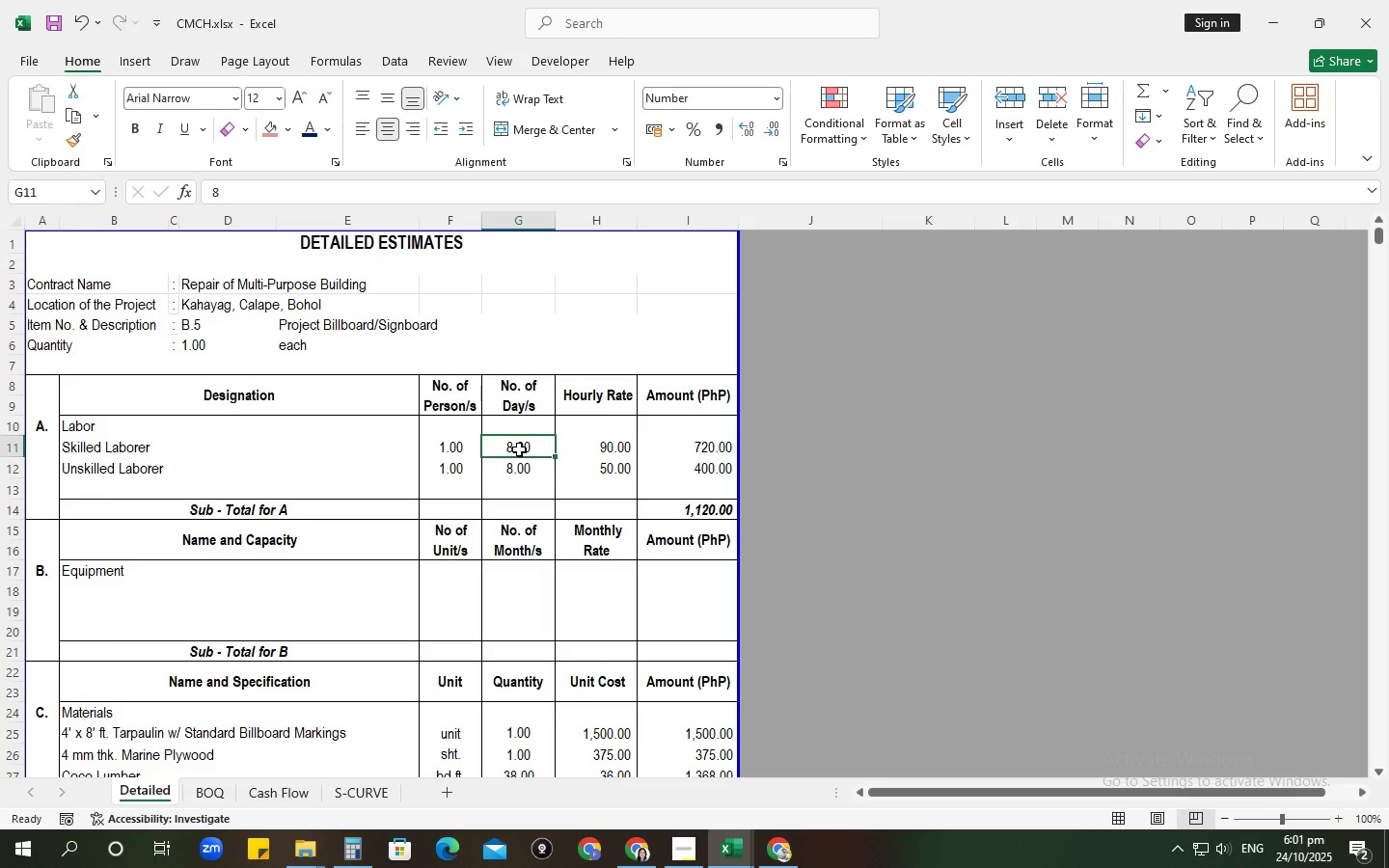 
key(NumpadDecimal)
 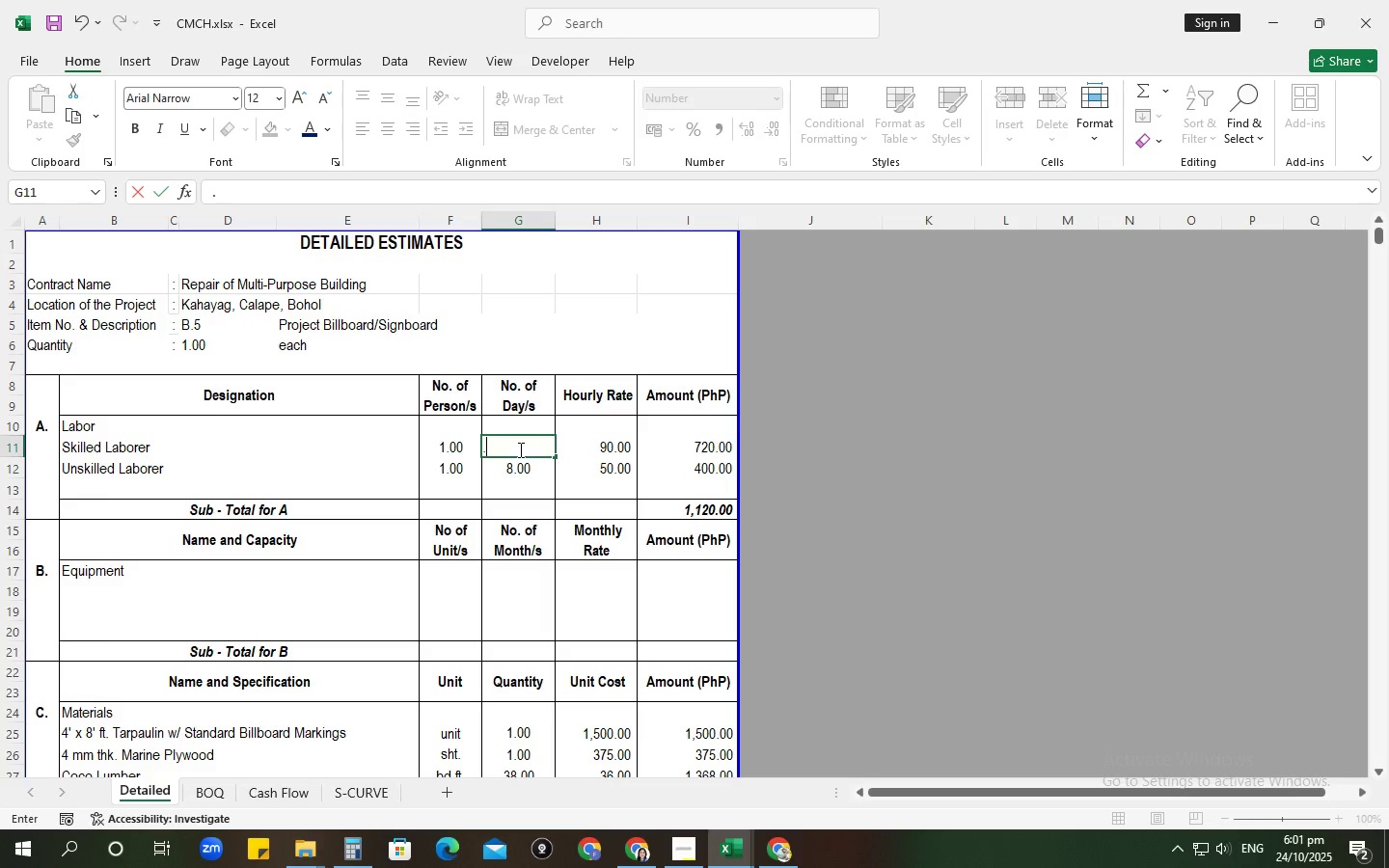 
key(Numpad5)
 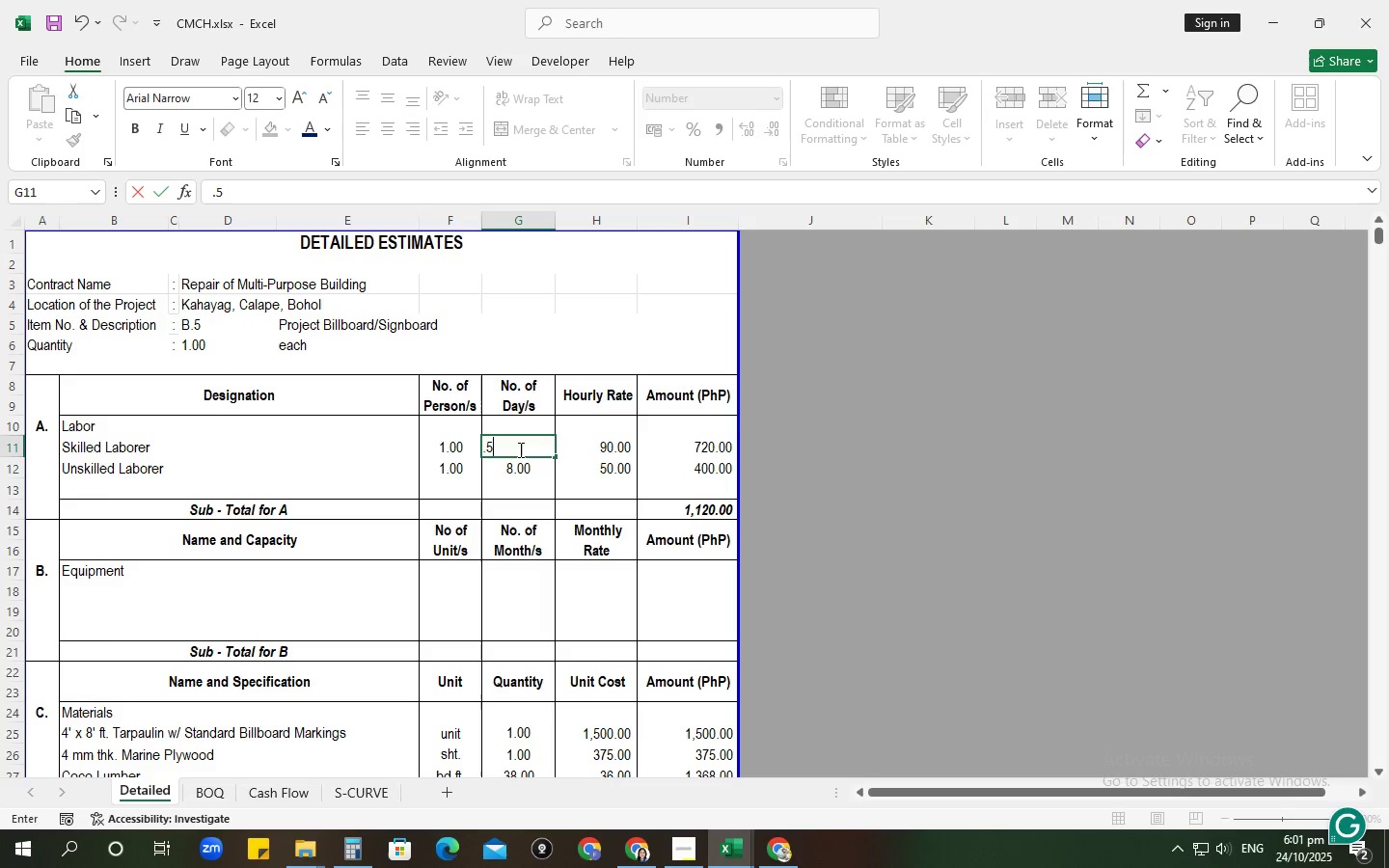 
key(NumpadEnter)
 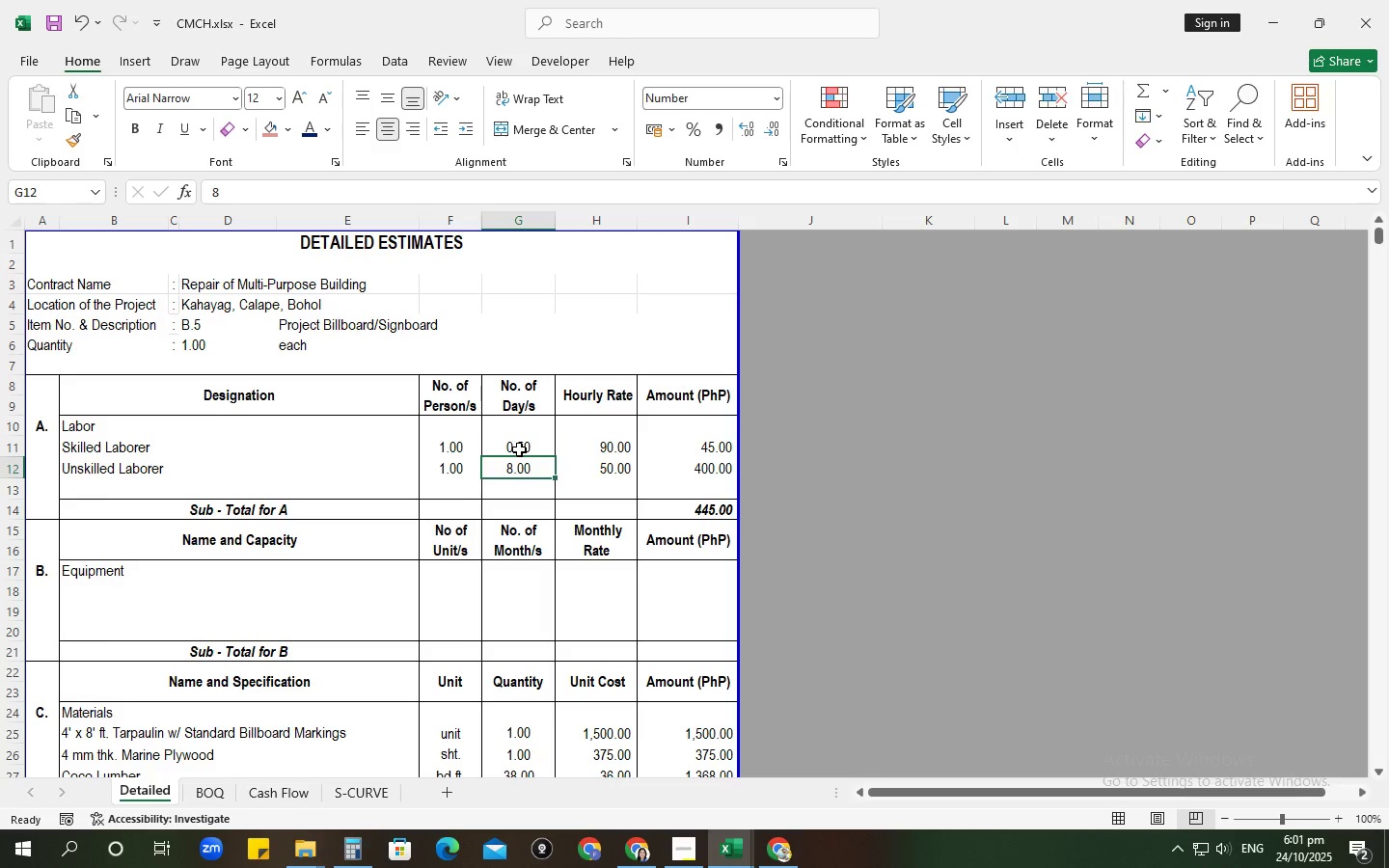 
key(NumpadDecimal)
 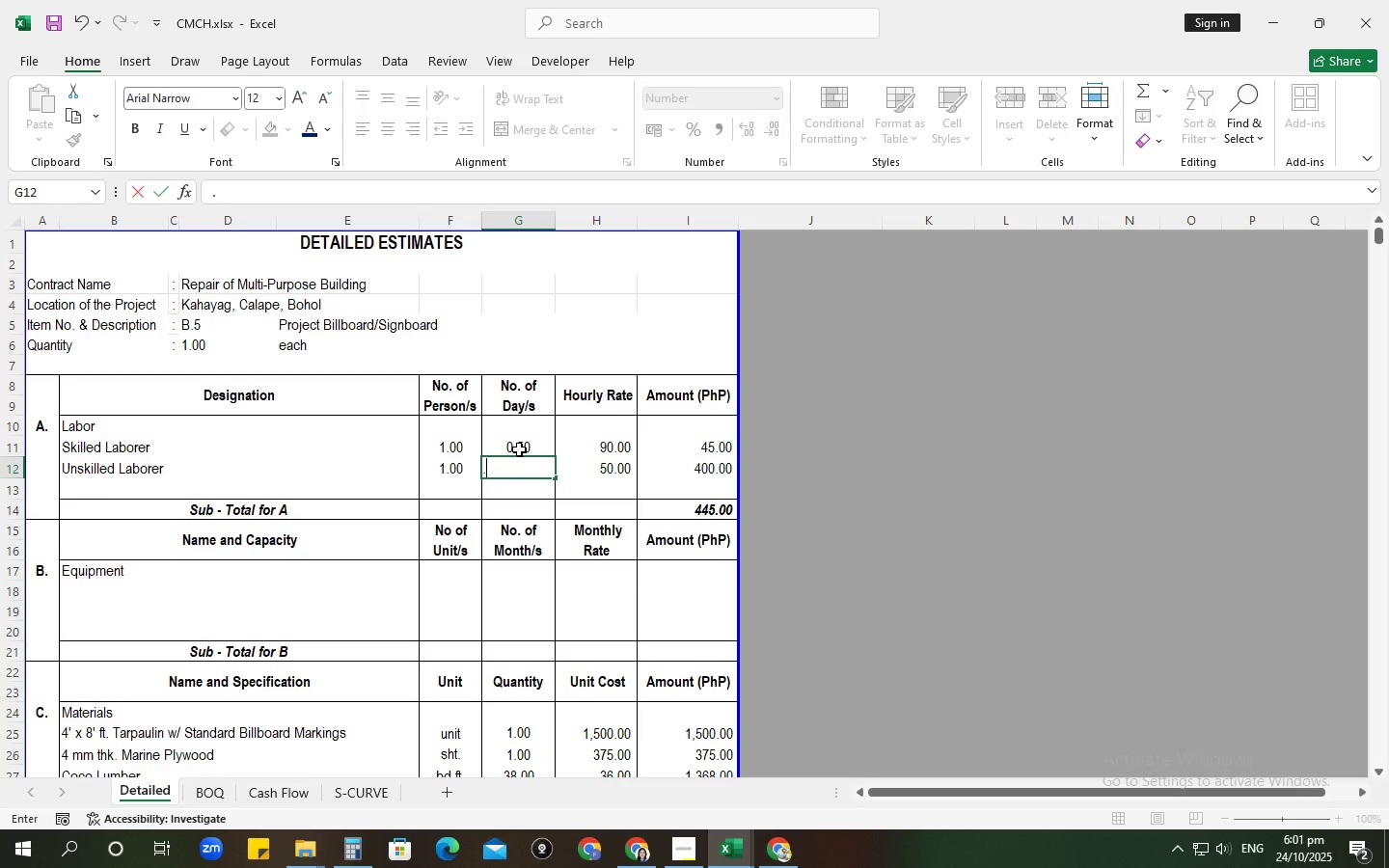 
key(Numpad5)
 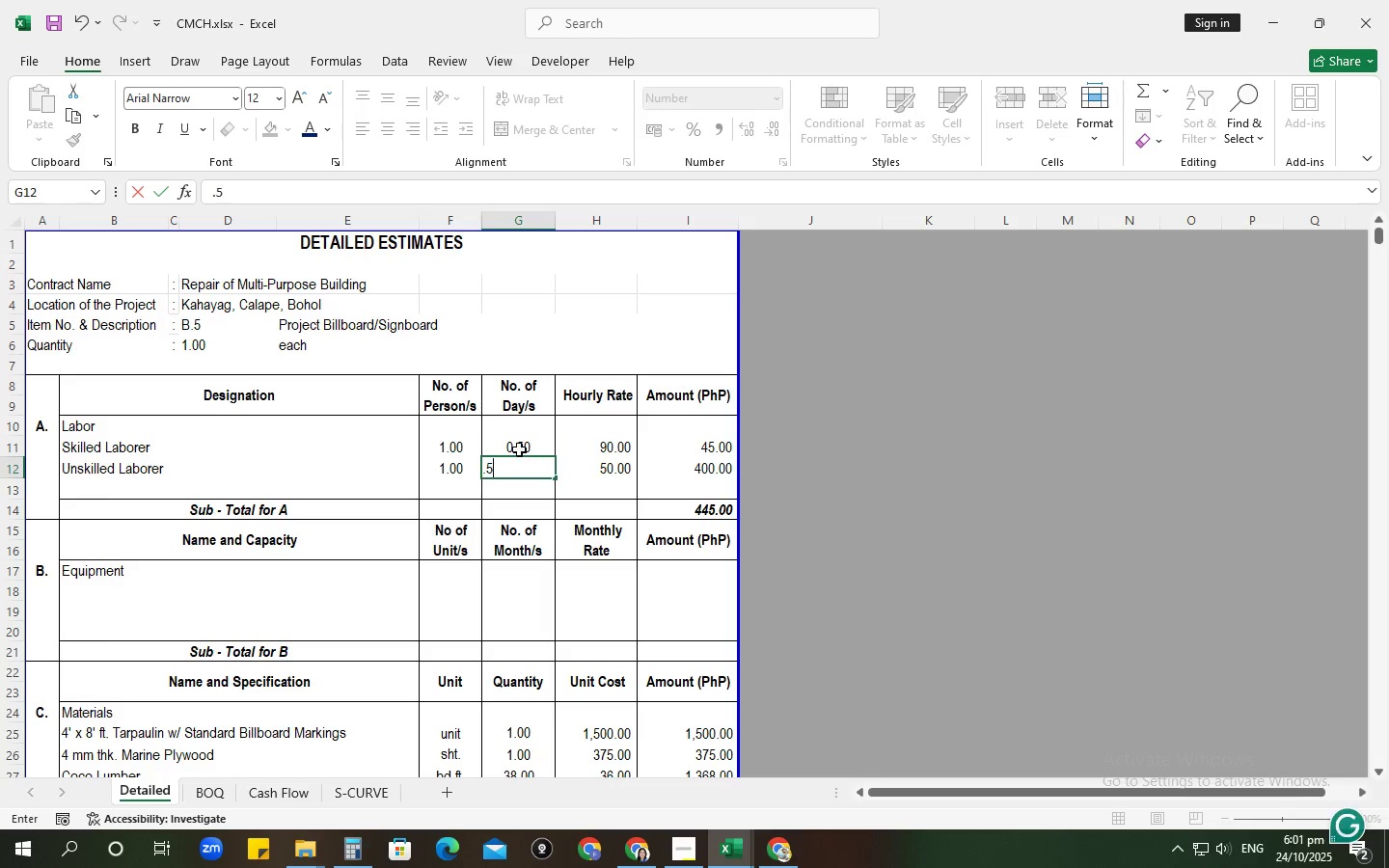 
key(Tab)
 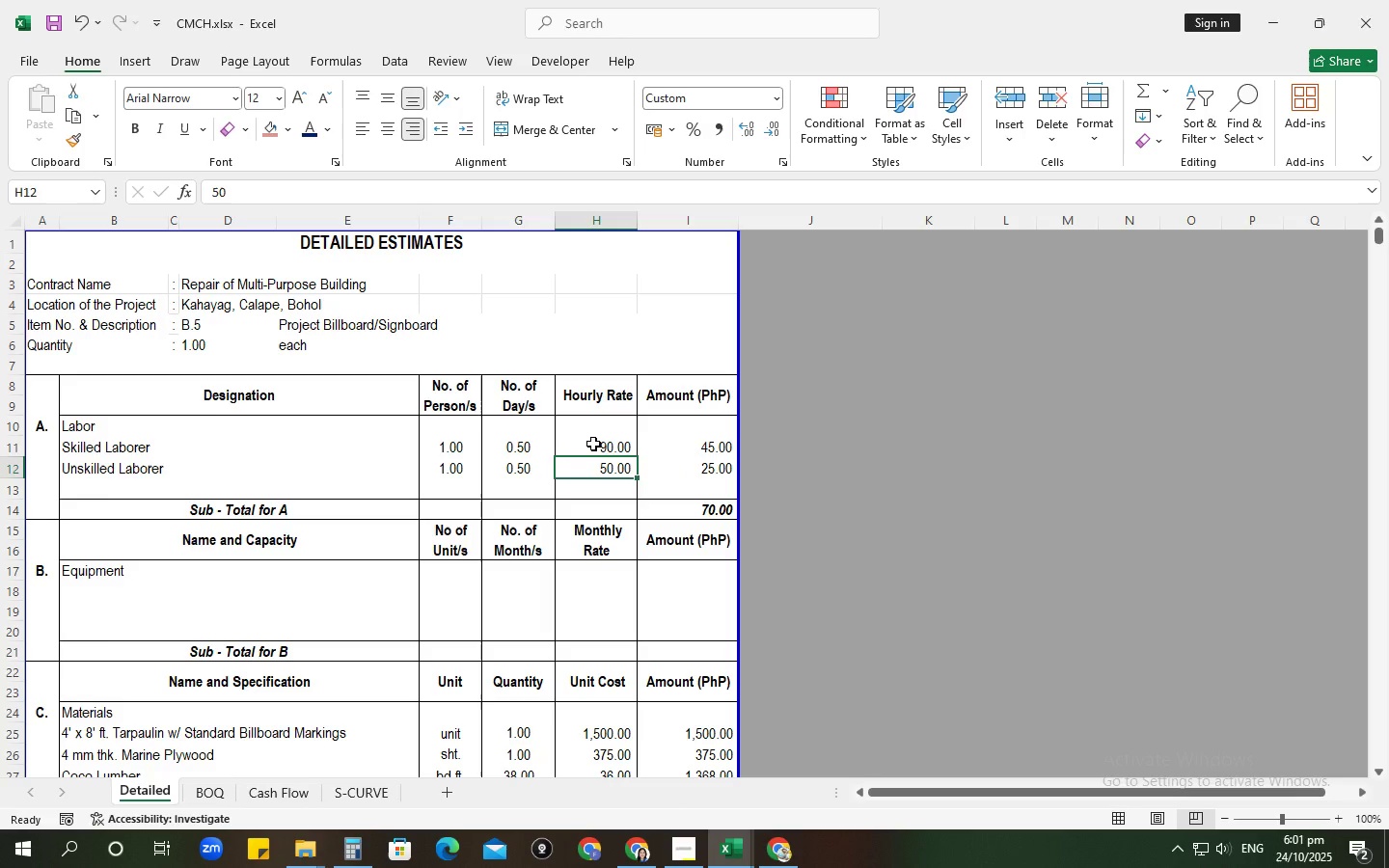 
left_click([593, 444])
 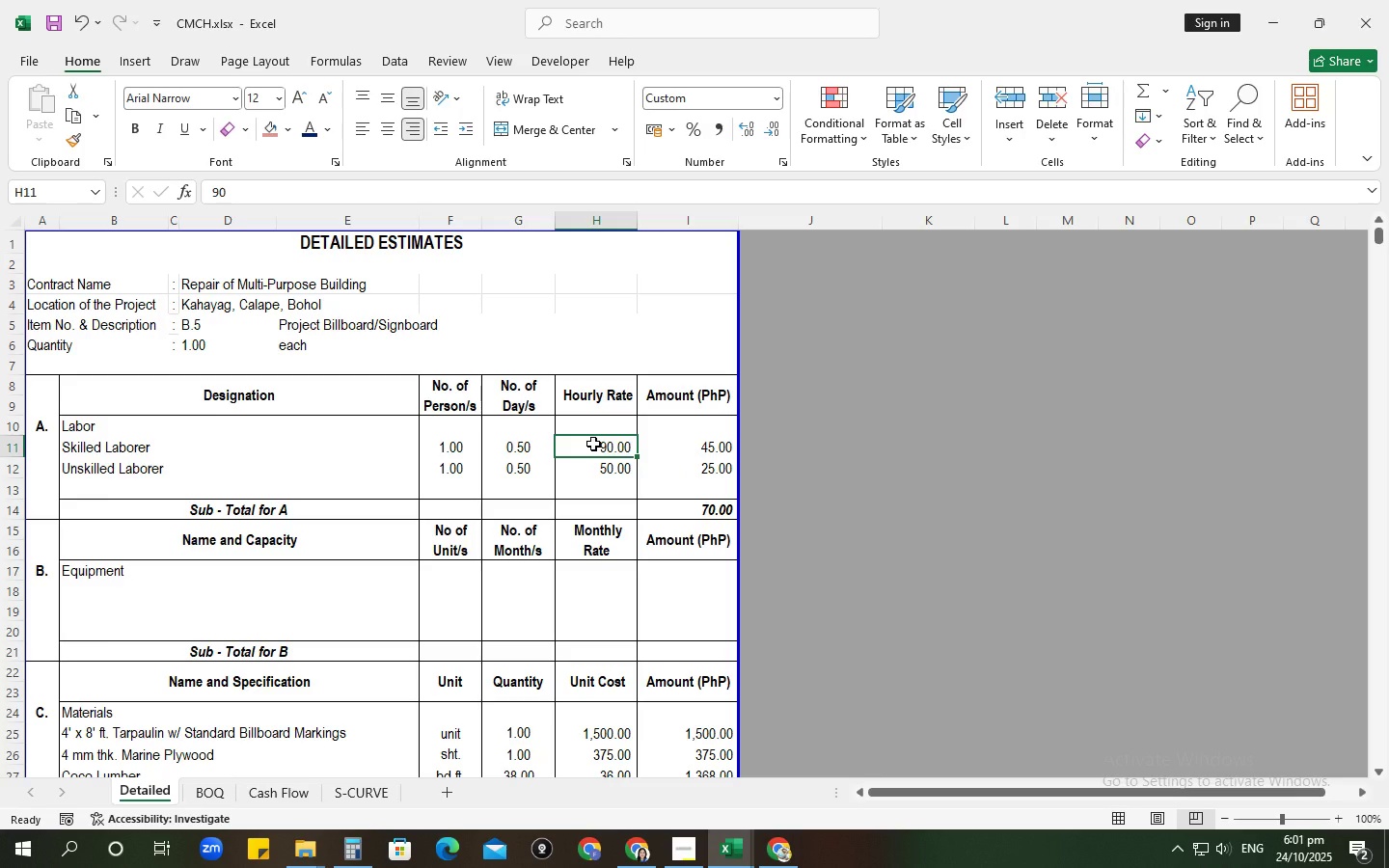 
key(Numpad5)
 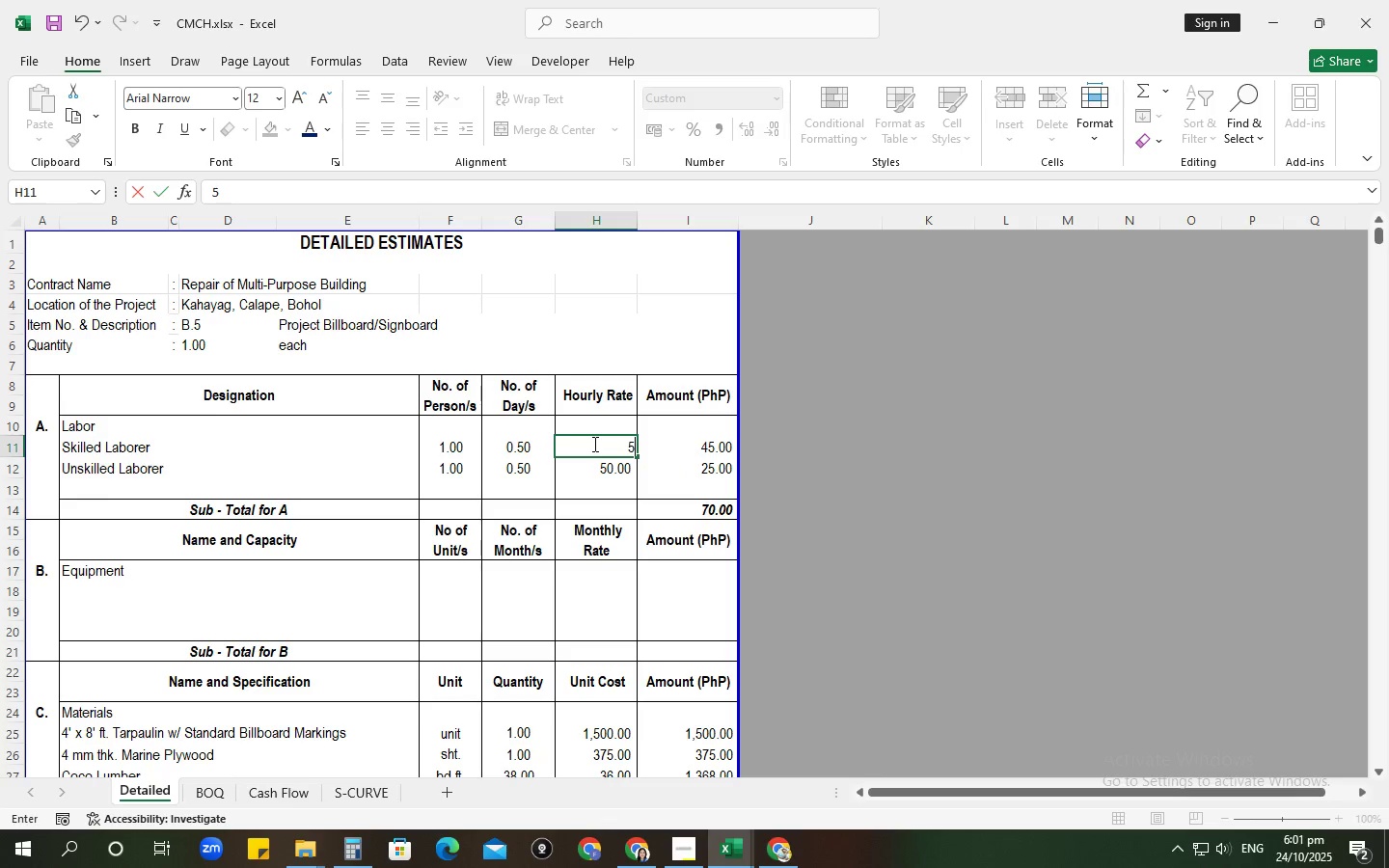 
key(Numpad5)
 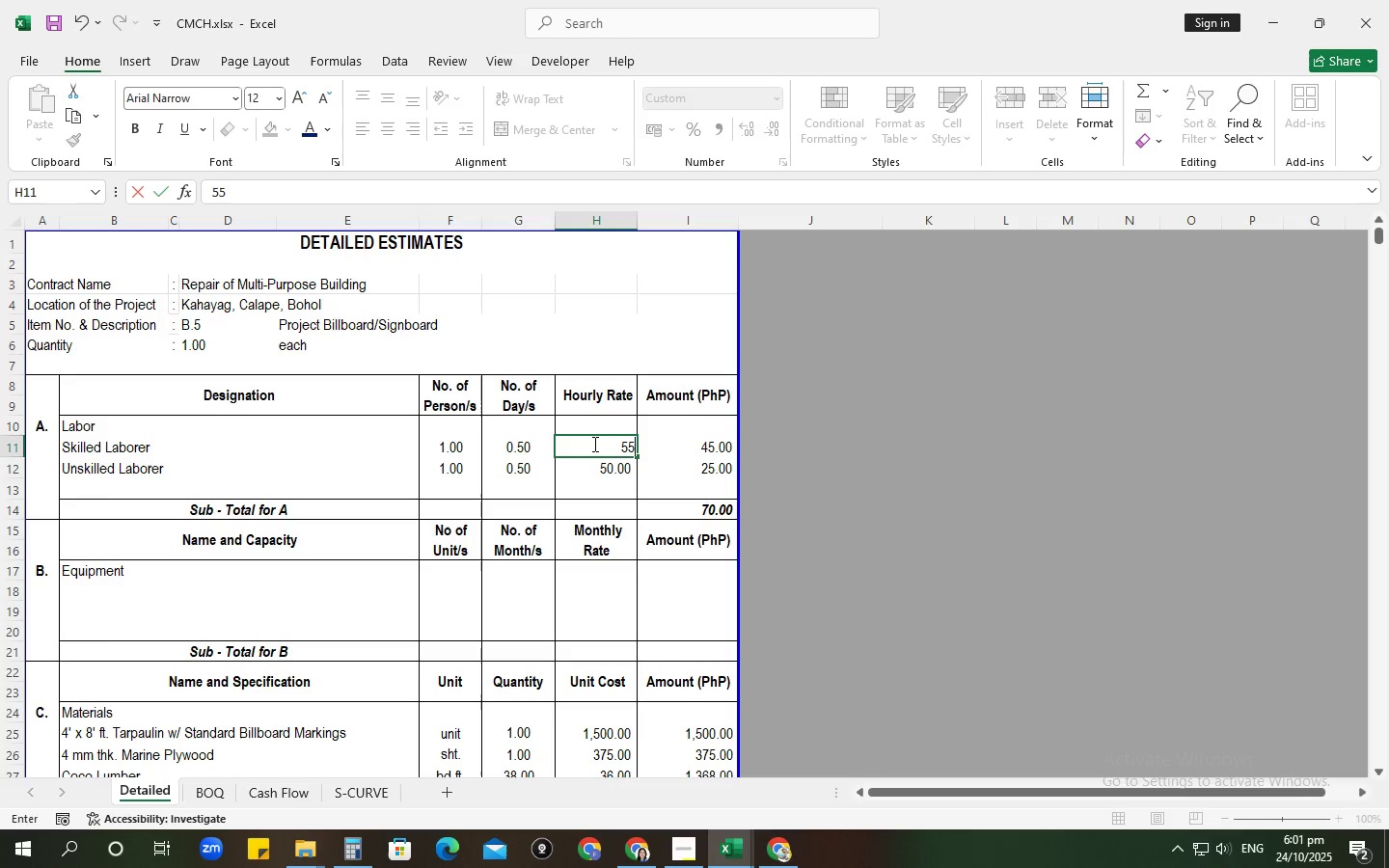 
key(Numpad0)
 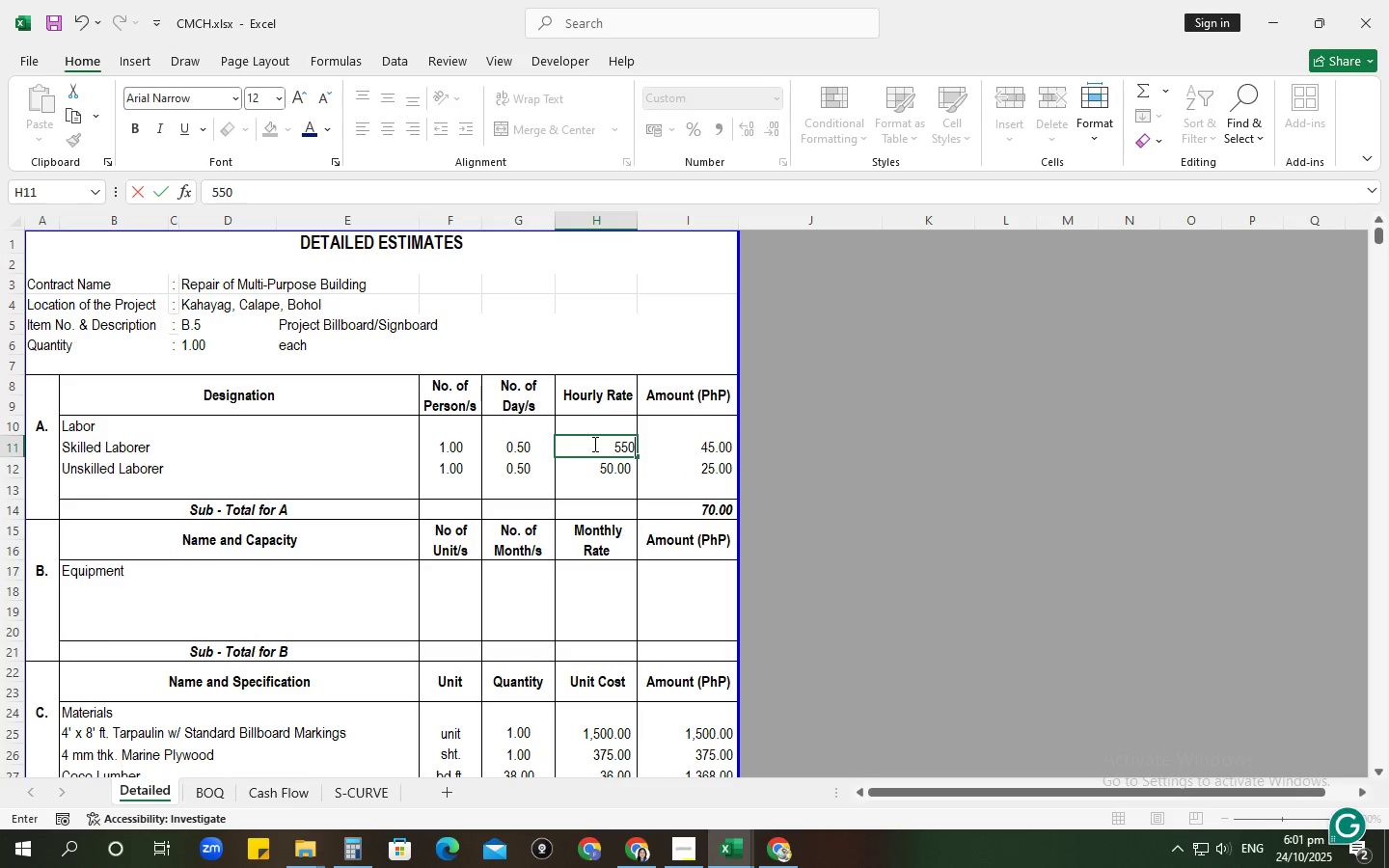 
key(NumpadEnter)
 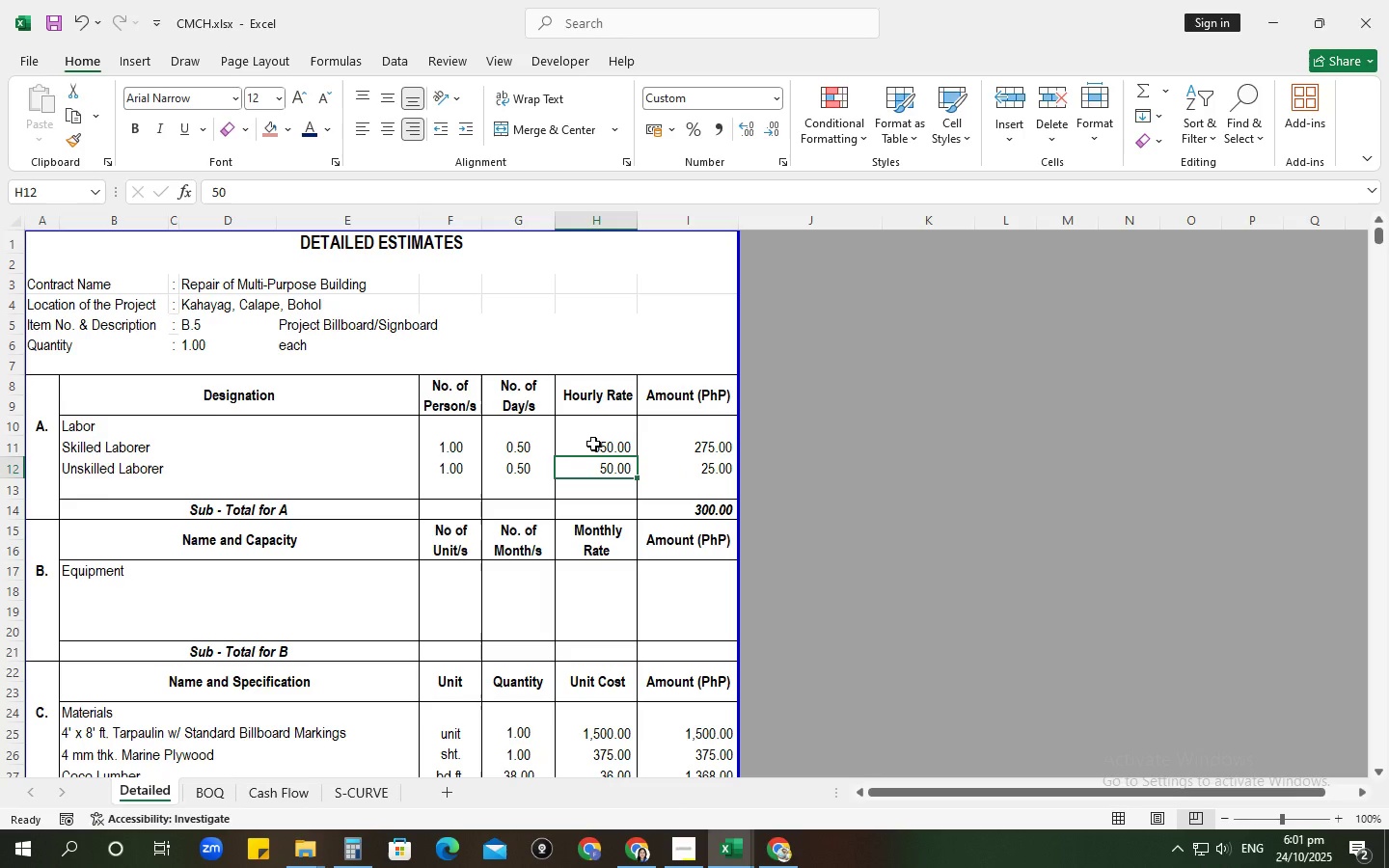 
key(Numpad4)
 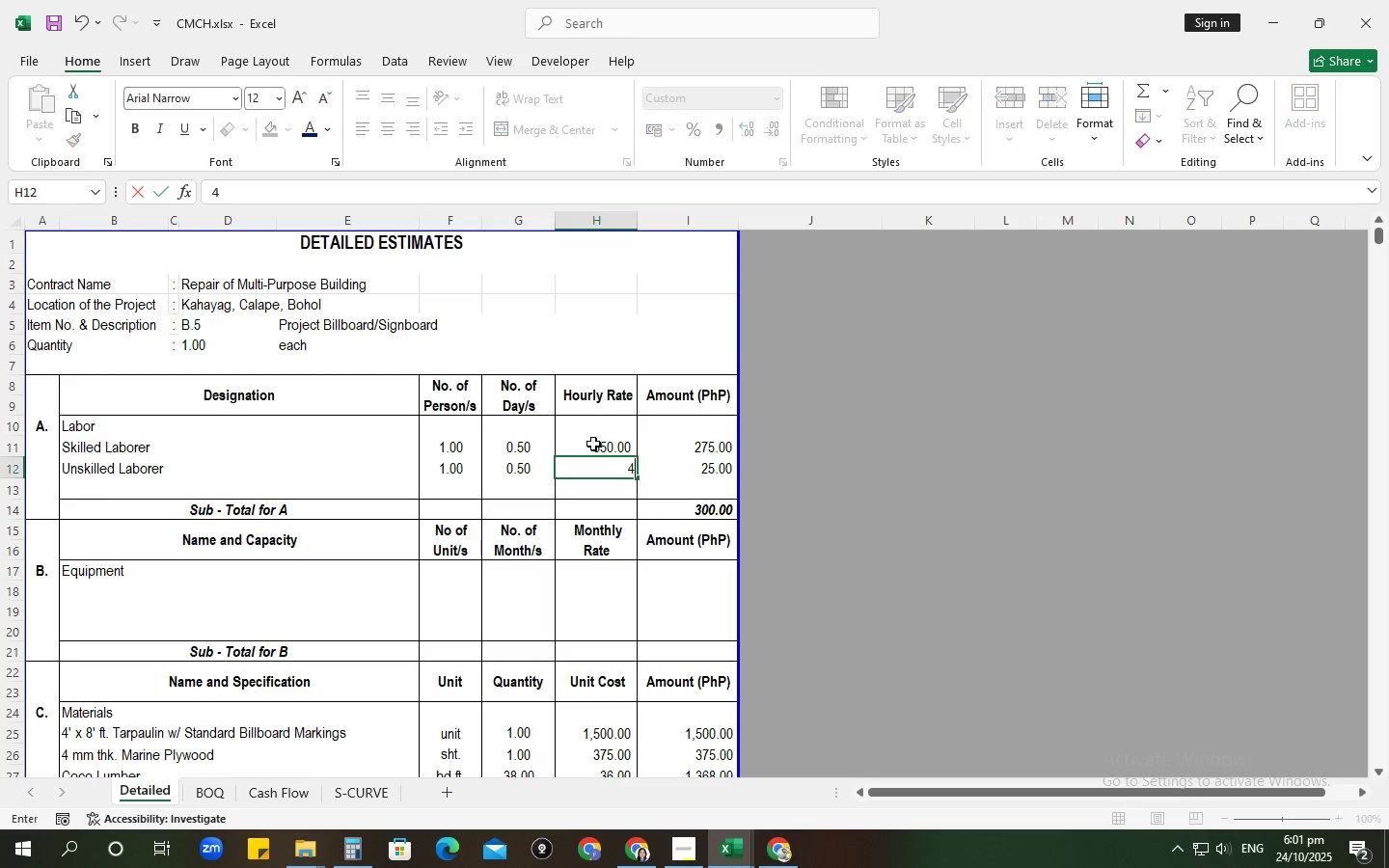 
key(Numpad5)
 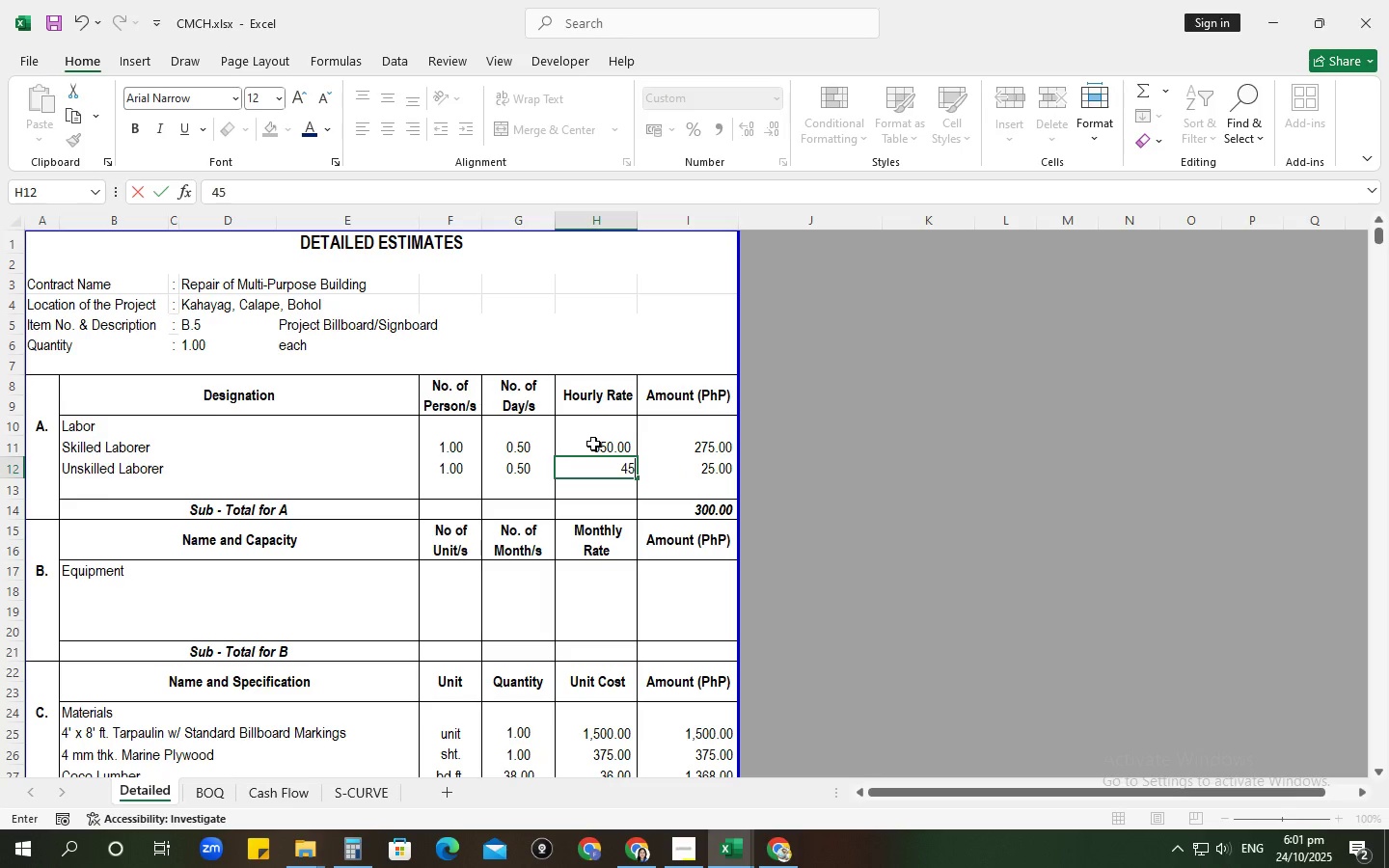 
key(Numpad0)
 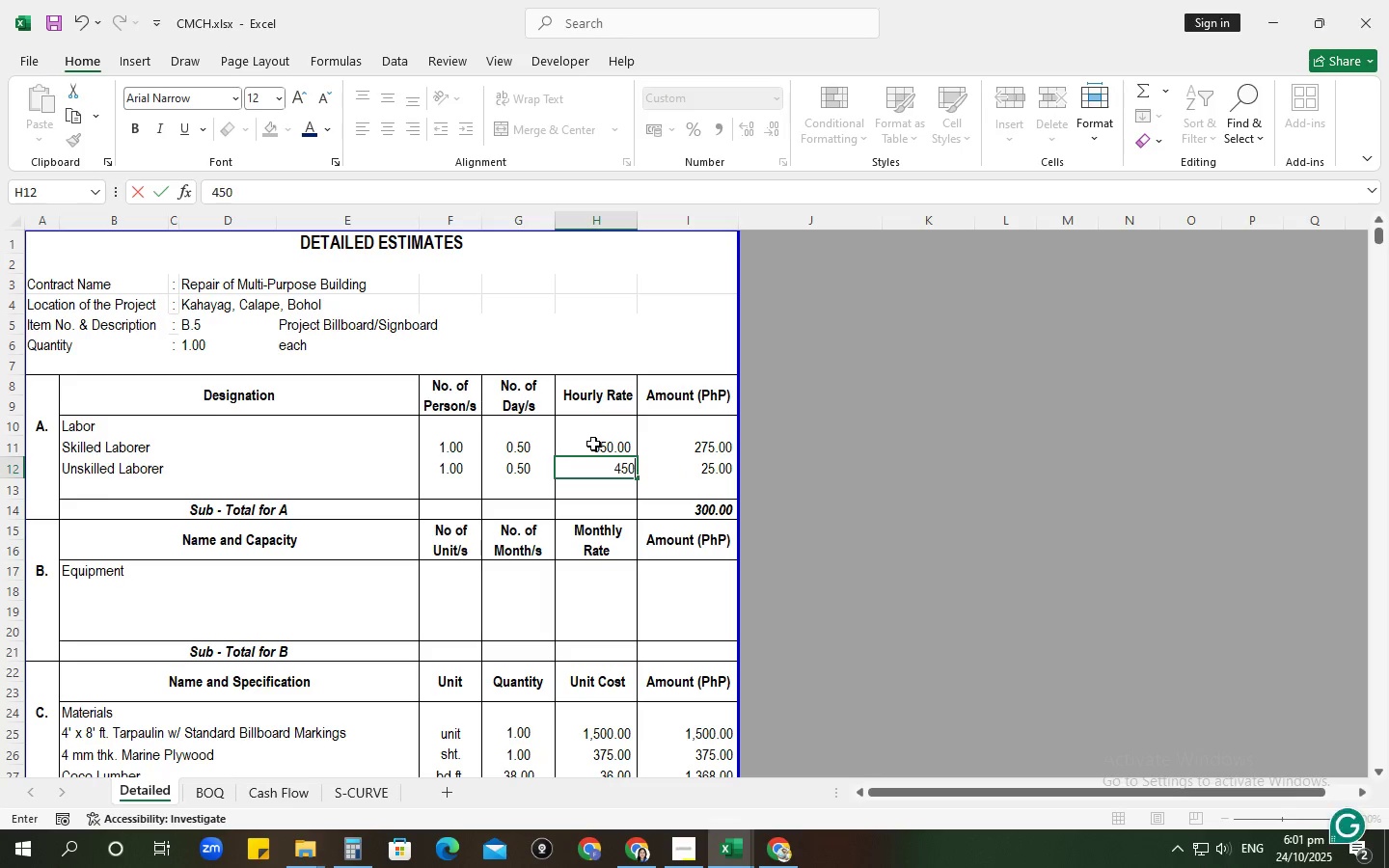 
key(NumpadEnter)
 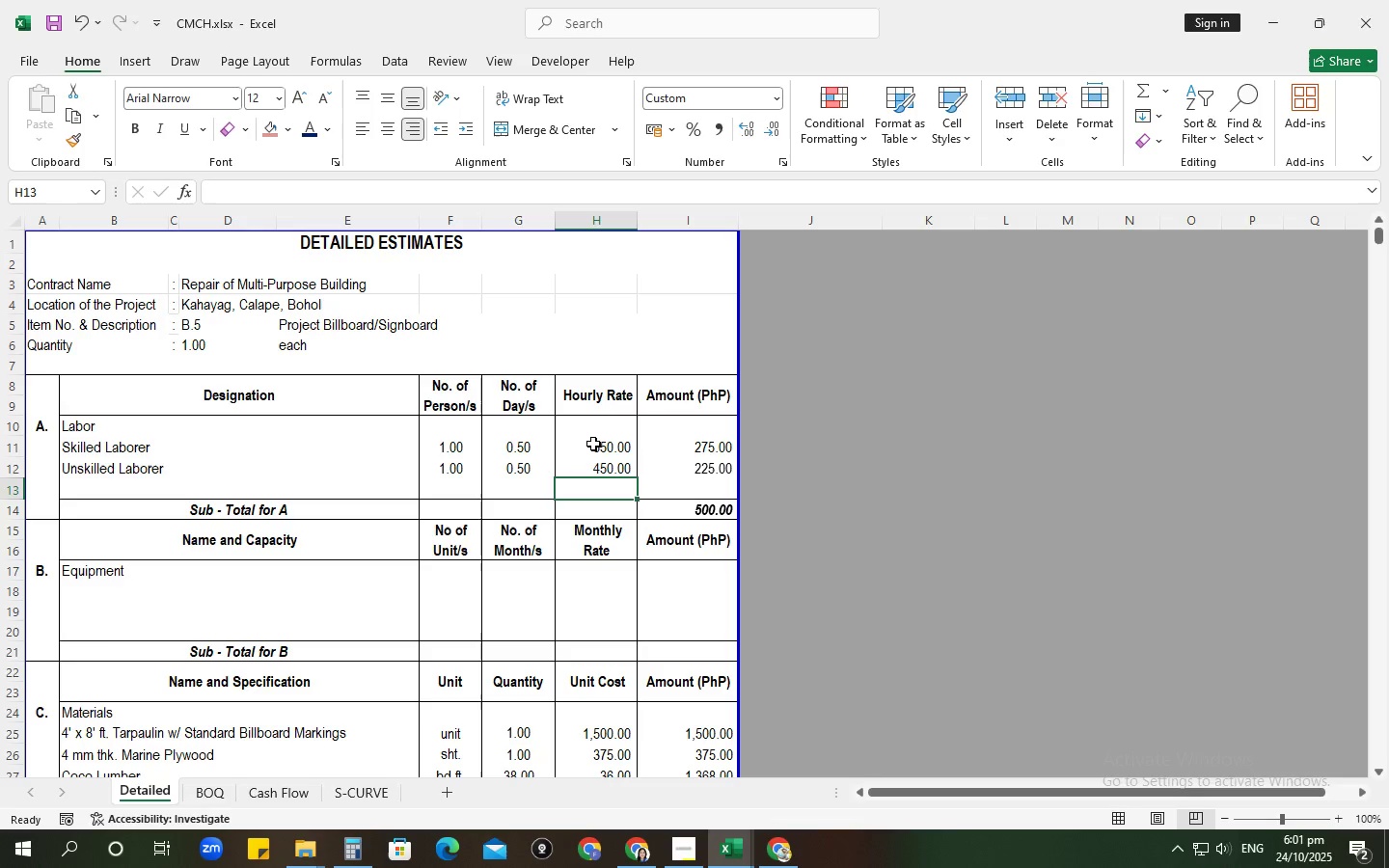 
key(Control+S)
 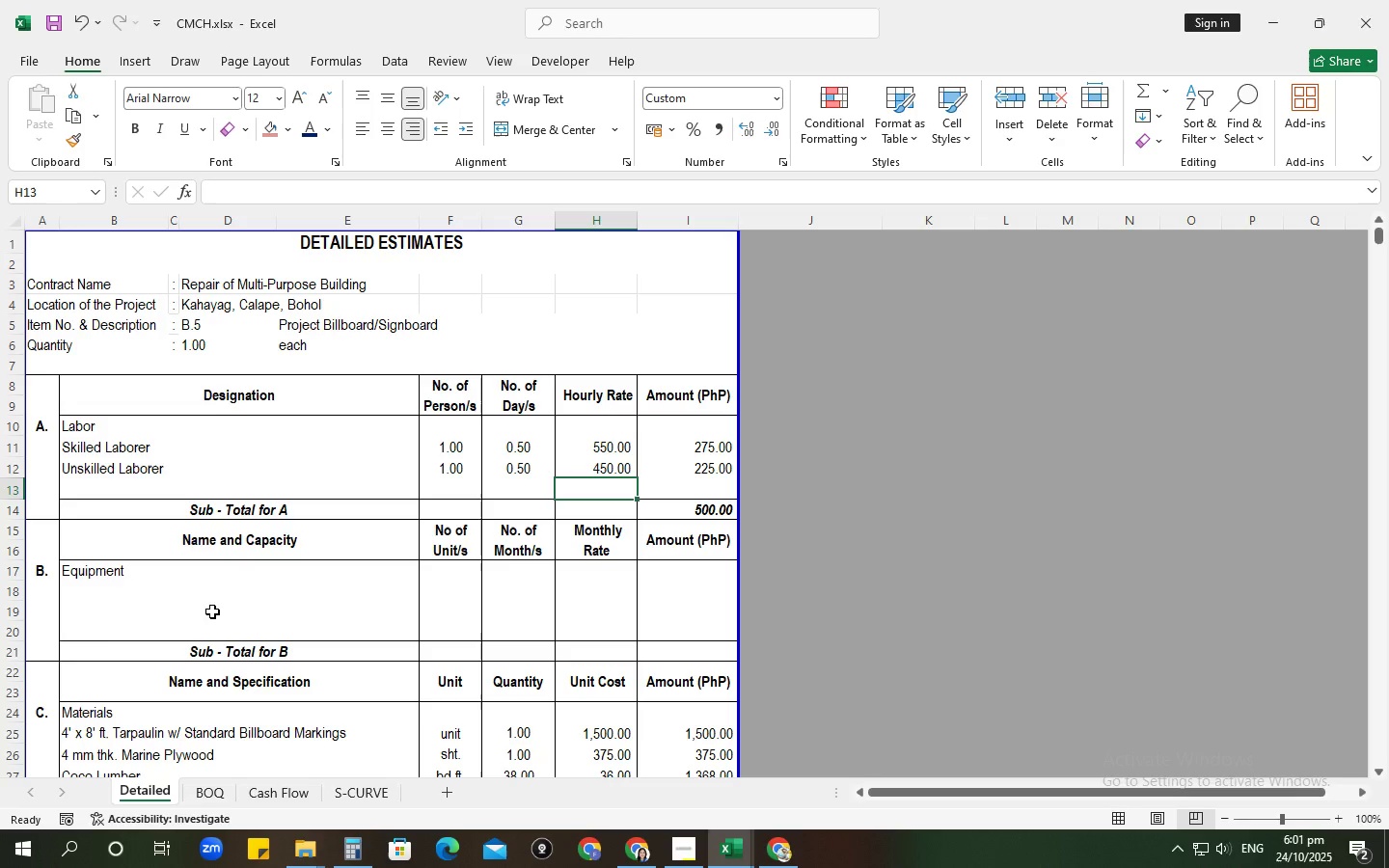 
scroll: coordinate [213, 619], scroll_direction: down, amount: 3.0
 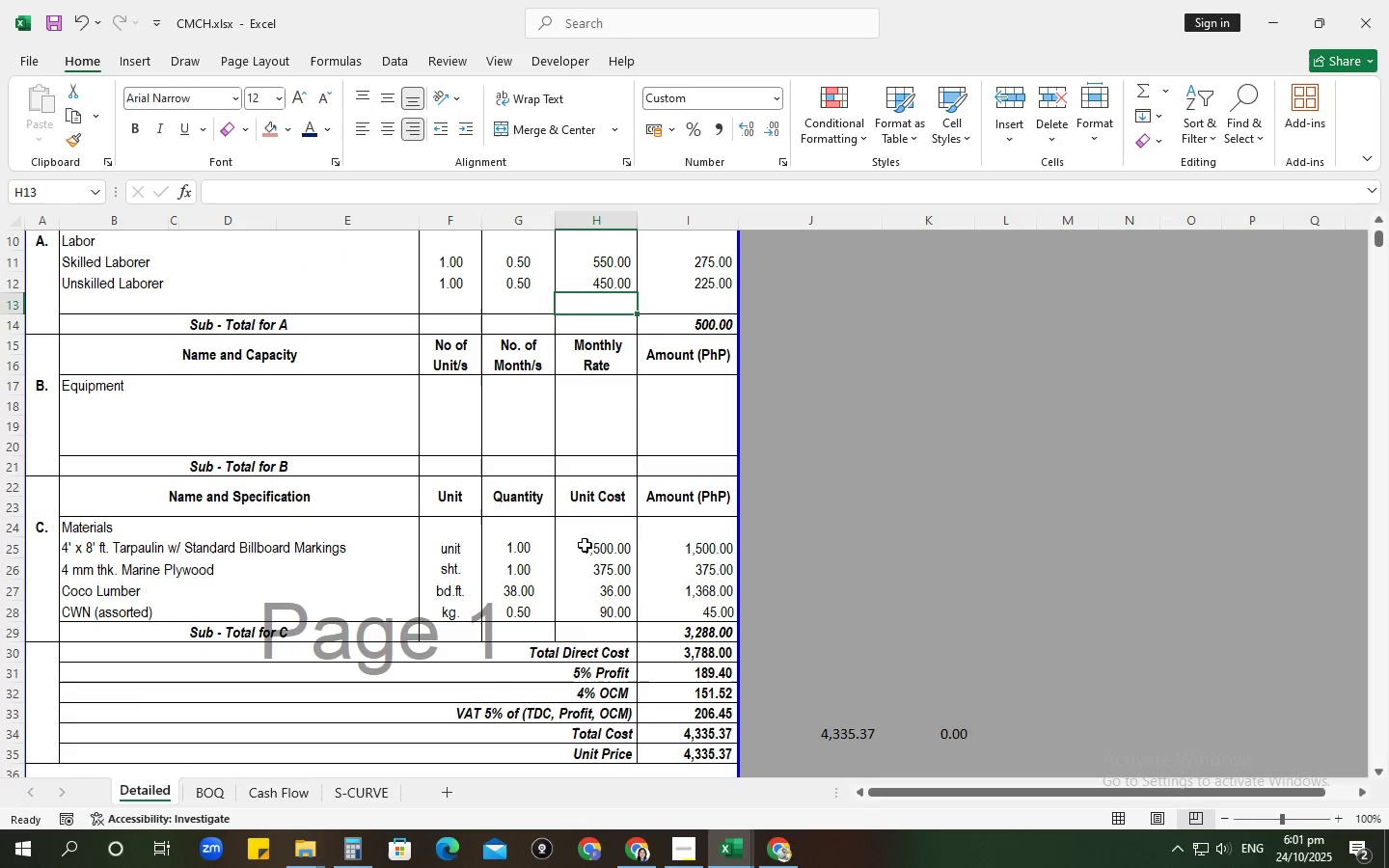 
left_click([587, 545])
 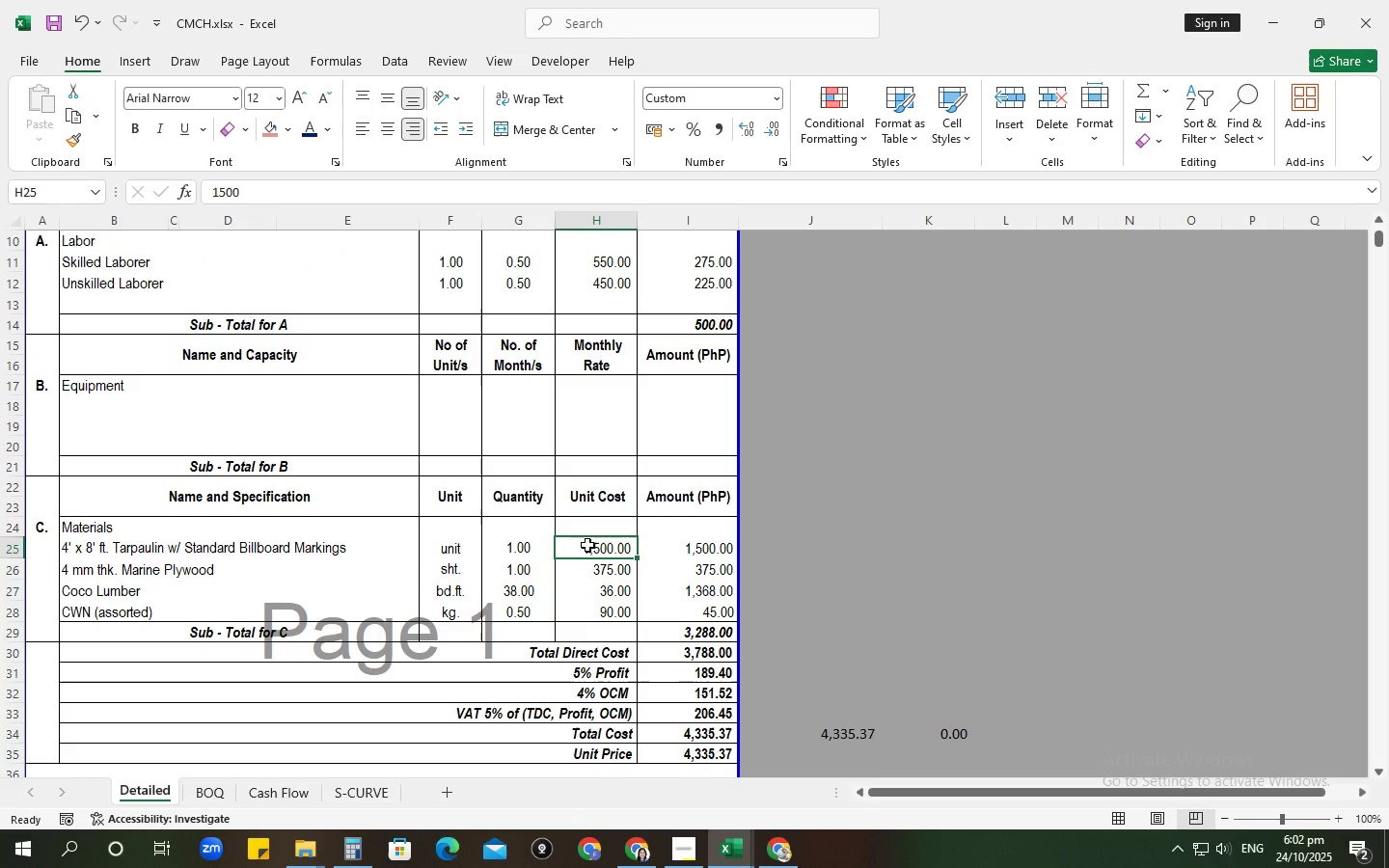 
key(Numpad1)
 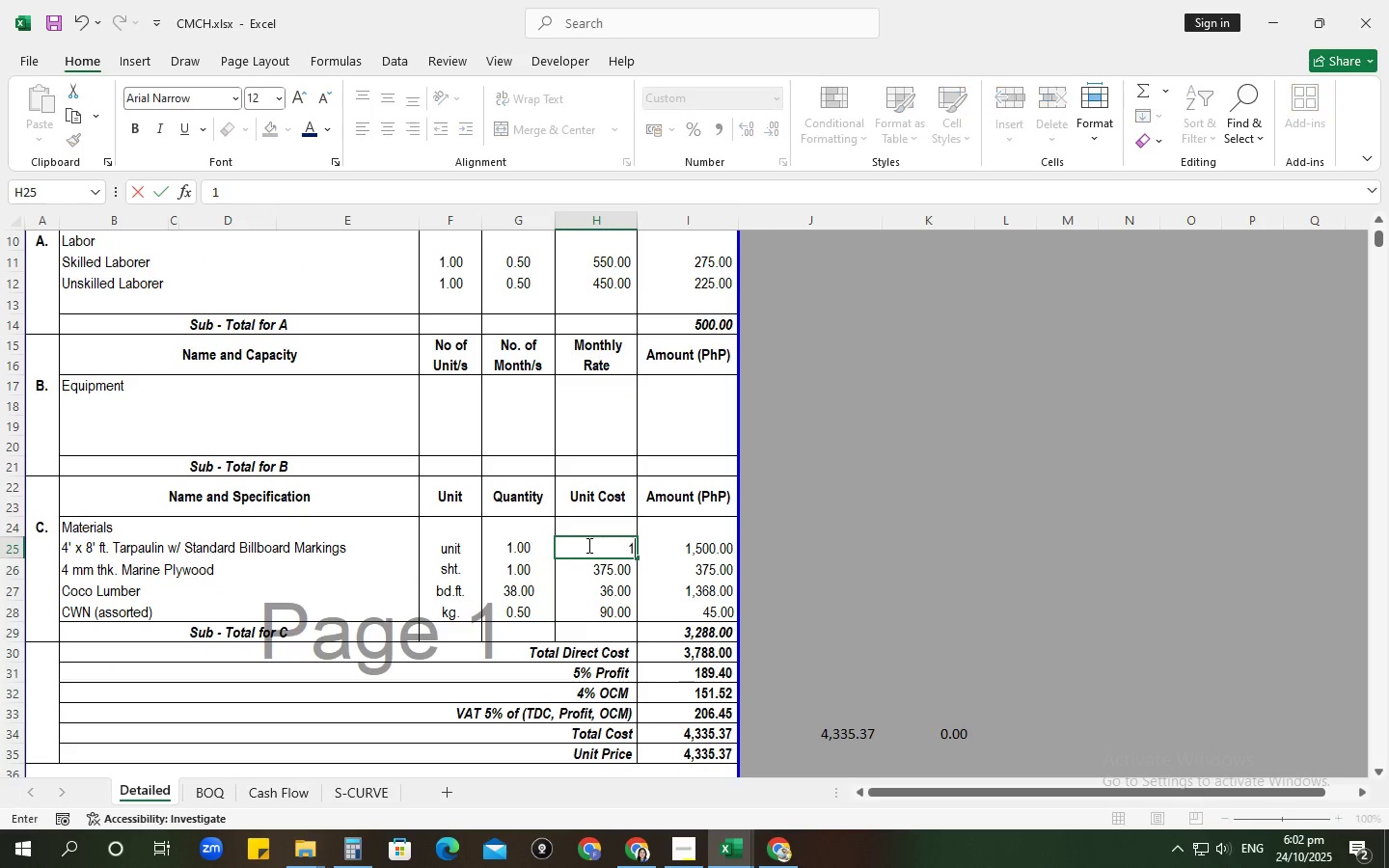 
key(Numpad3)
 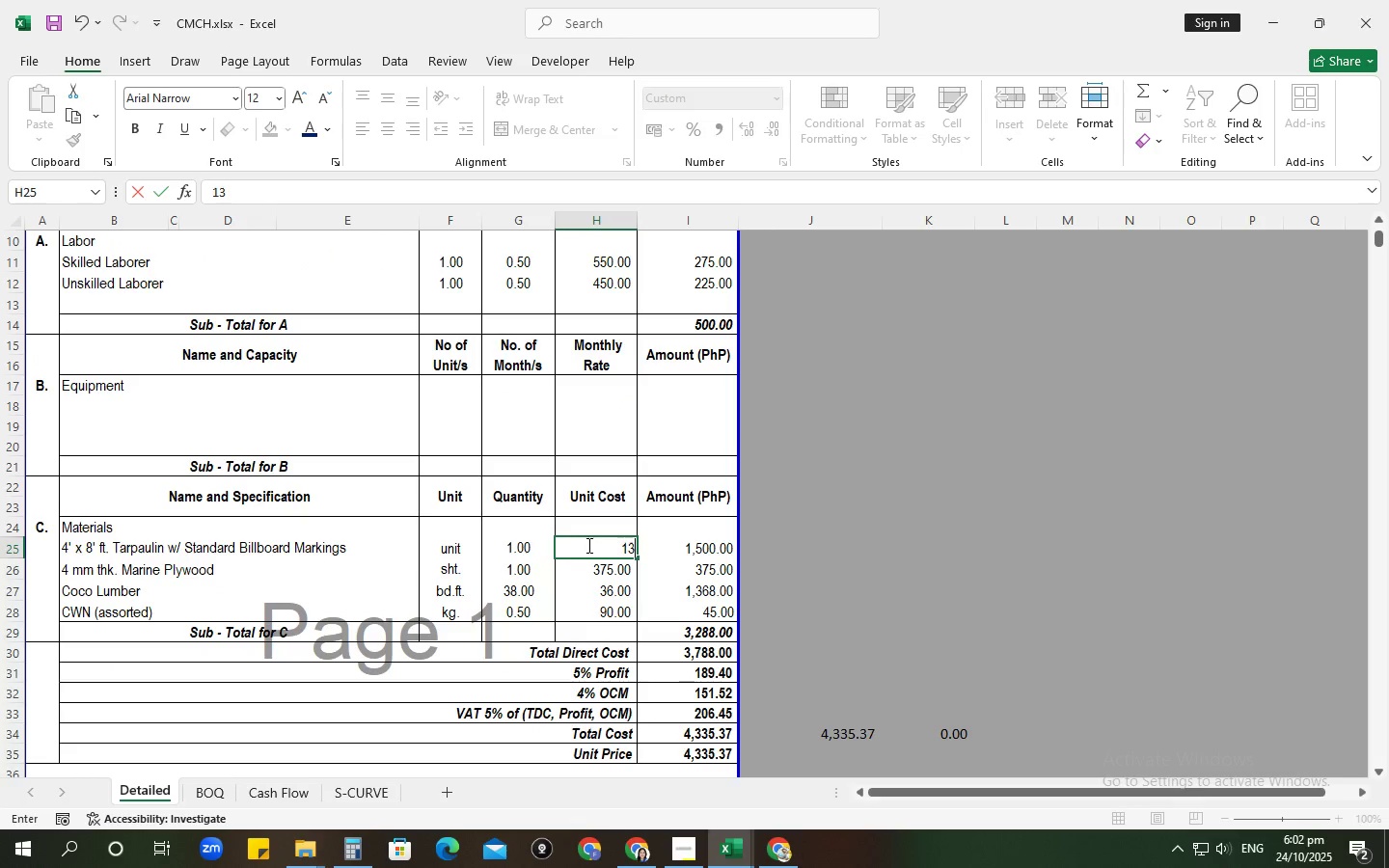 
key(Numpad0)
 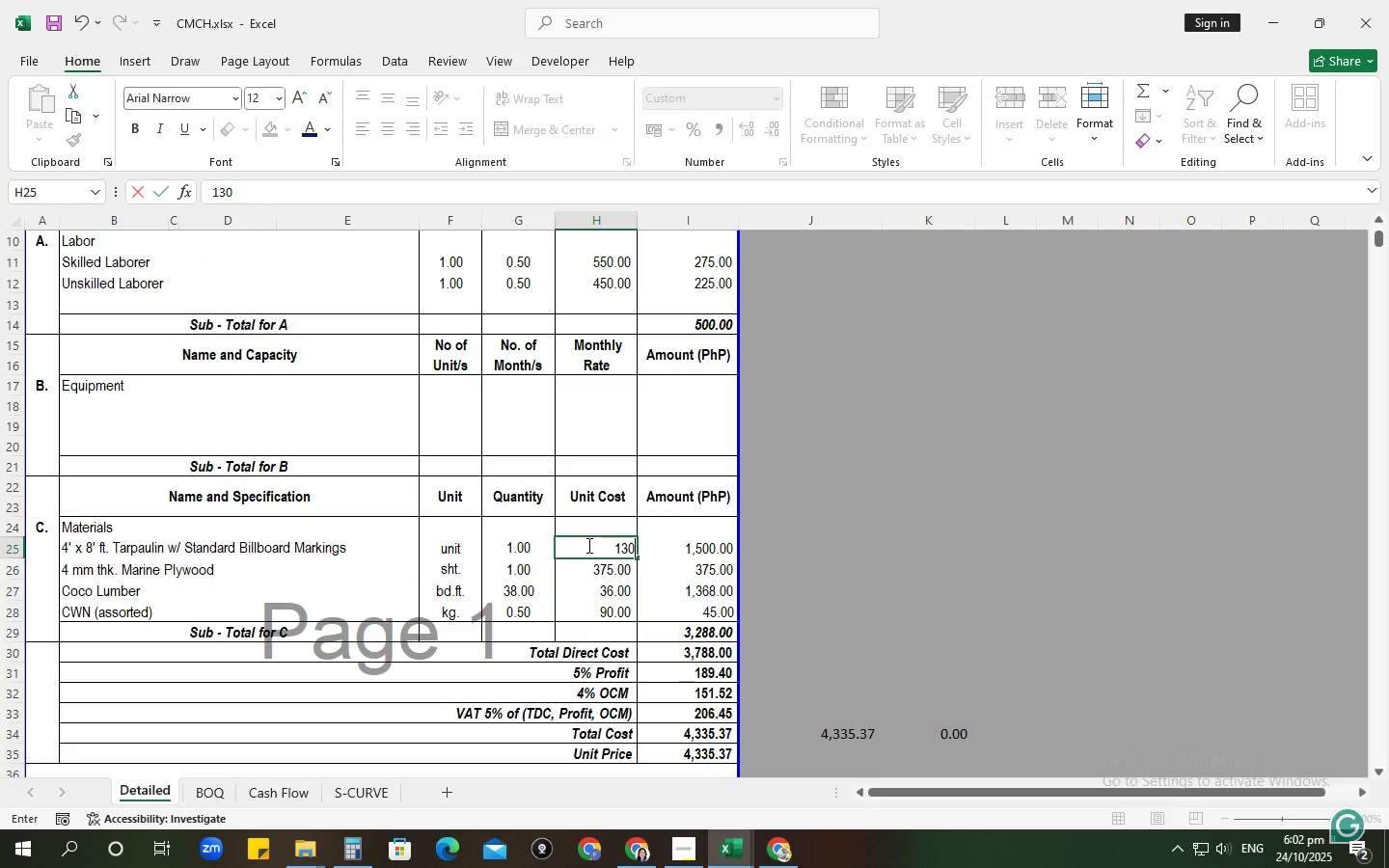 
key(Numpad0)
 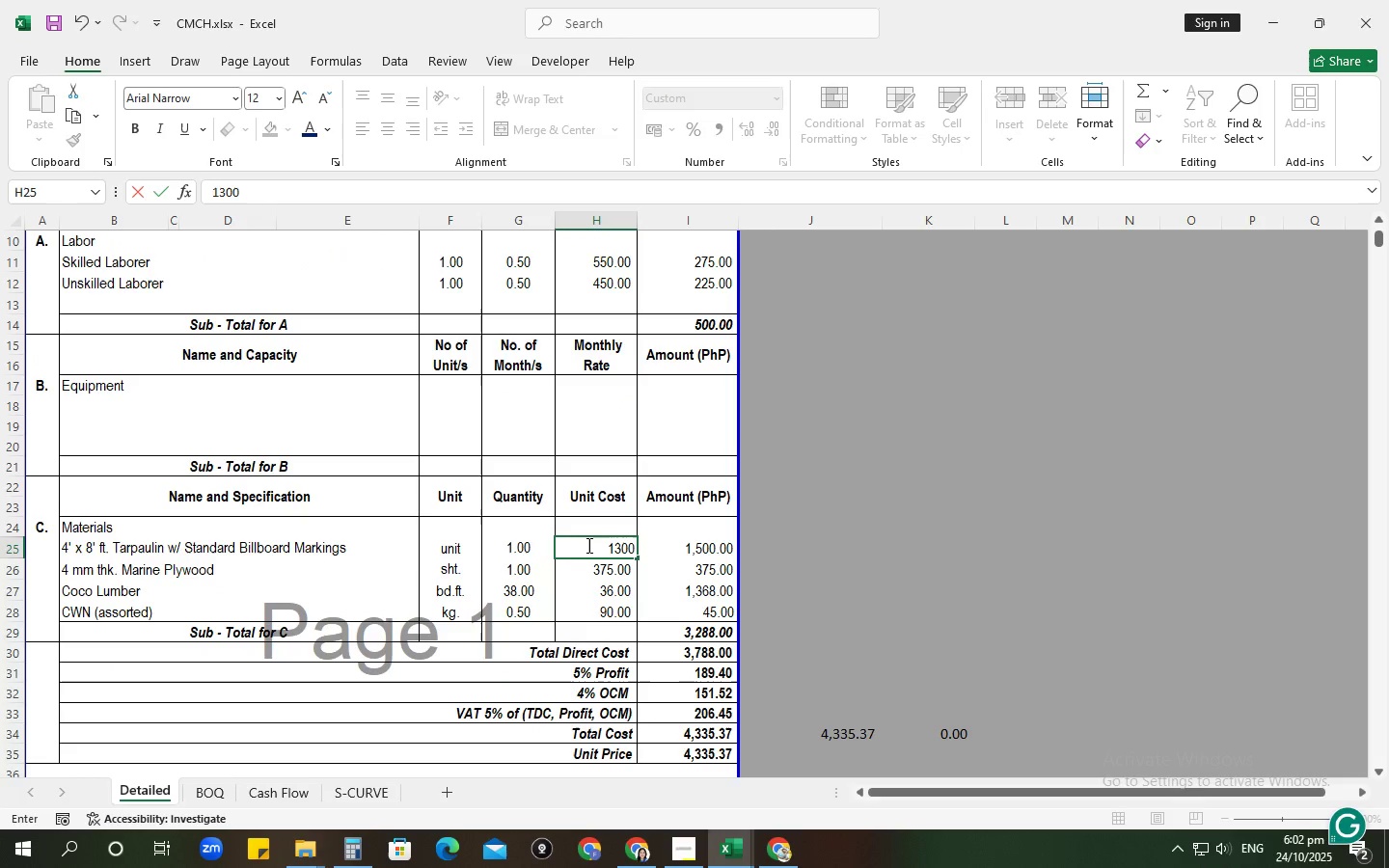 
key(NumpadEnter)
 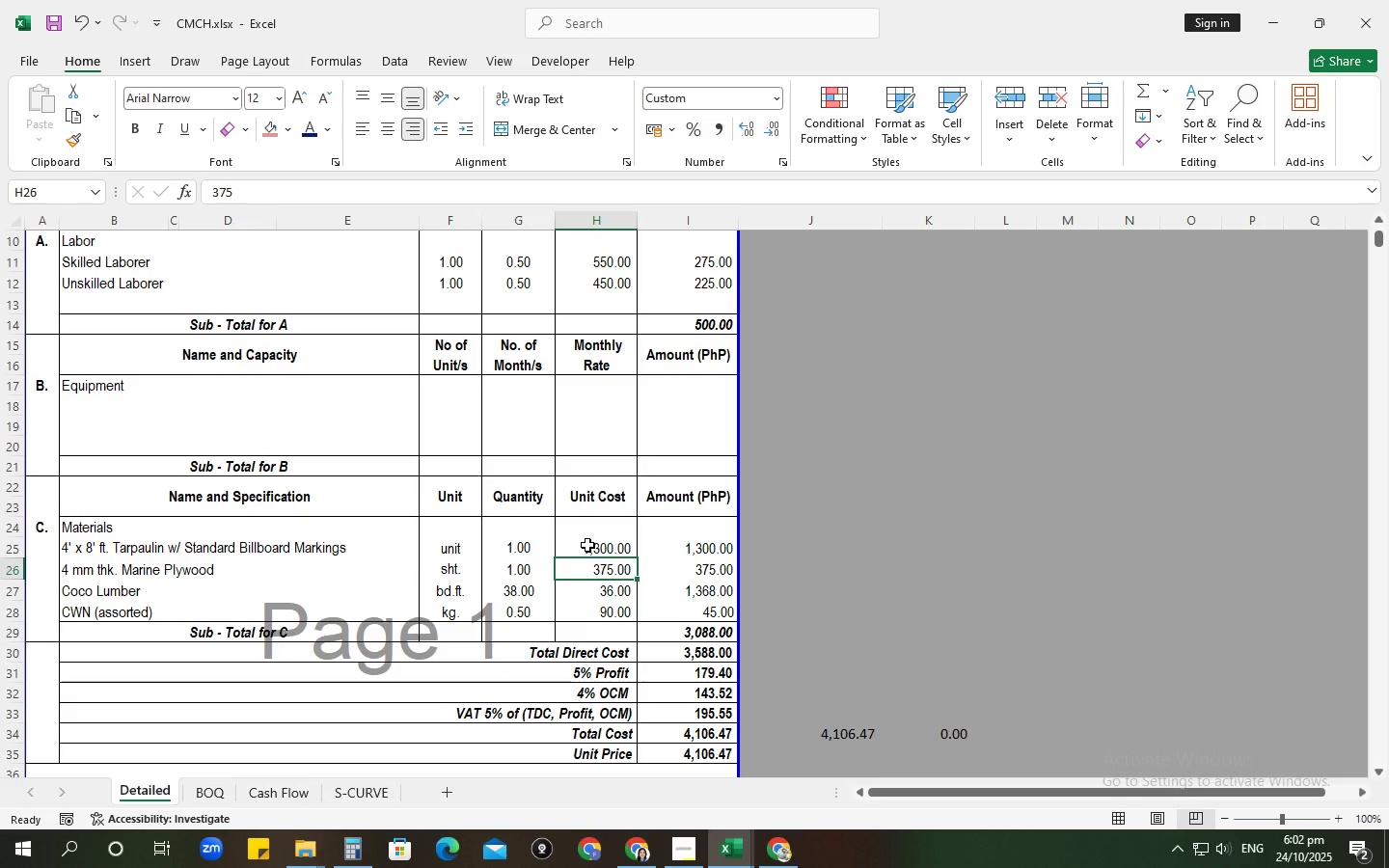 
key(Numpad5)
 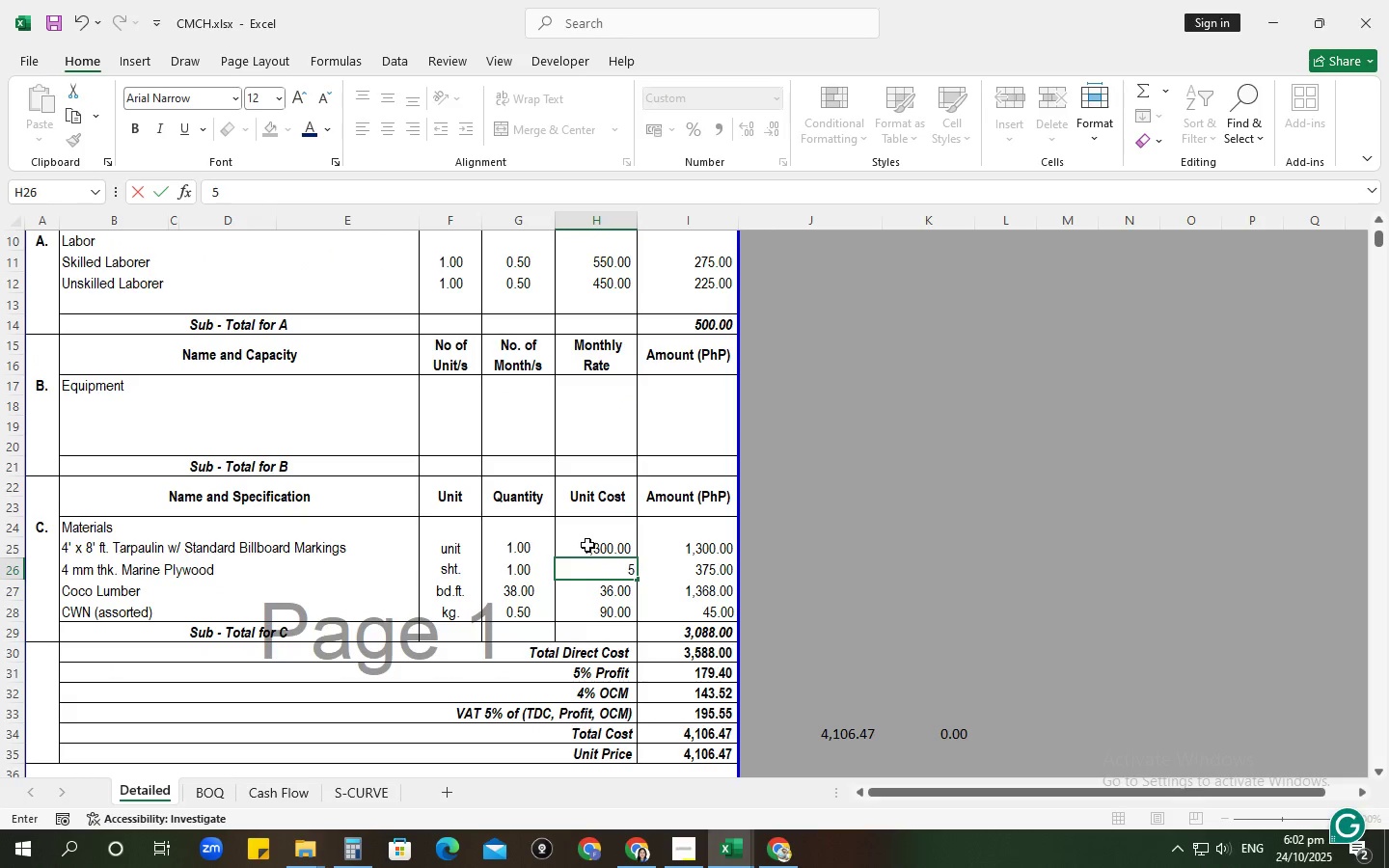 
key(Numpad5)
 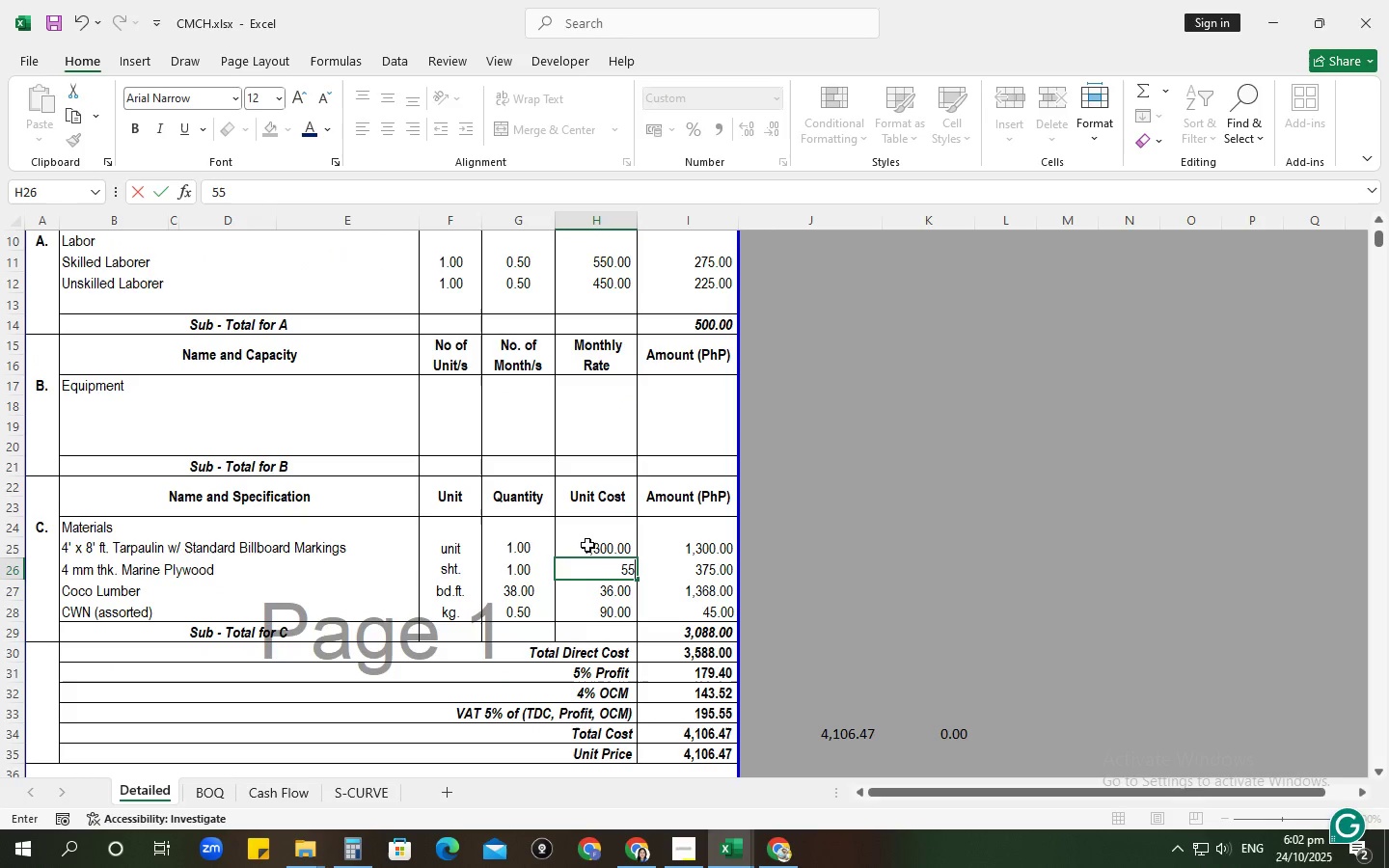 
key(Numpad0)
 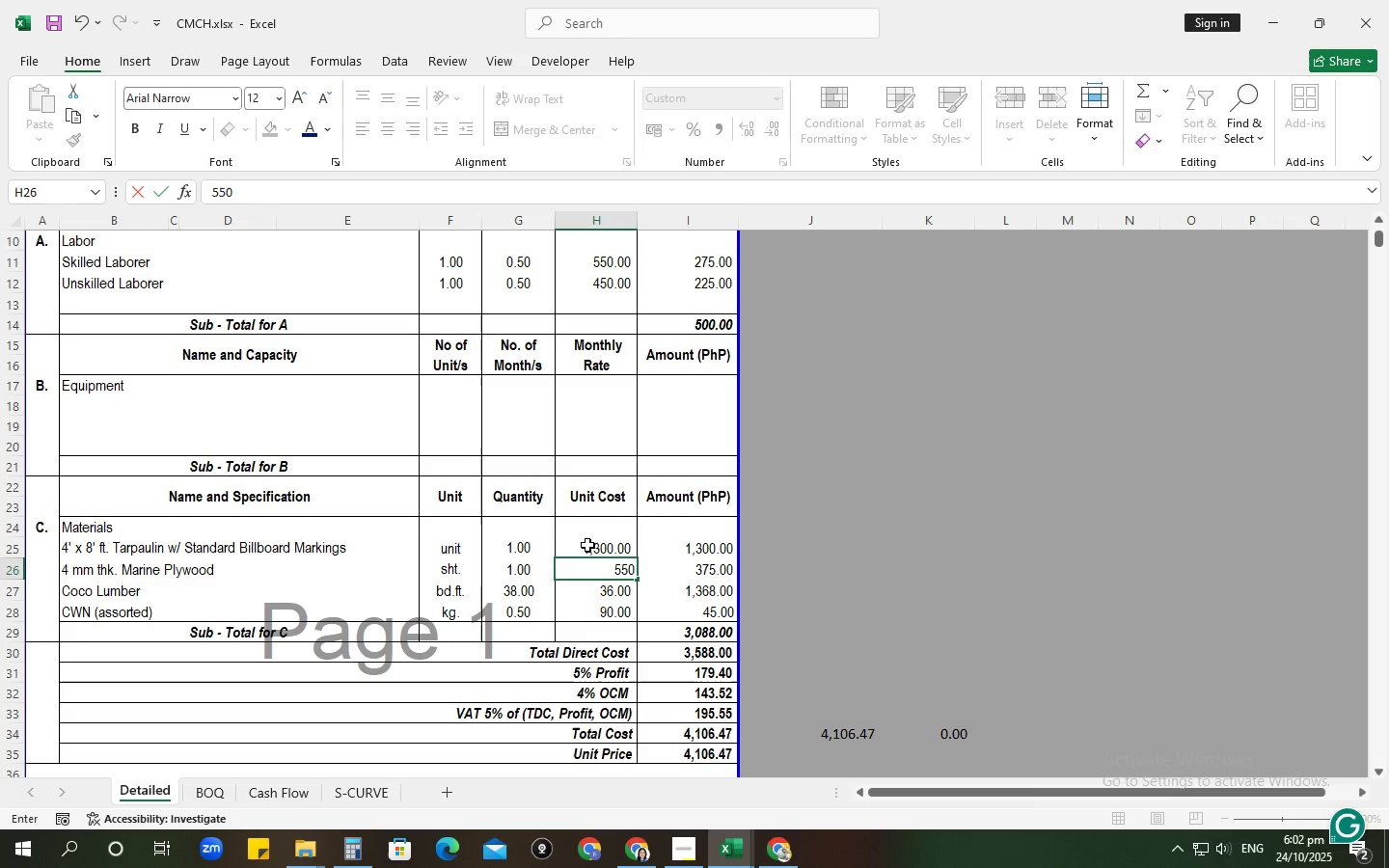 
key(NumpadEnter)
 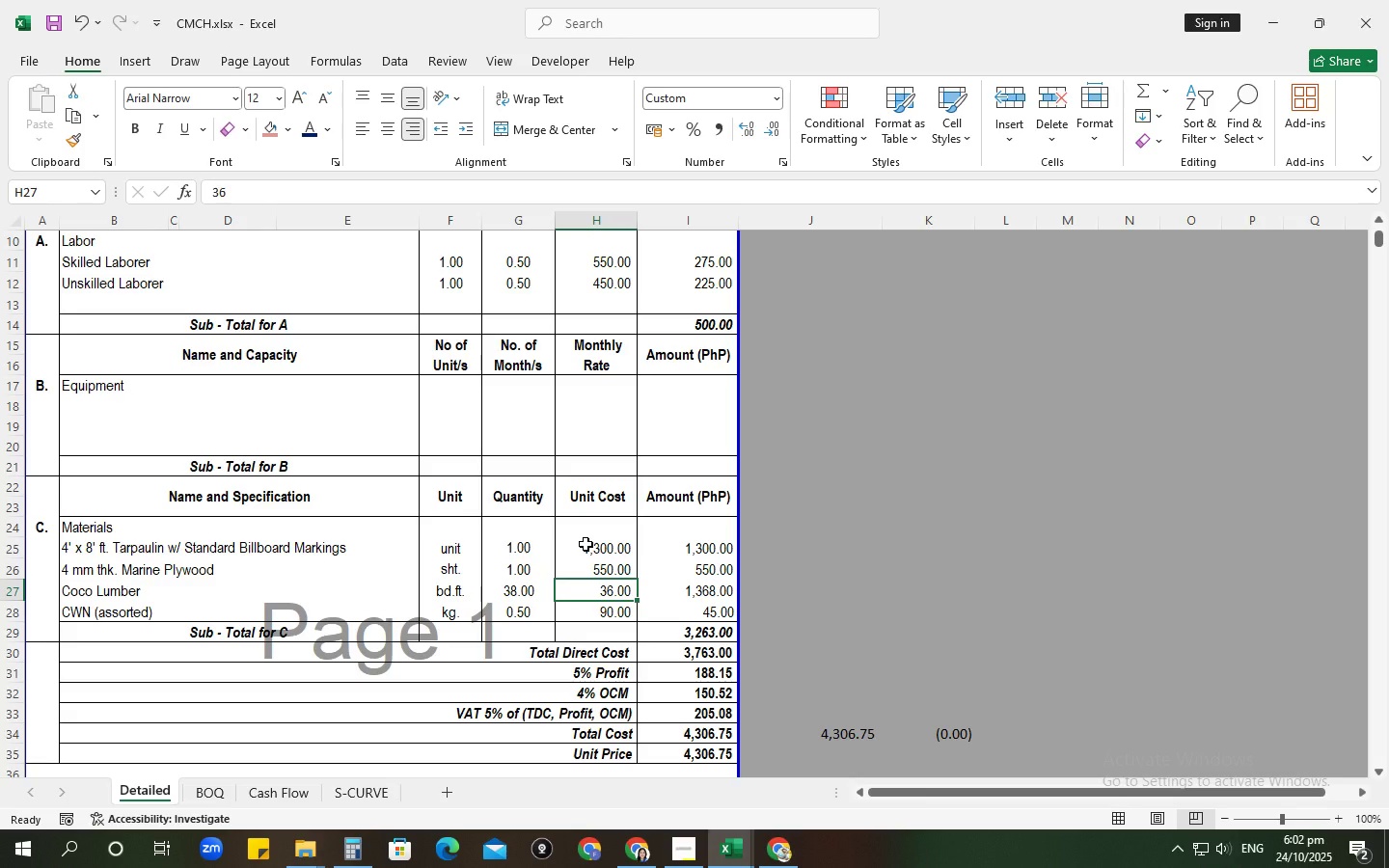 
wait(26.1)
 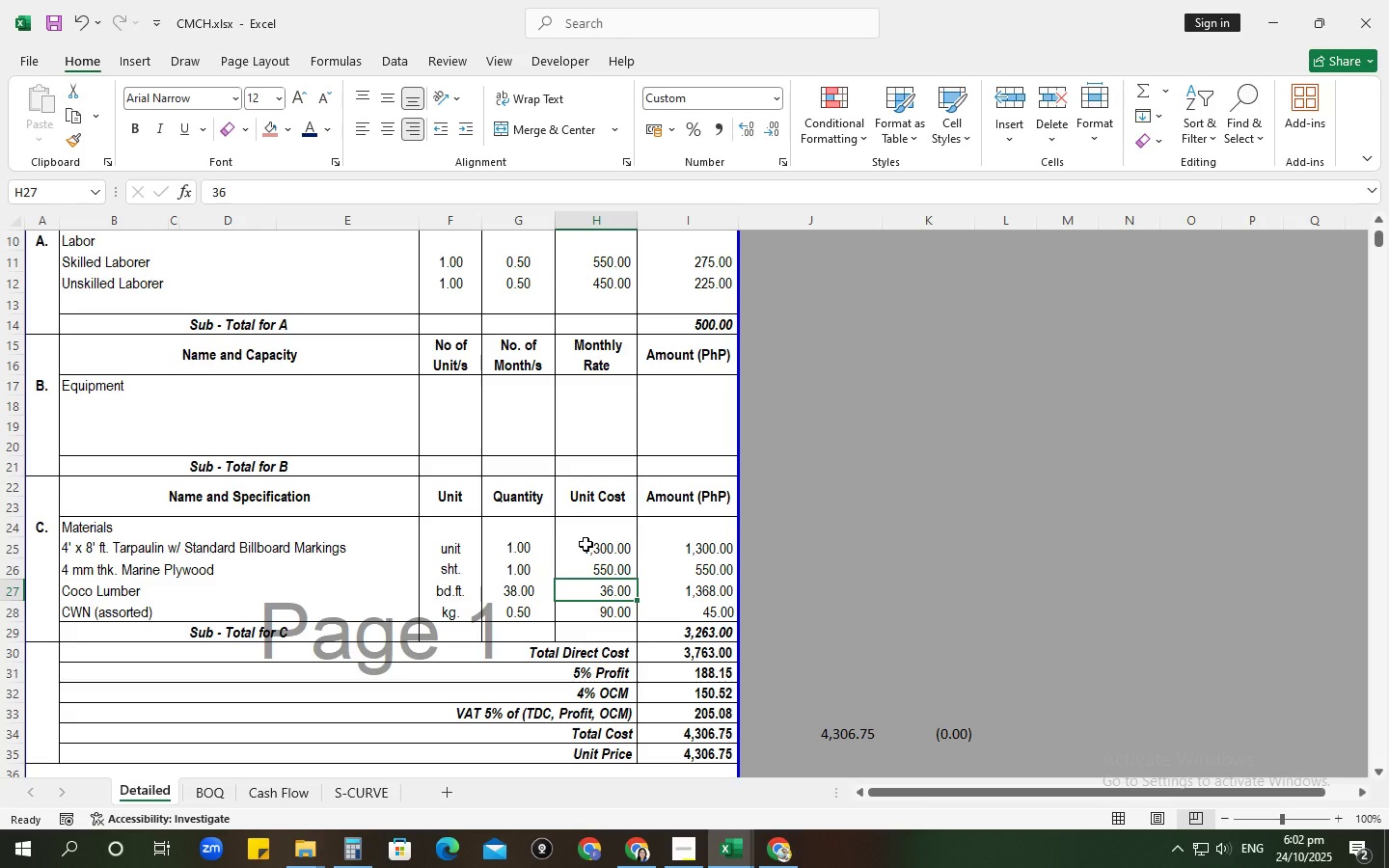 
left_click([590, 616])
 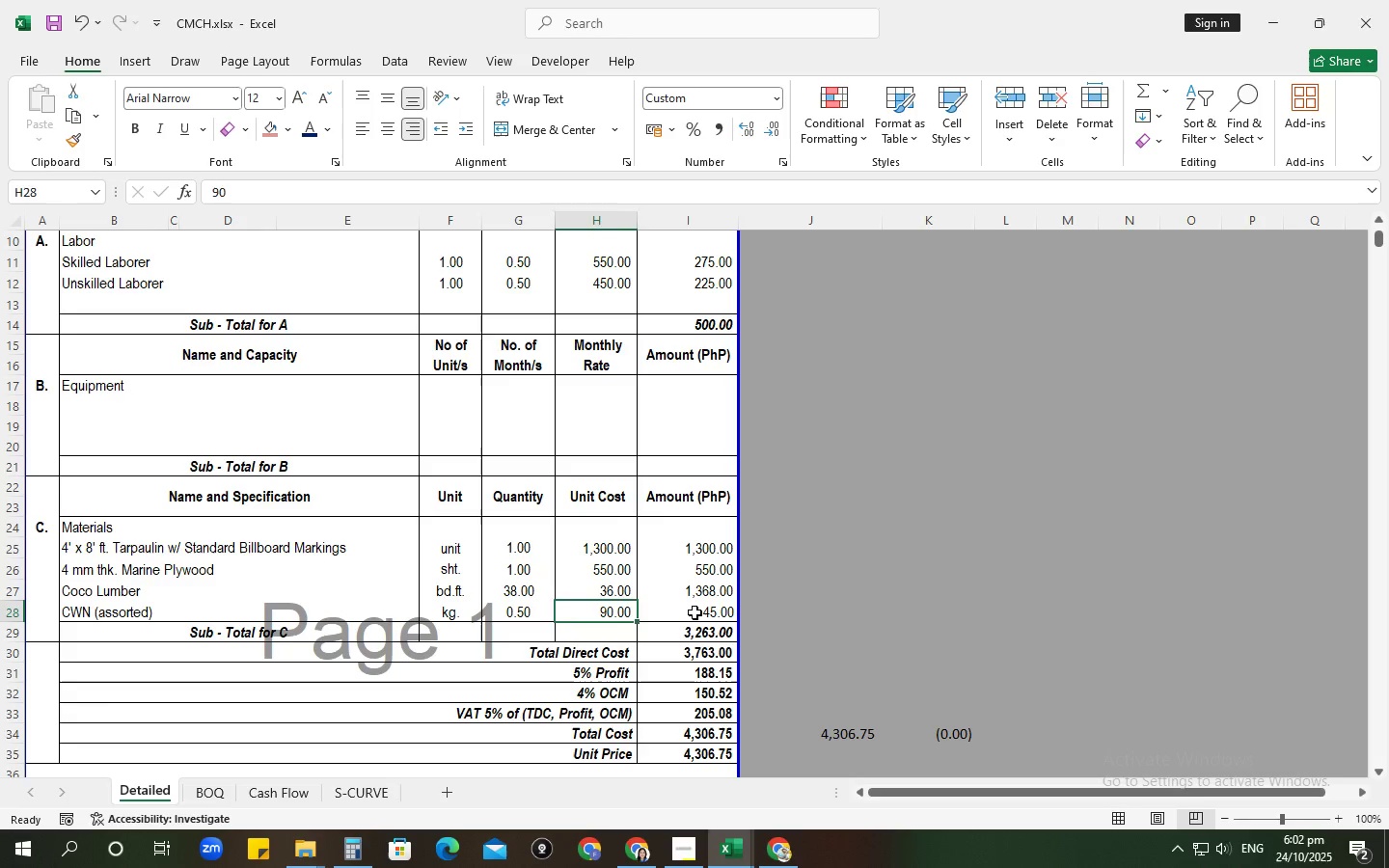 
left_click([694, 612])
 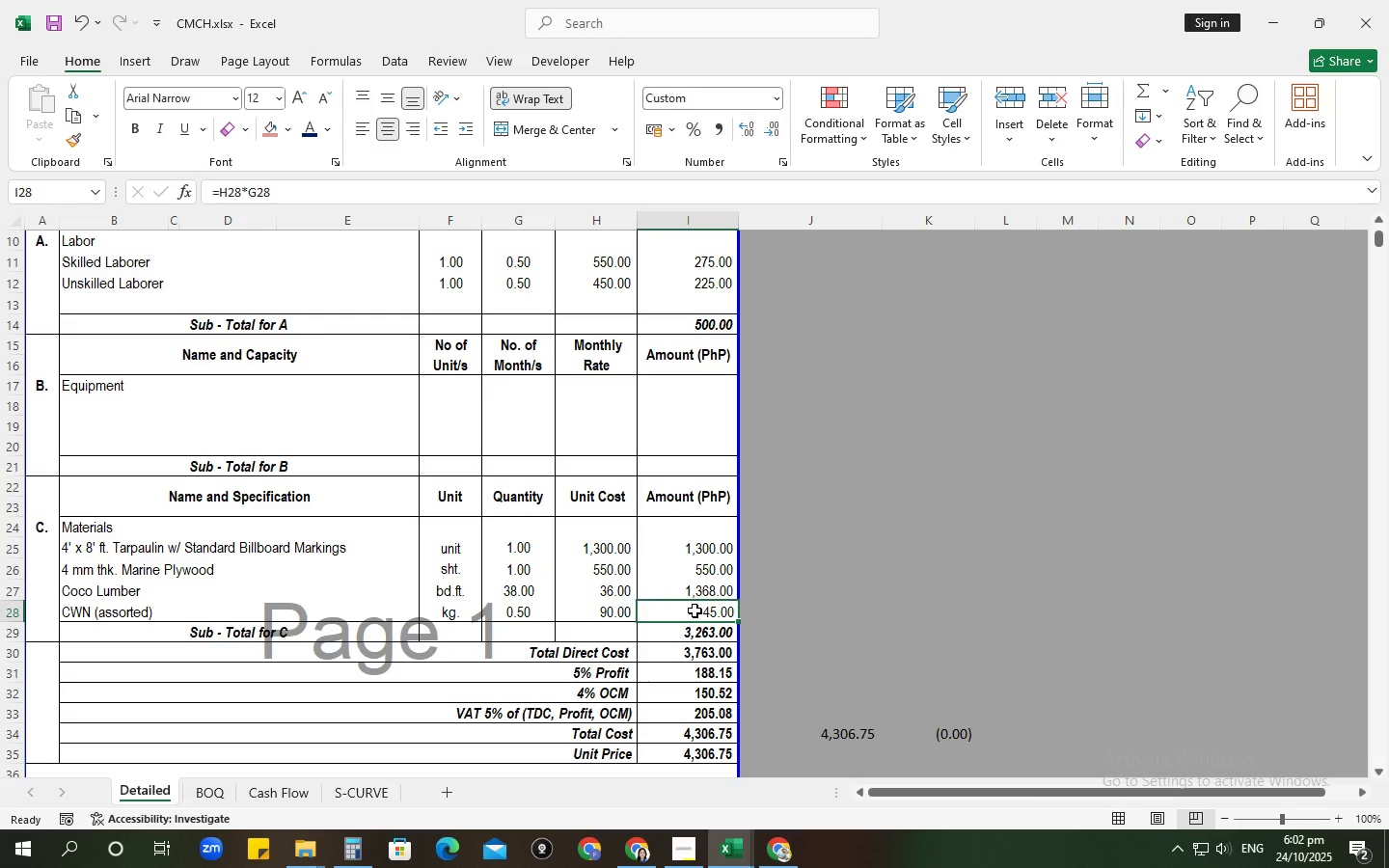 
scroll: coordinate [694, 610], scroll_direction: up, amount: 1.0
 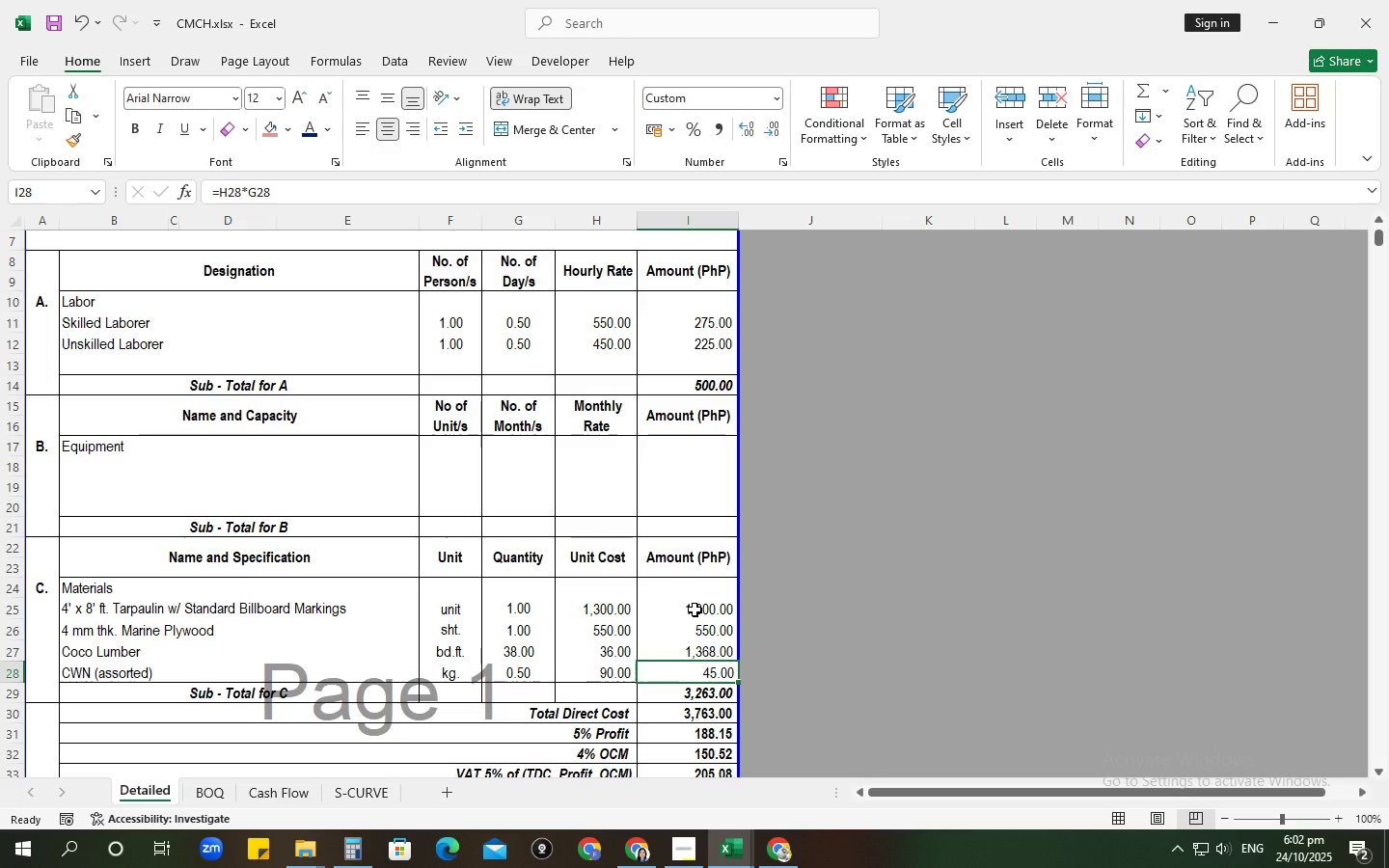 
scroll: coordinate [696, 606], scroll_direction: down, amount: 6.0
 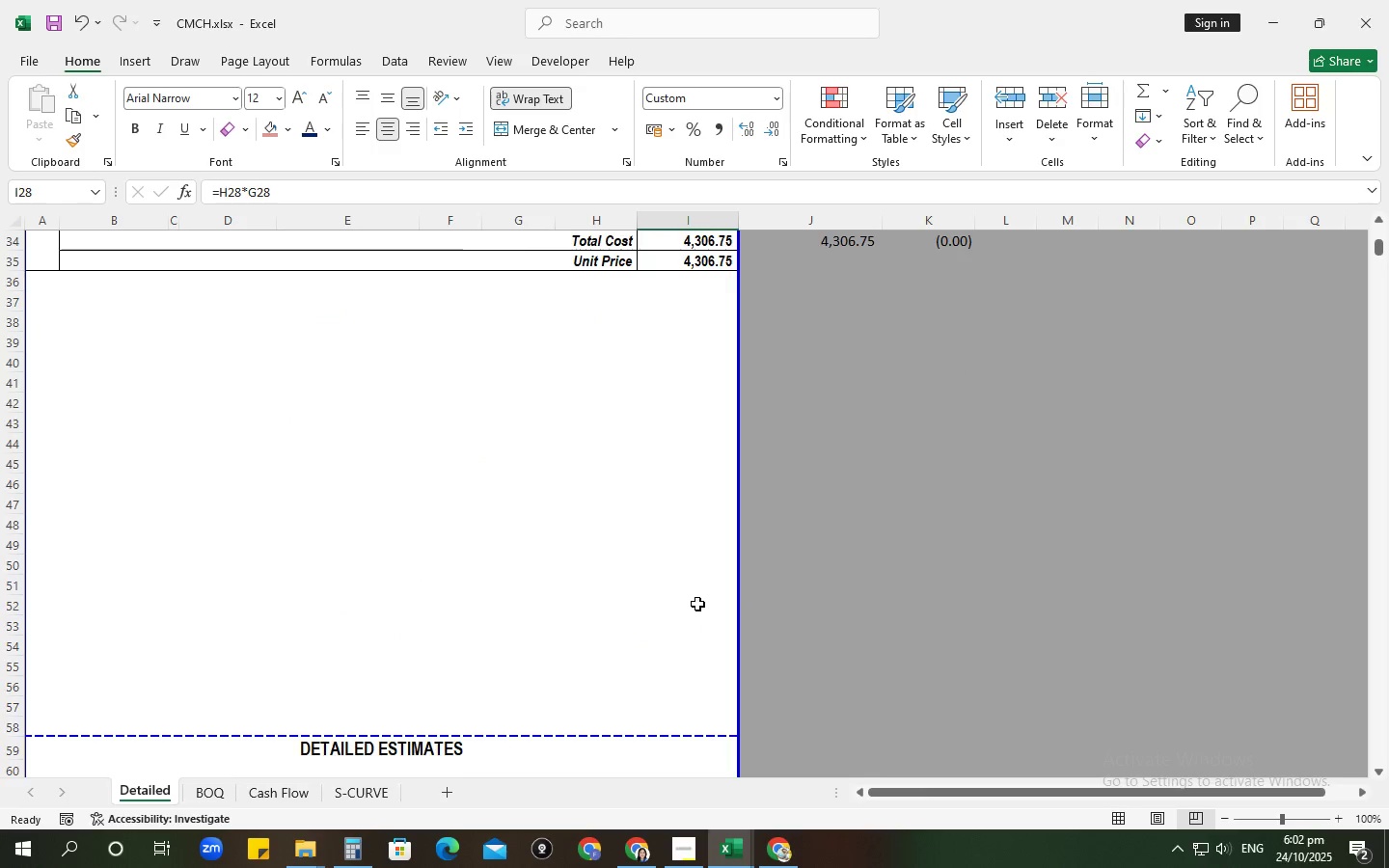 
scroll: coordinate [698, 599], scroll_direction: up, amount: 9.0
 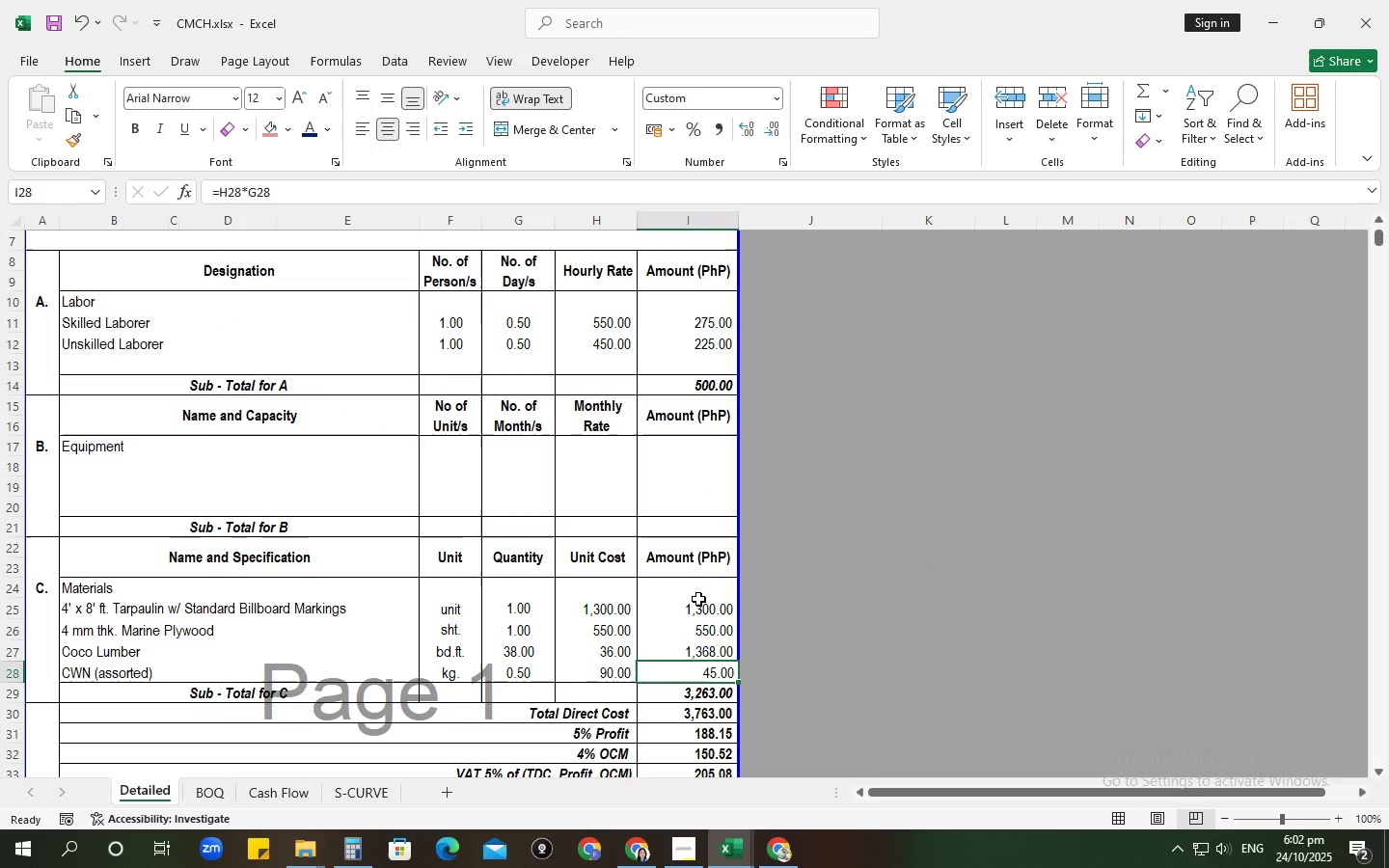 
wait(9.21)
 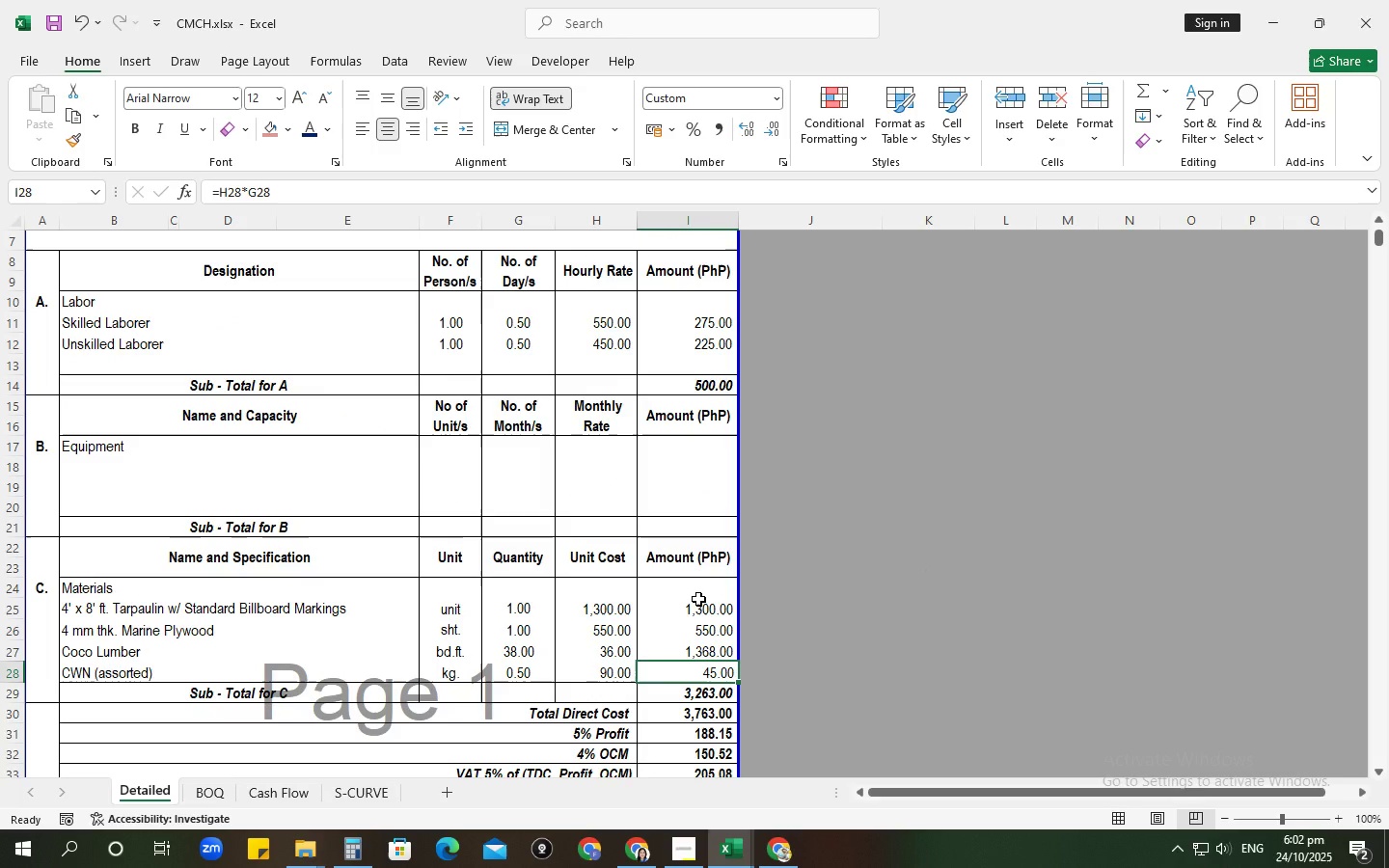 
scroll: coordinate [698, 598], scroll_direction: down, amount: 2.0
 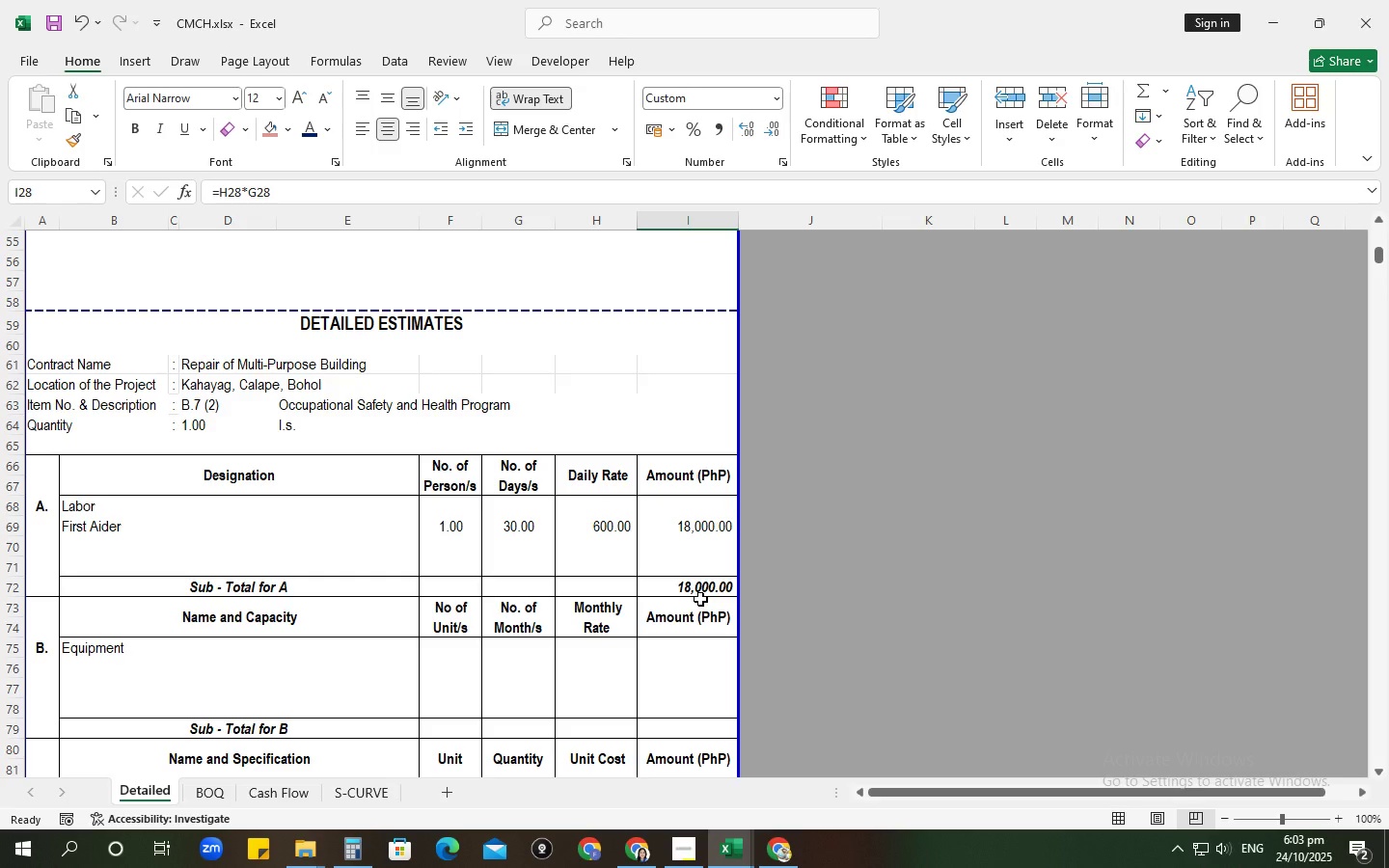 
wait(12.06)
 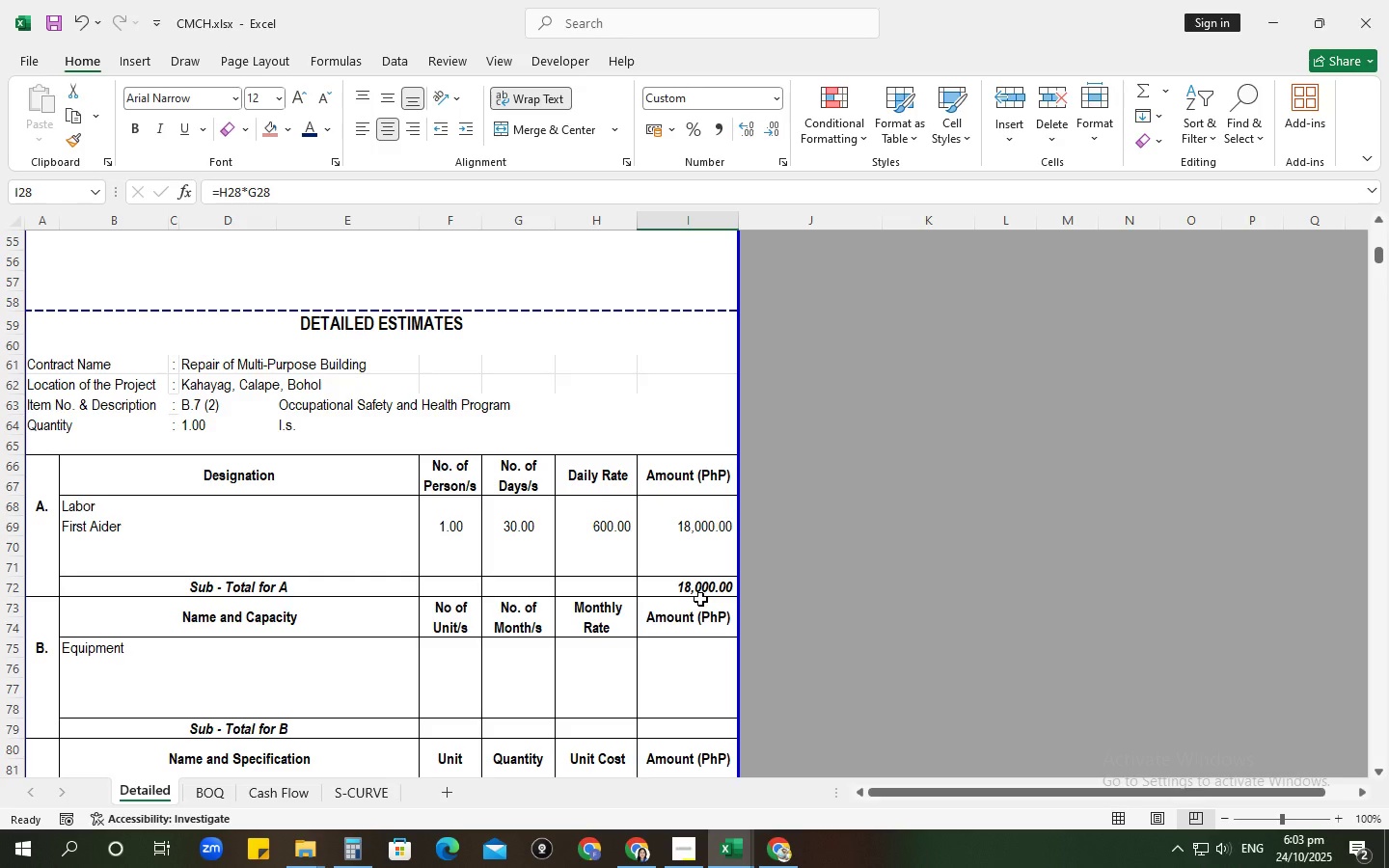 
left_click([515, 483])
 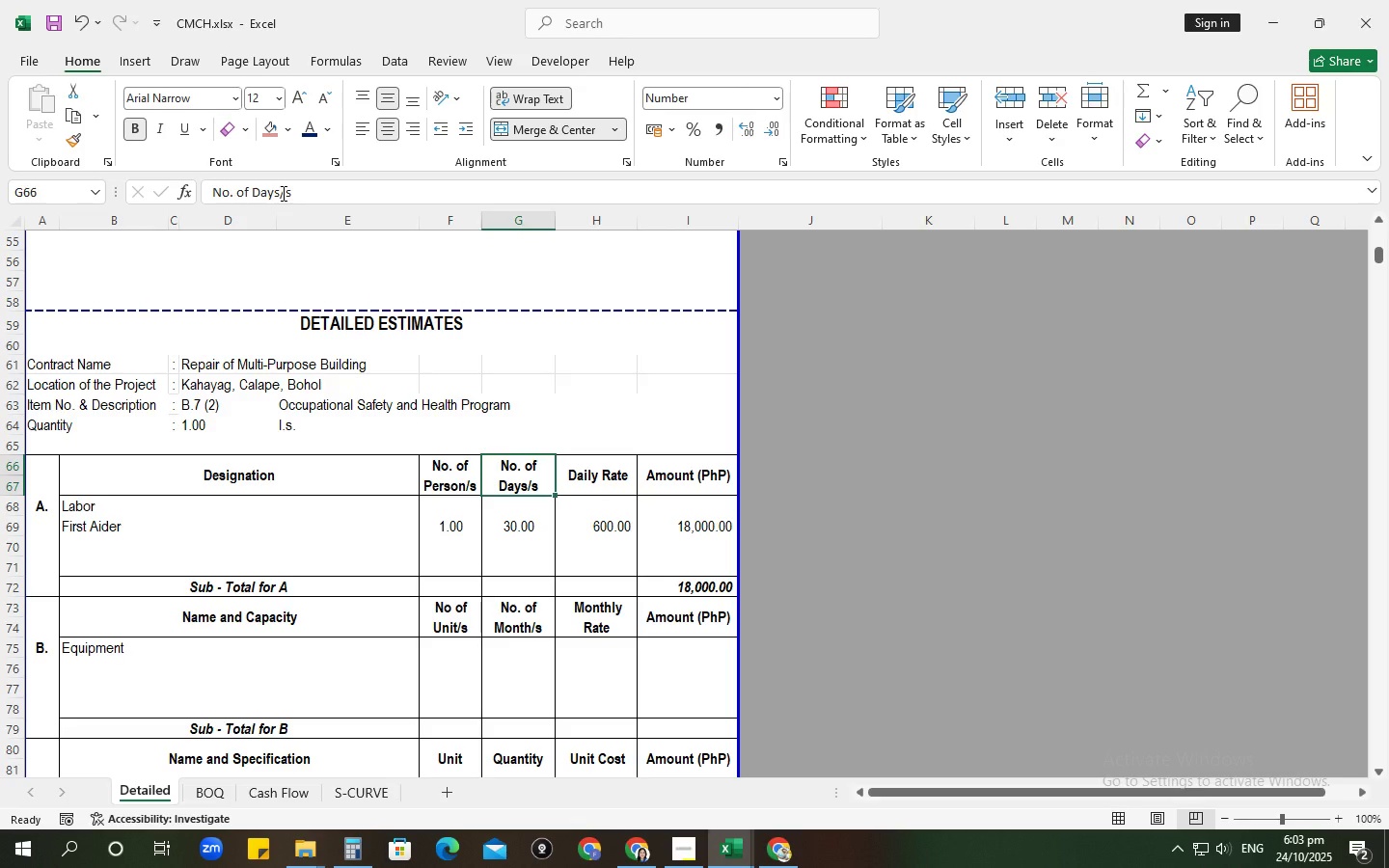 
left_click([282, 193])
 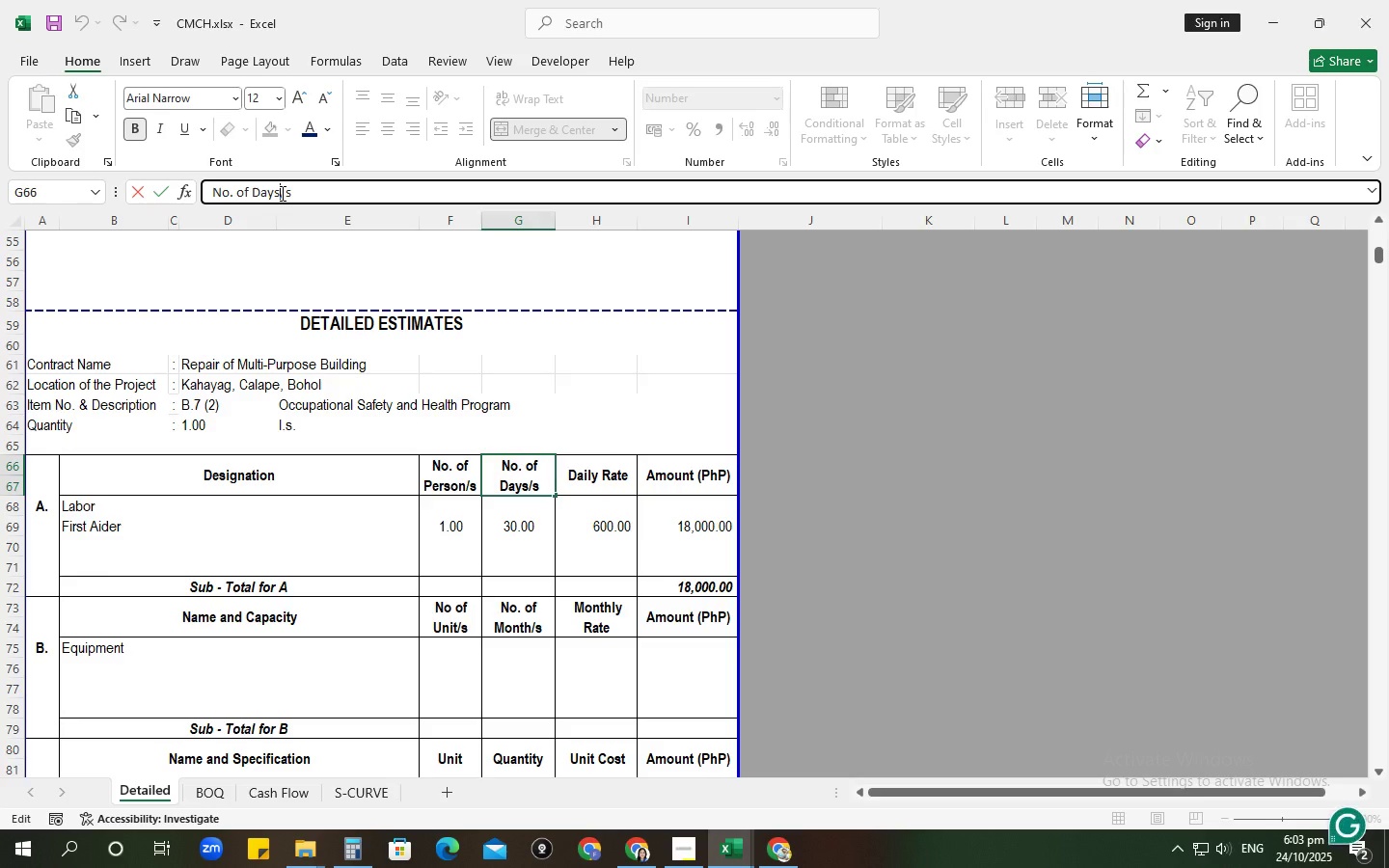 
key(Backspace)
 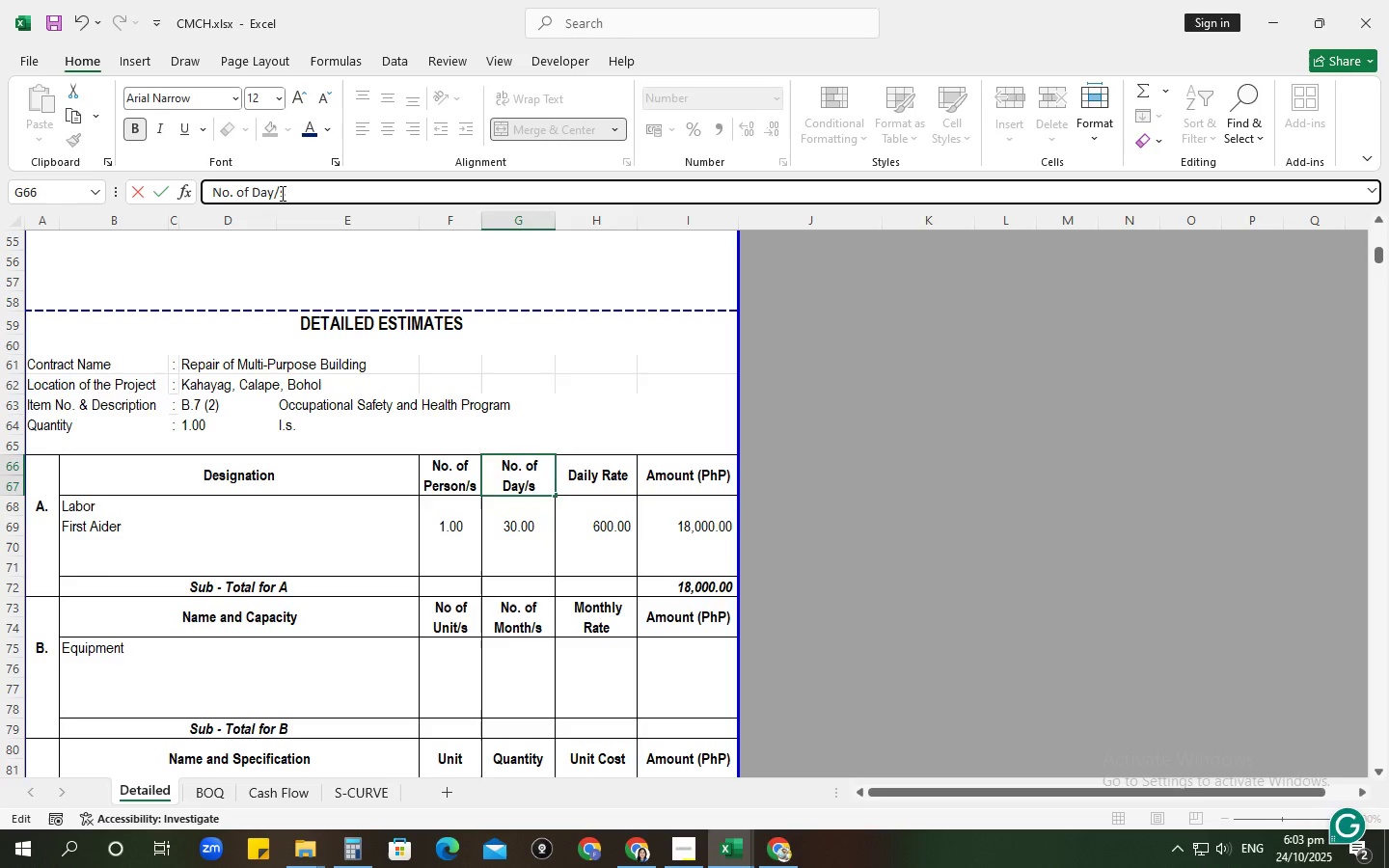 
key(Enter)
 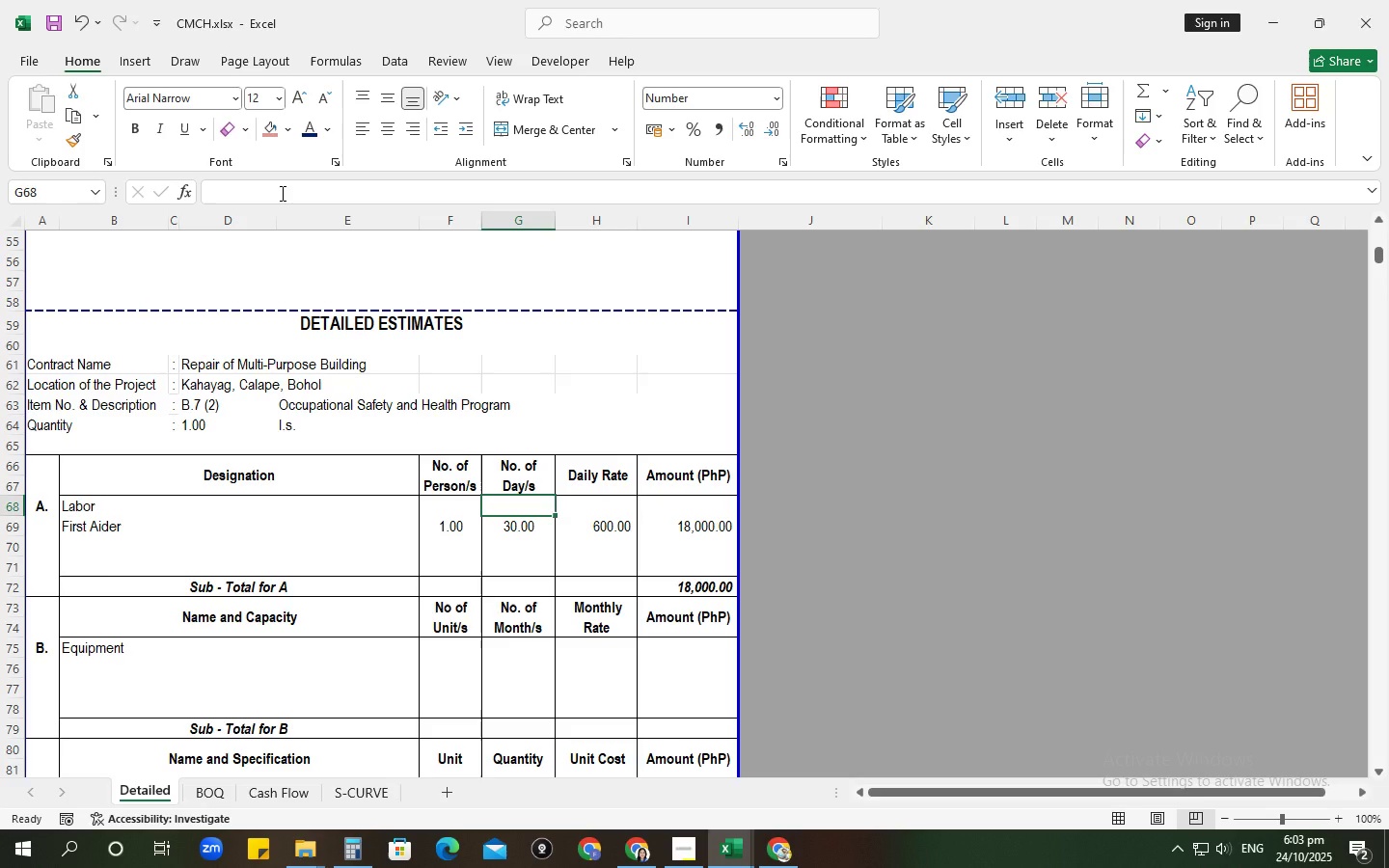 
key(Enter)
 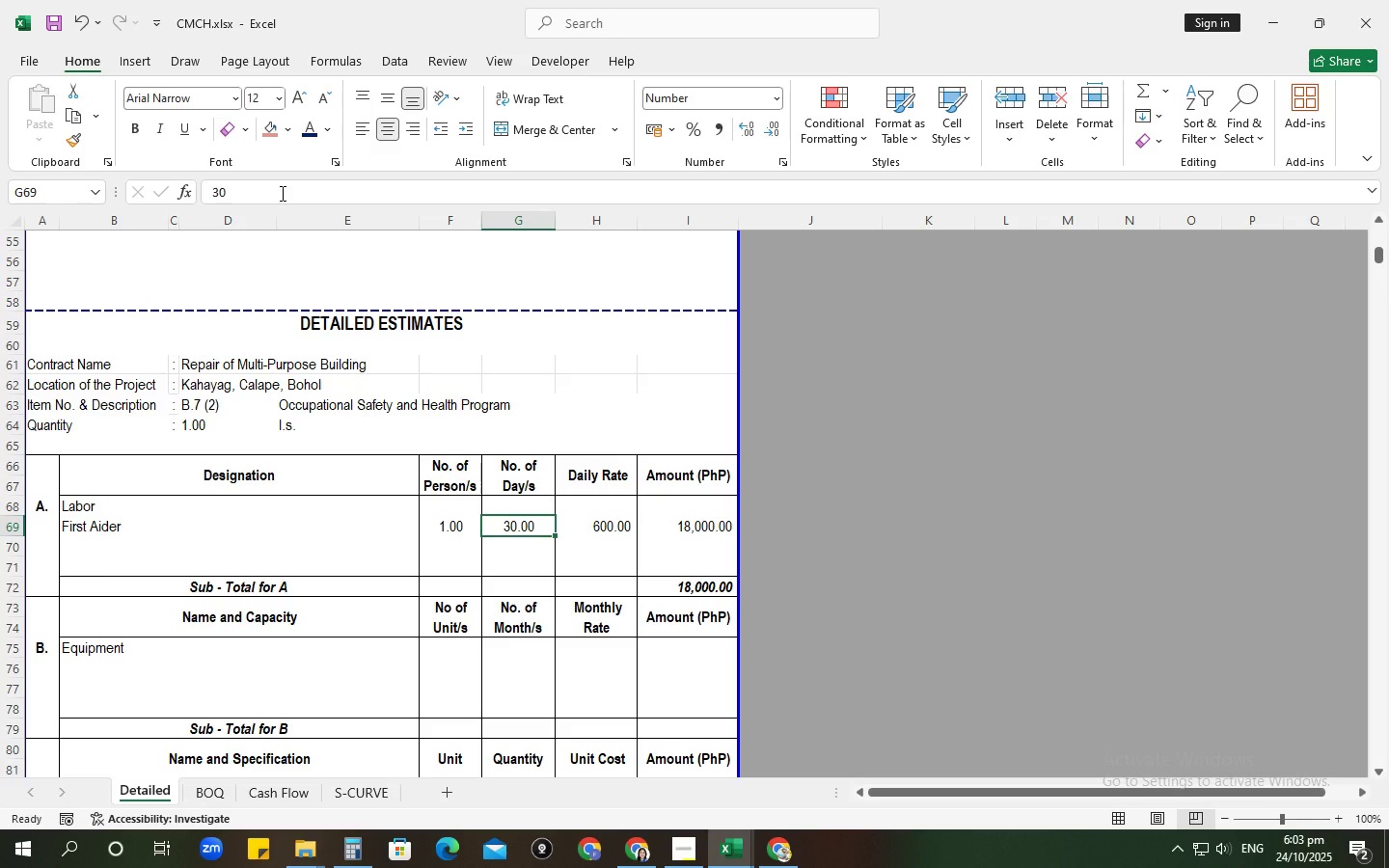 
key(Numpad6)
 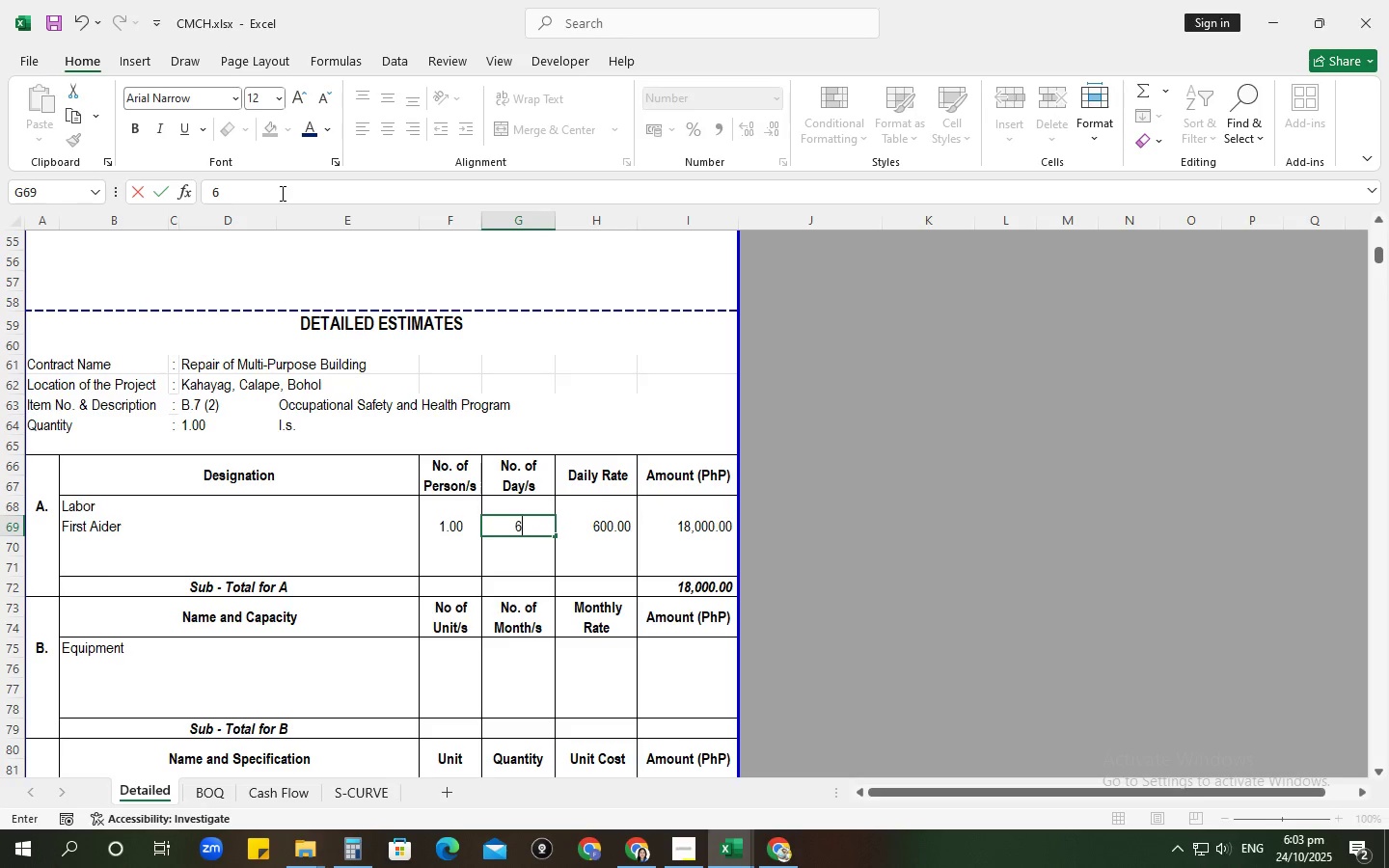 
key(Numpad0)
 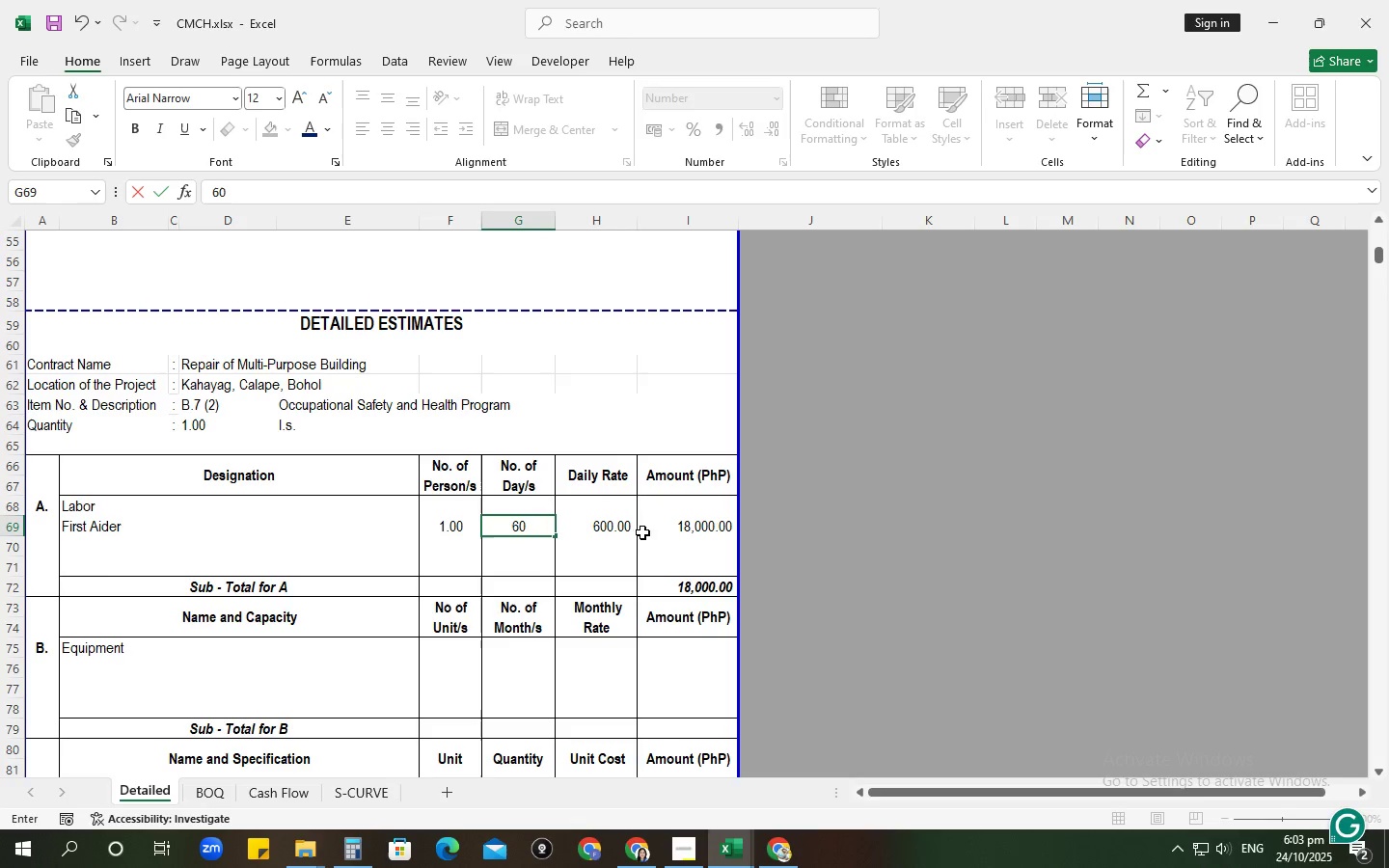 
wait(5.93)
 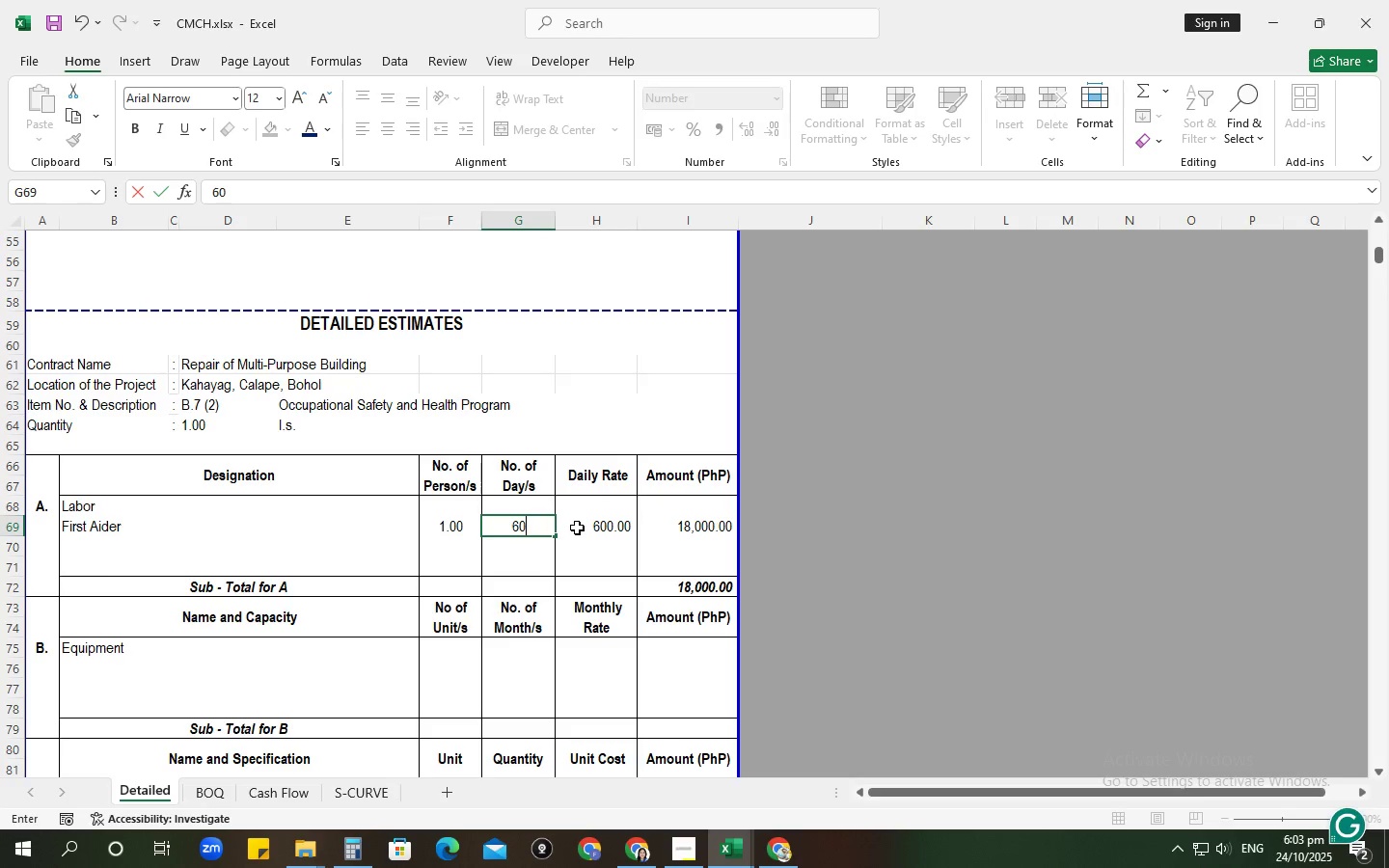 
key(Numpad4)
 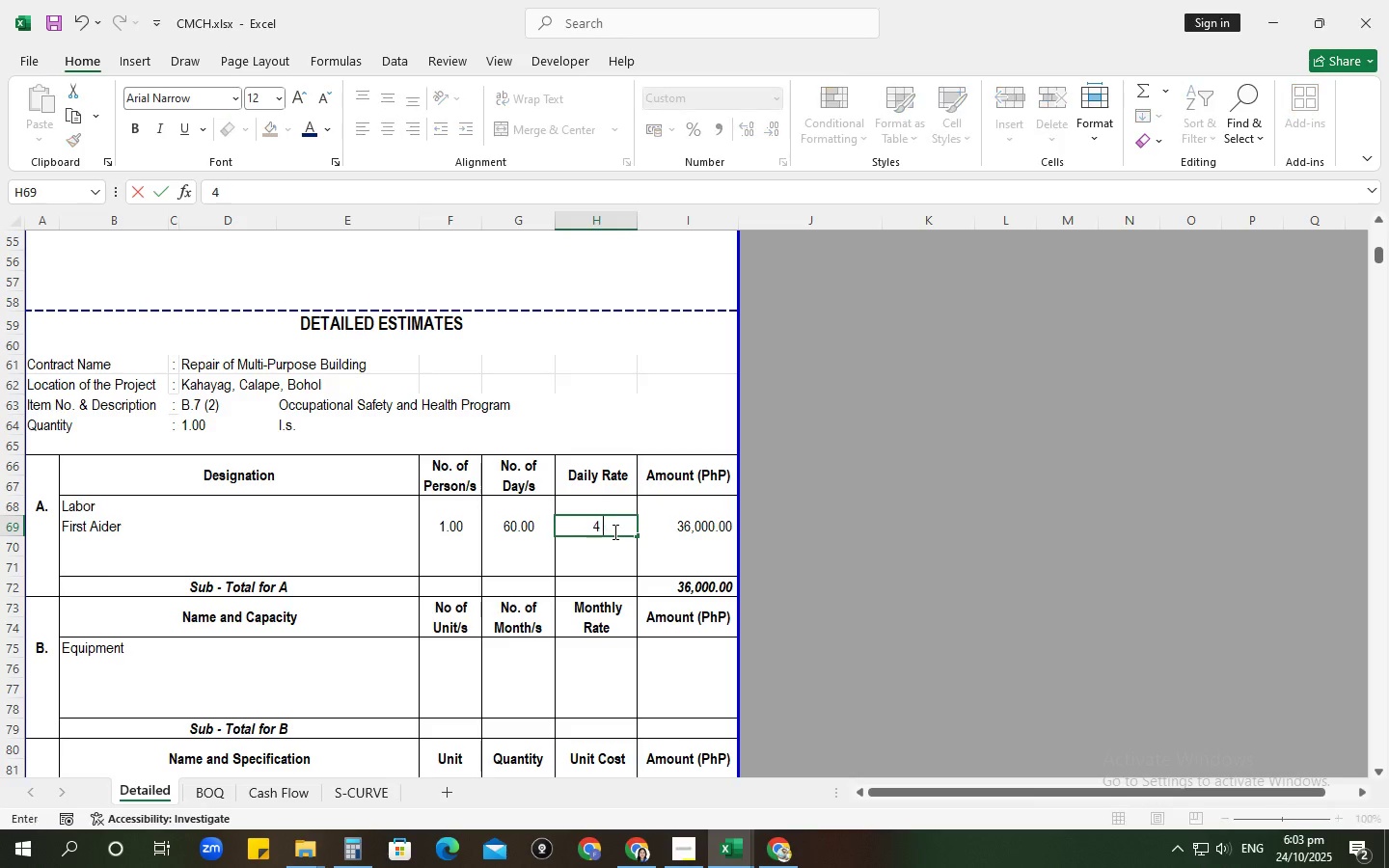 
key(Numpad5)
 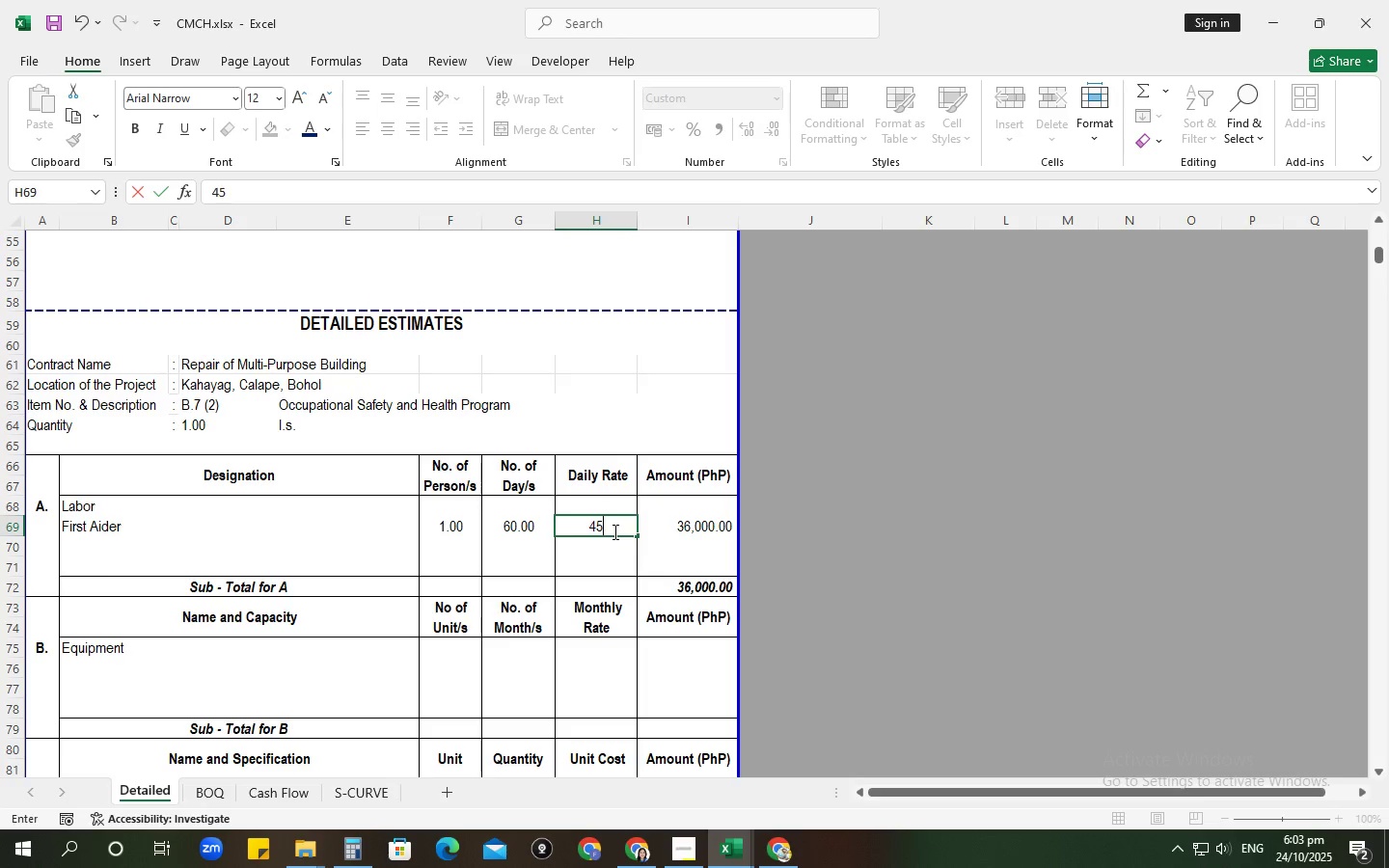 
key(Numpad0)
 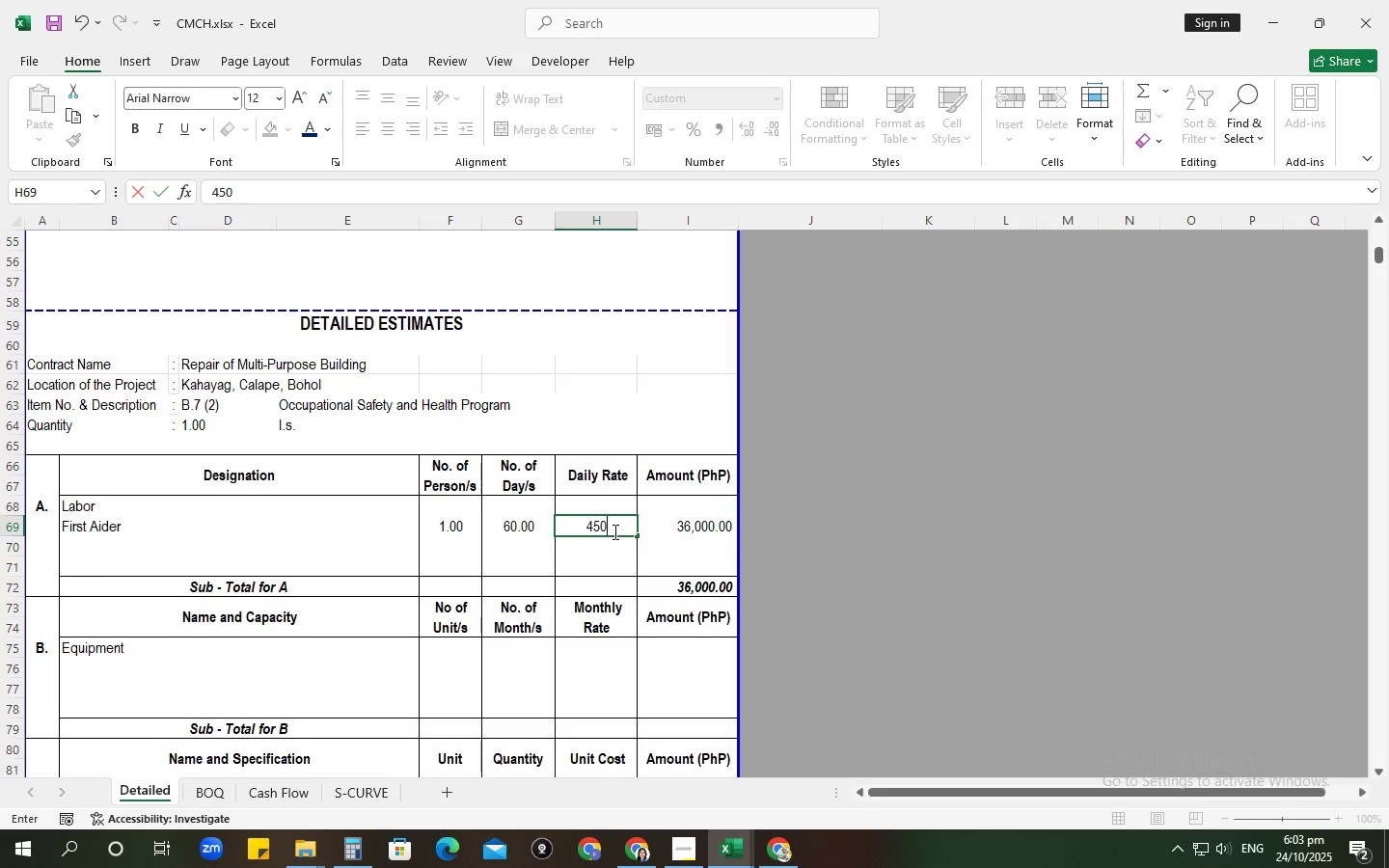 
key(NumpadEnter)
 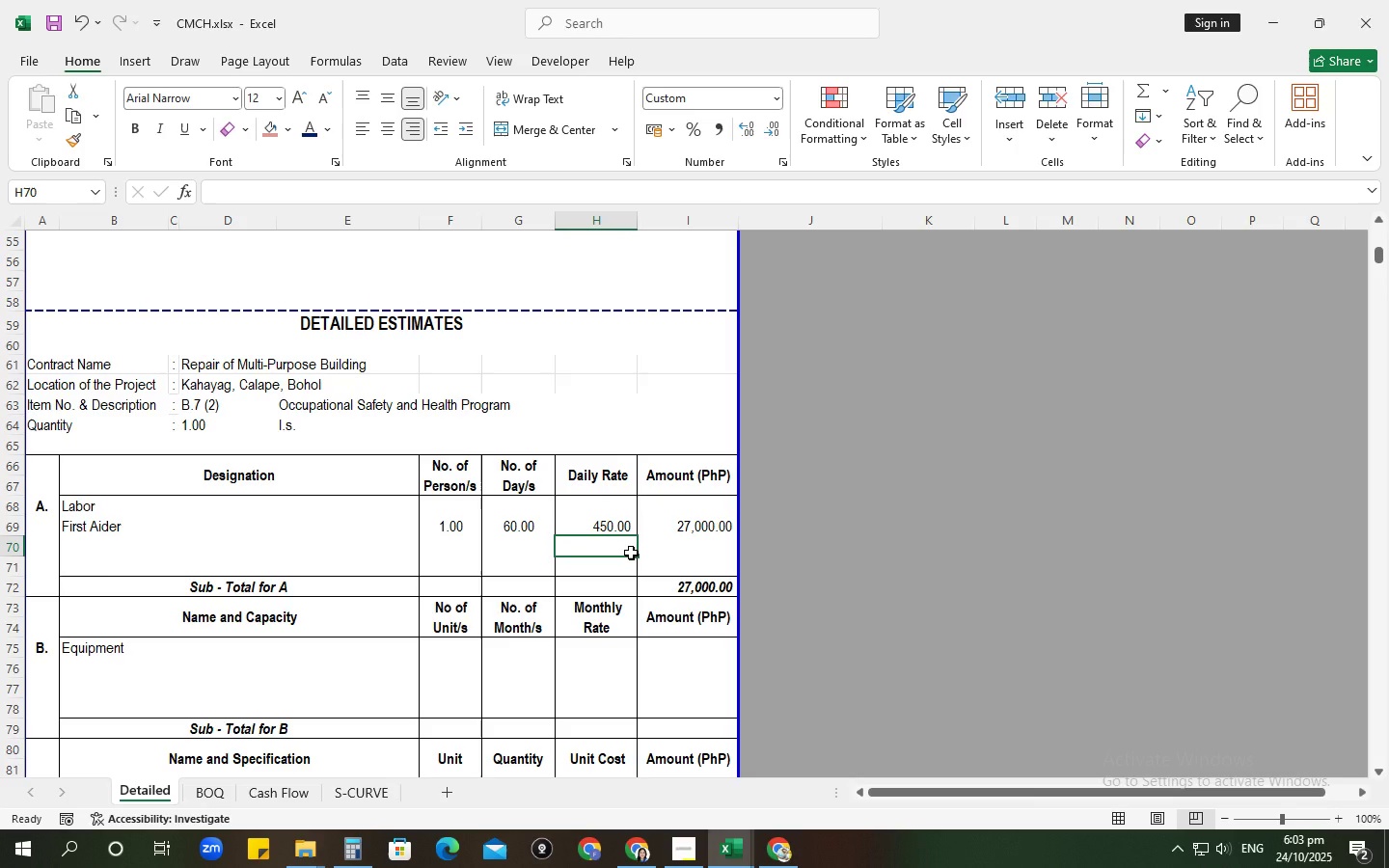 
scroll: coordinate [631, 553], scroll_direction: down, amount: 3.0
 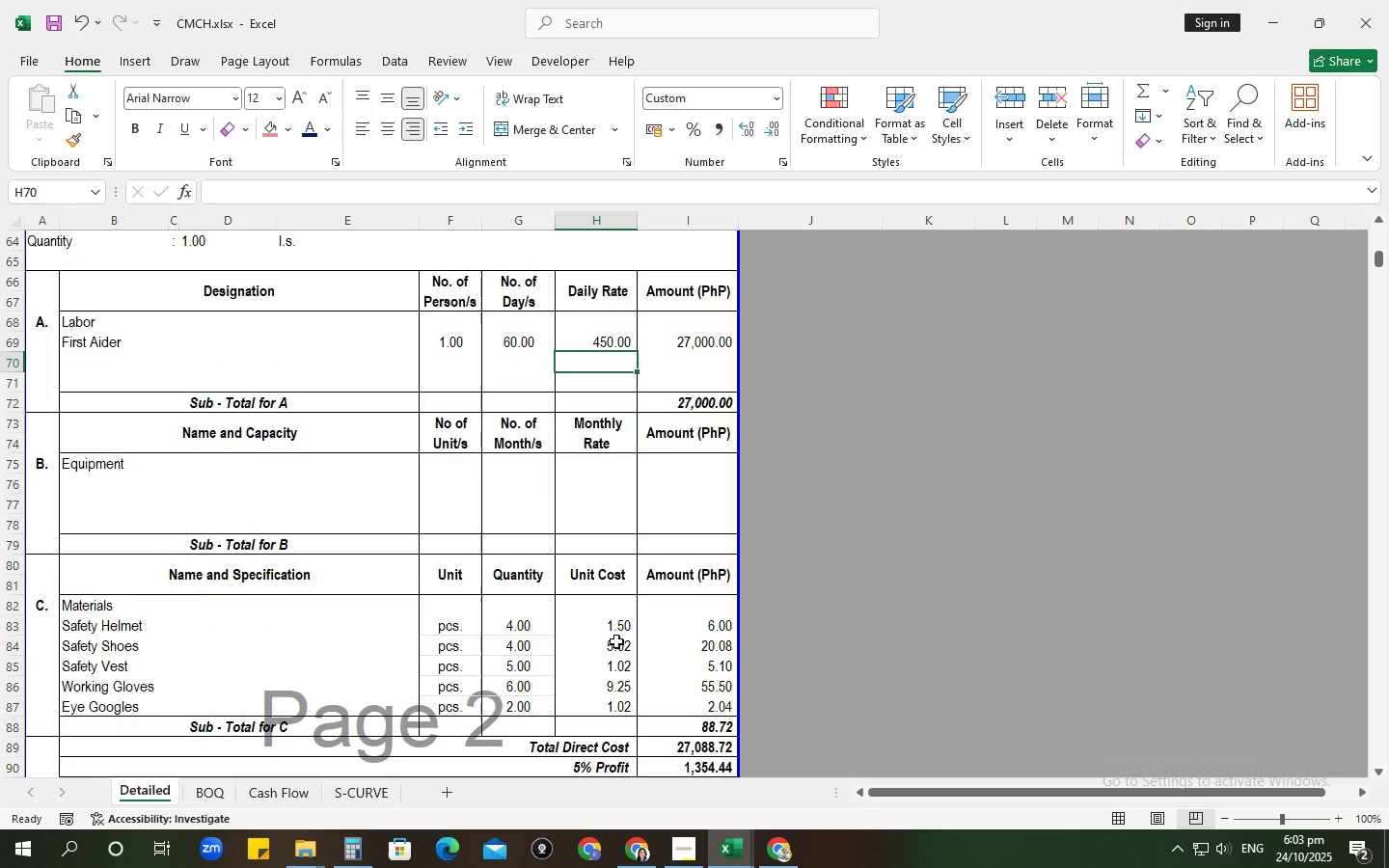 
left_click([605, 620])
 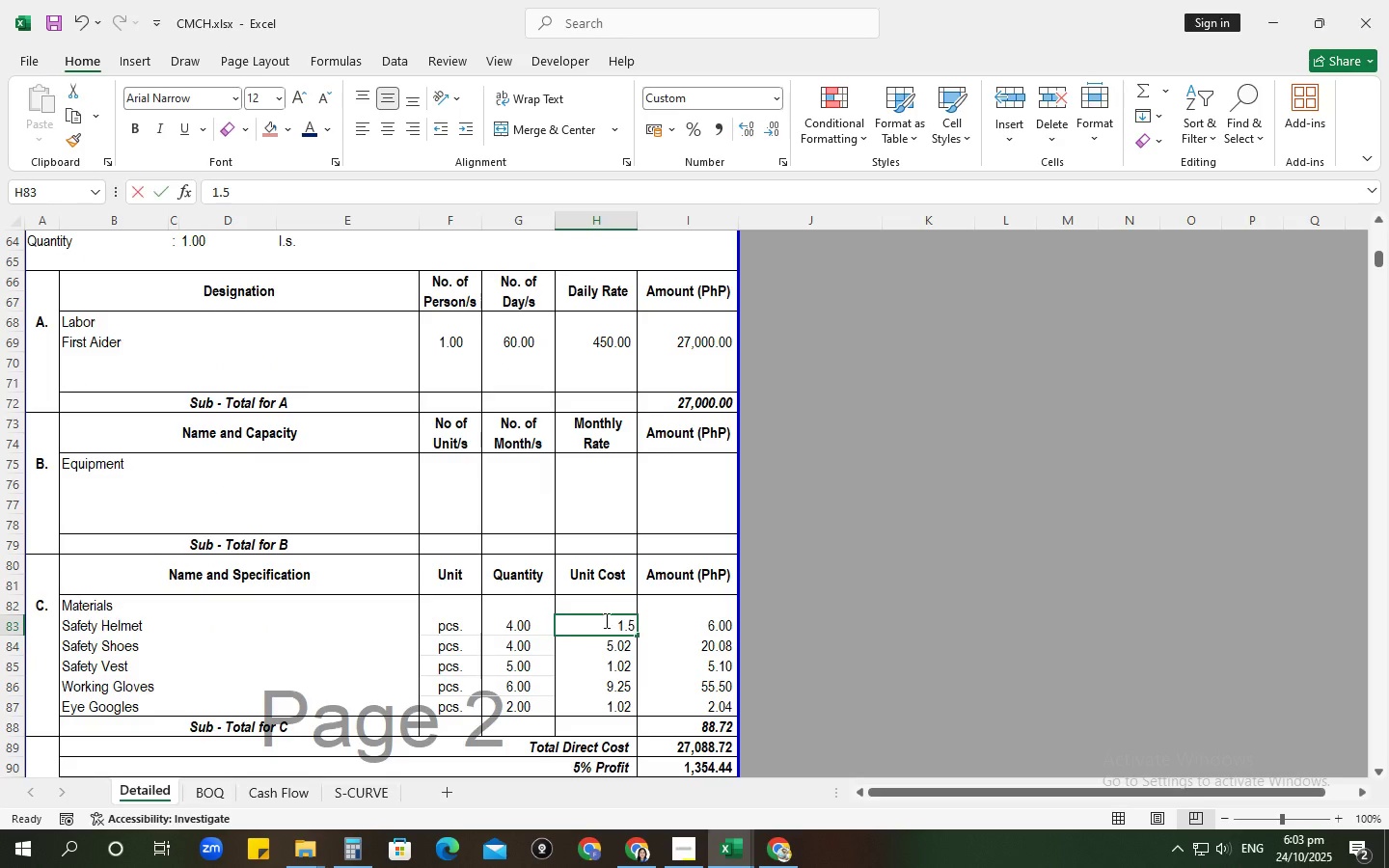 
key(Numpad2)
 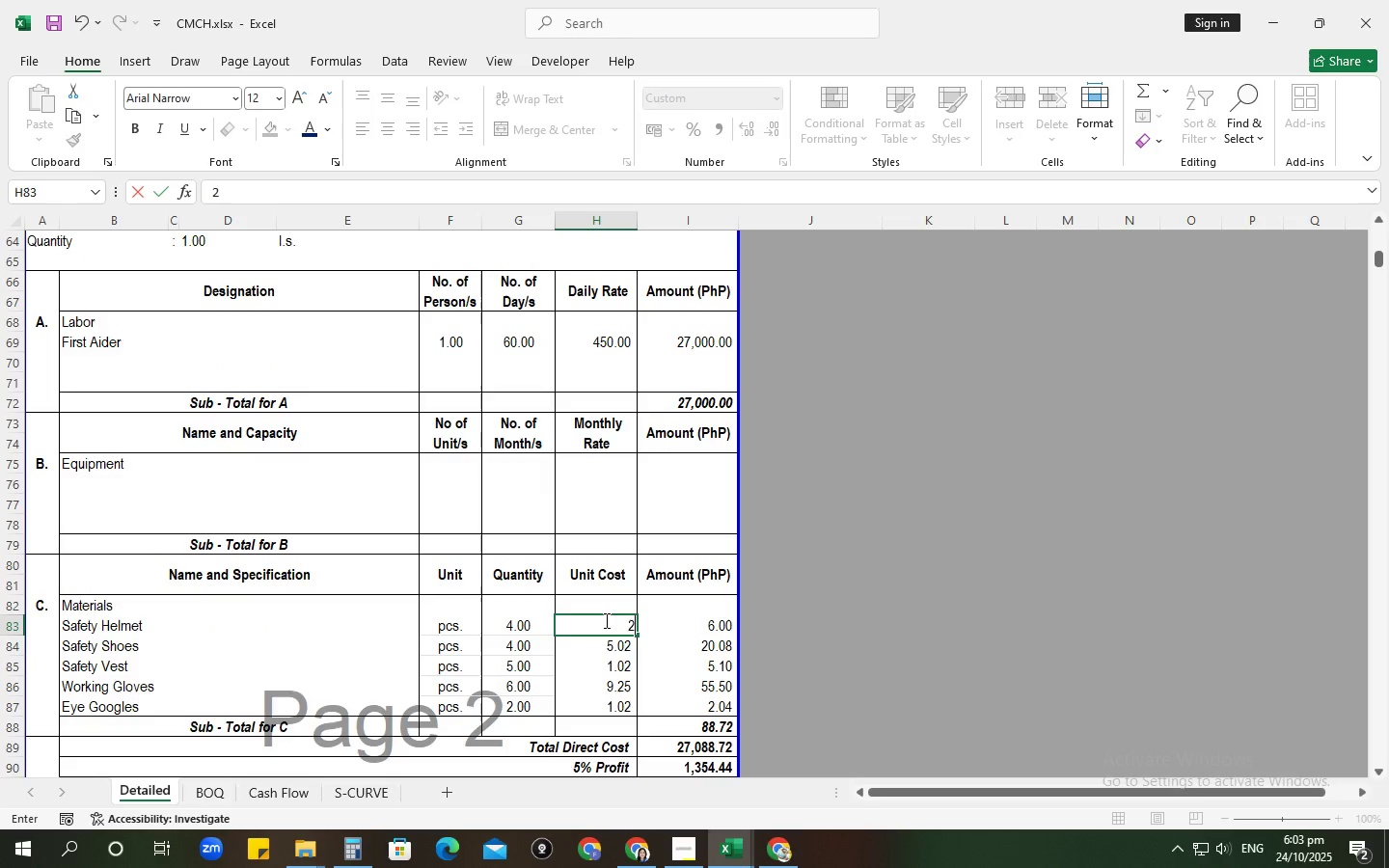 
key(Numpad5)
 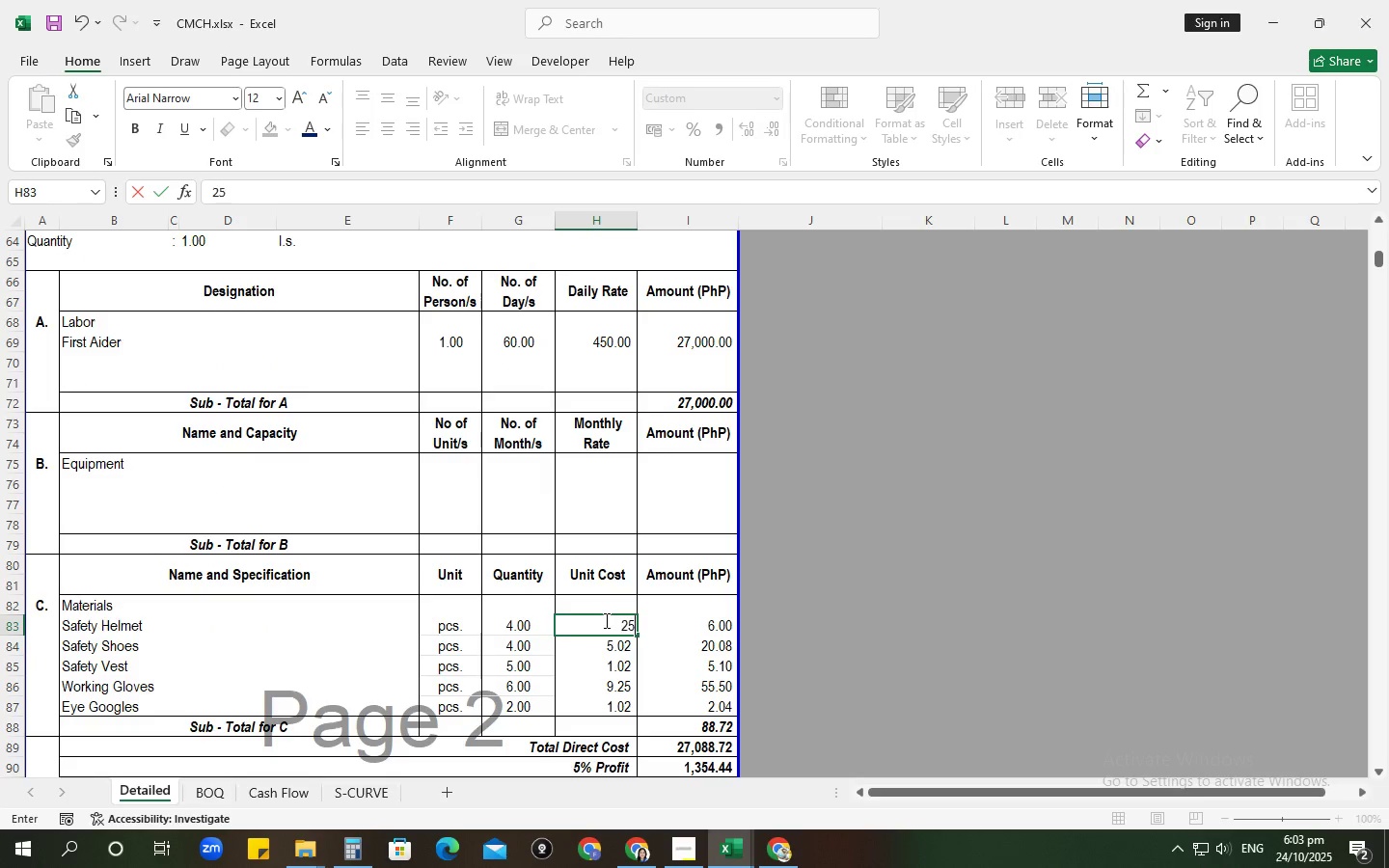 
key(Numpad0)
 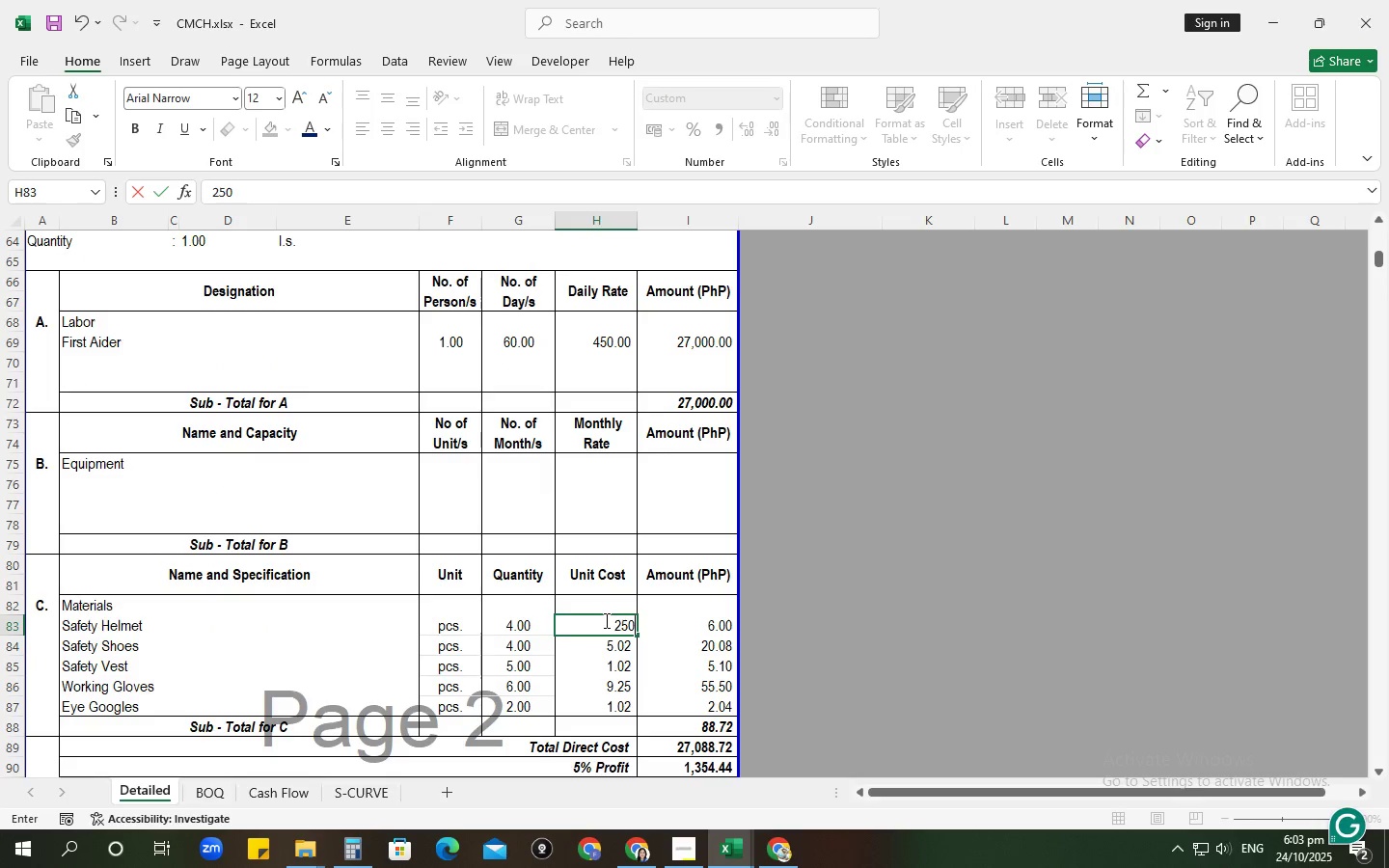 
key(NumpadEnter)
 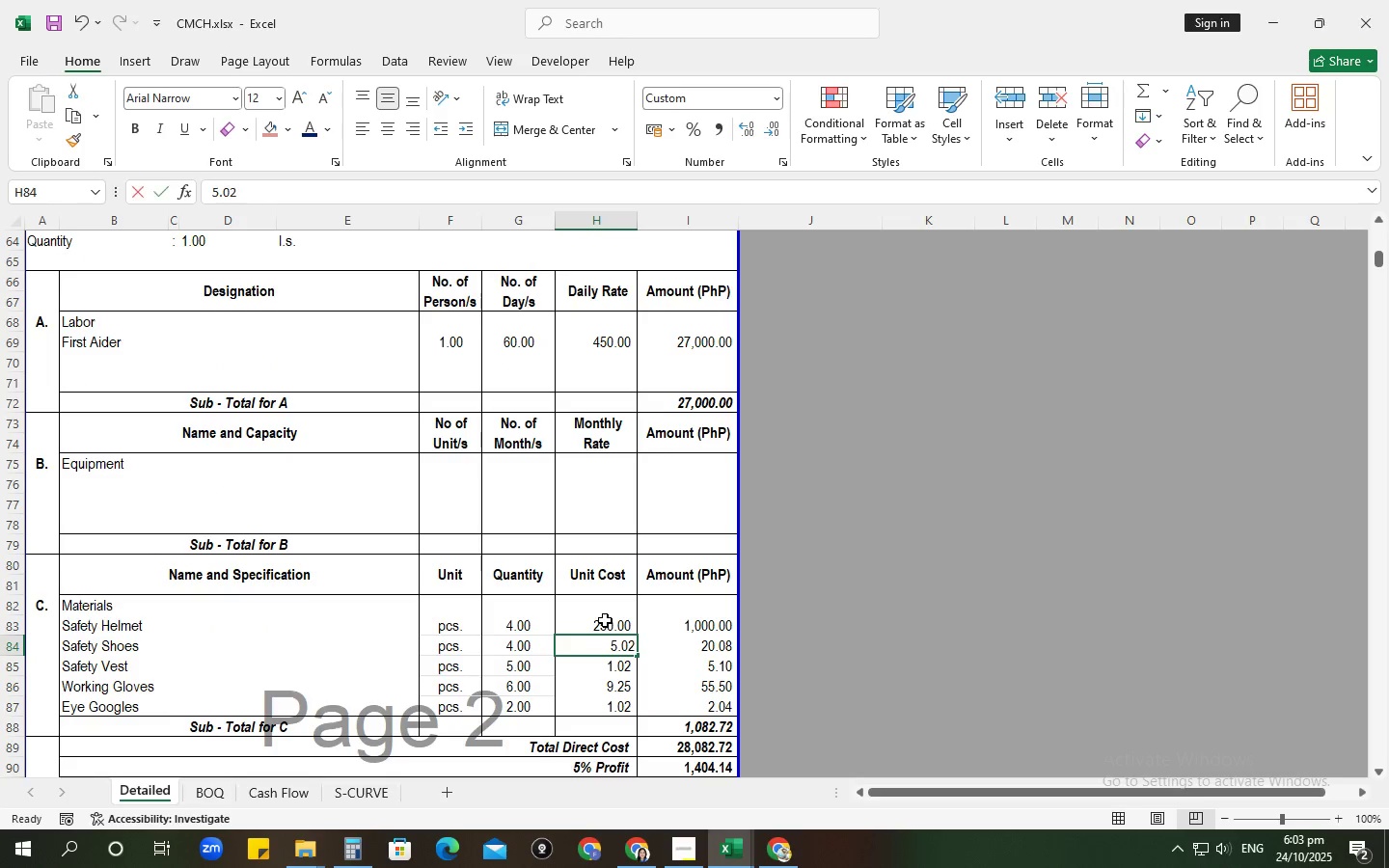 
key(Numpad9)
 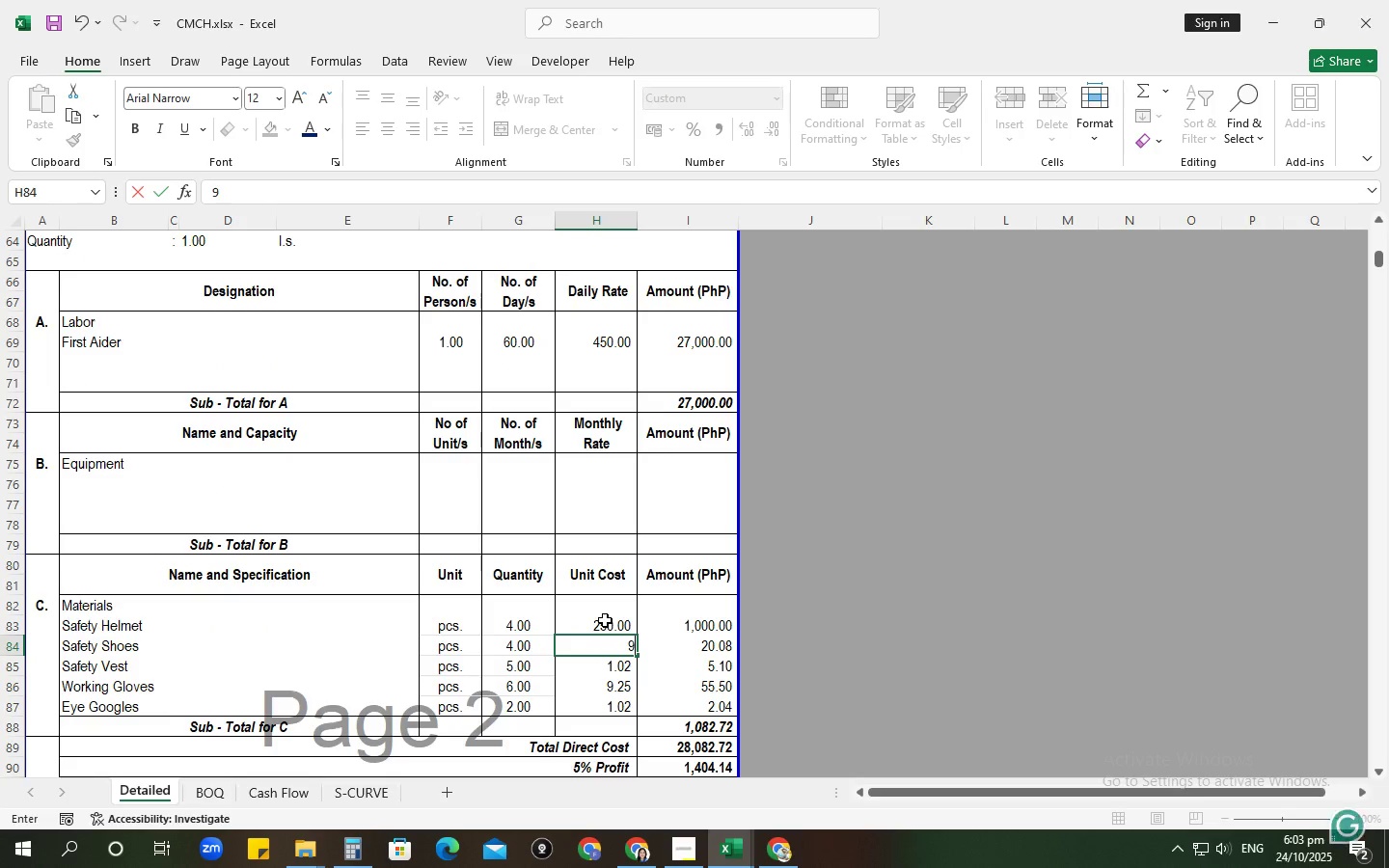 
key(Numpad5)
 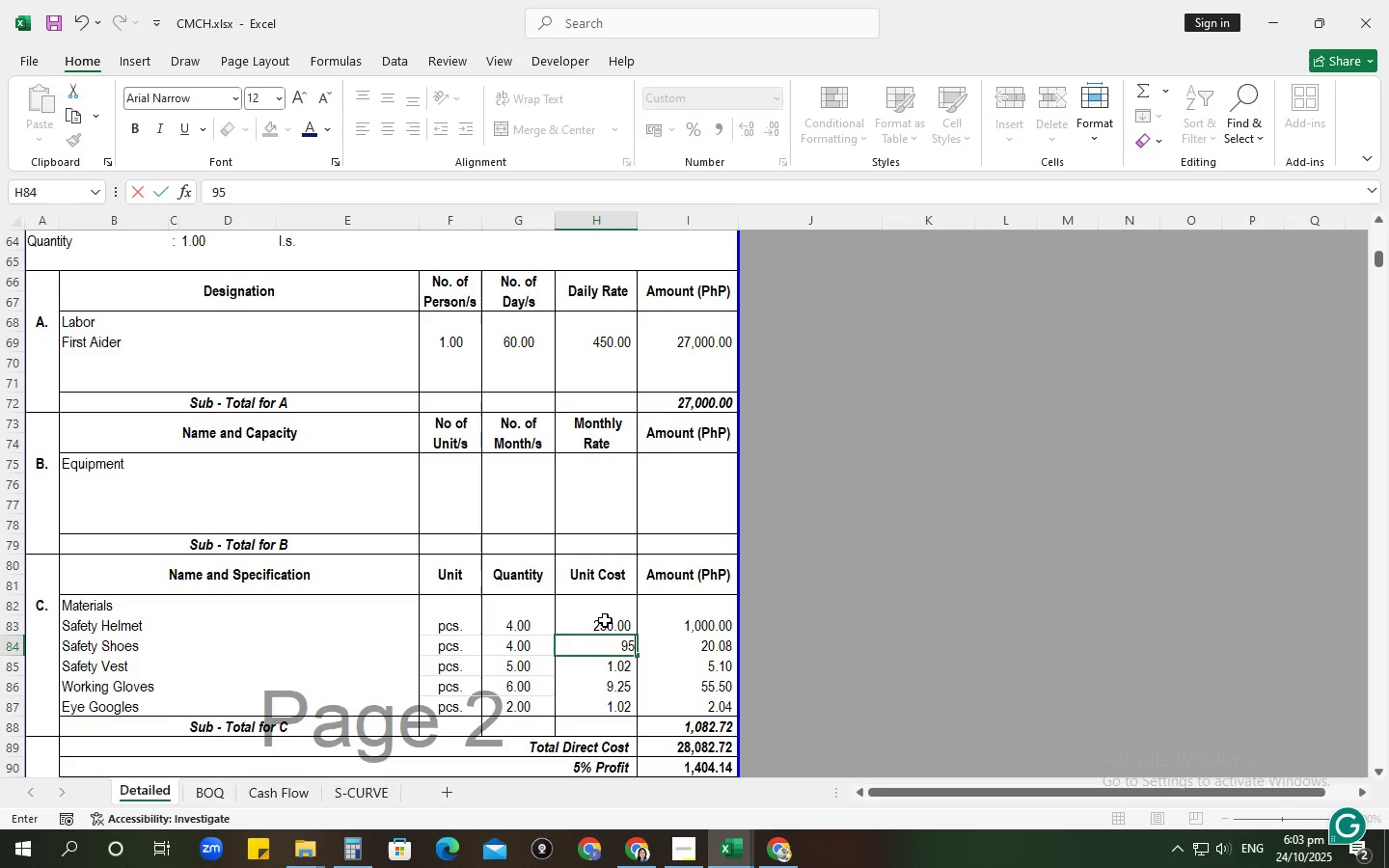 
key(Numpad0)
 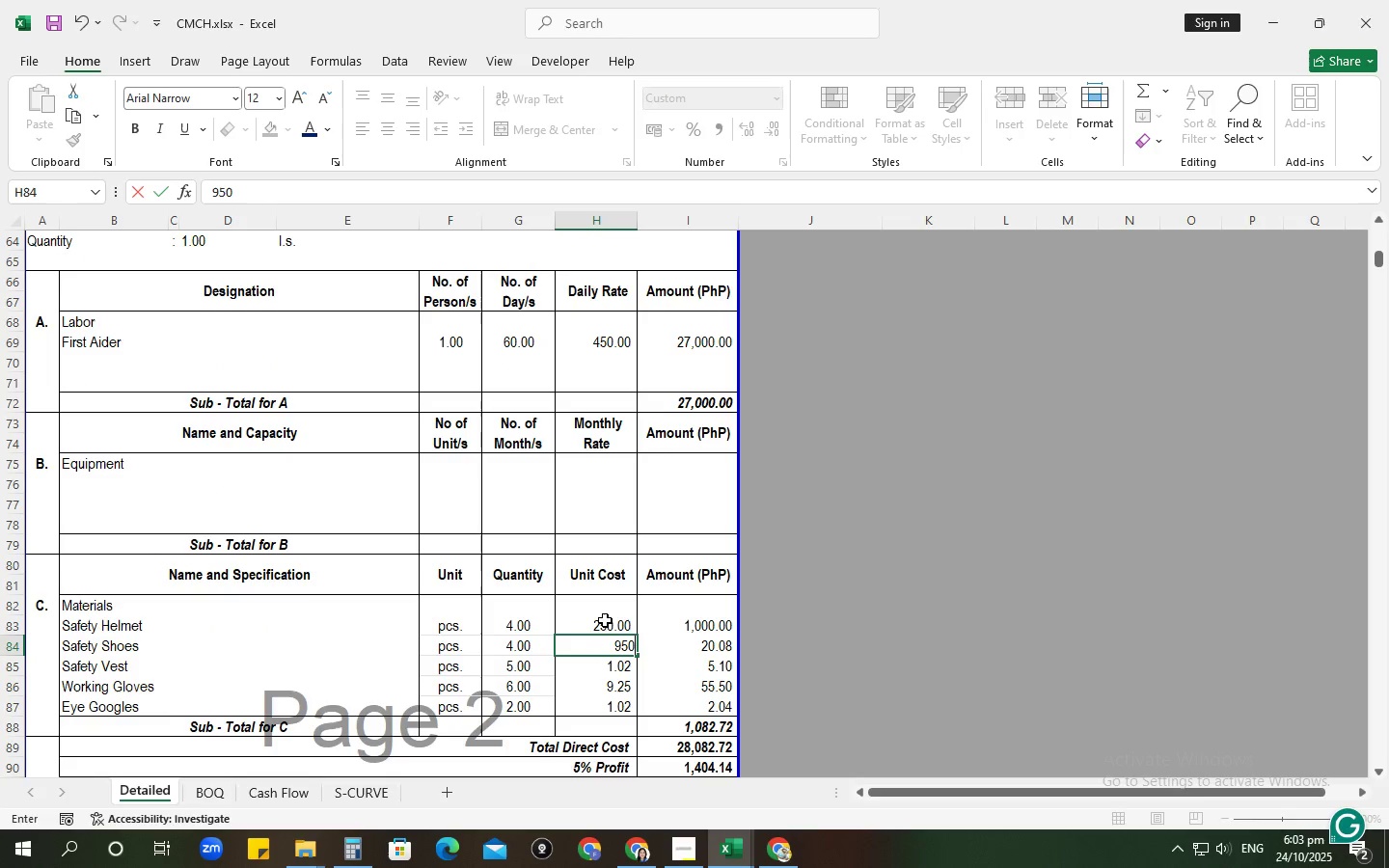 
key(NumpadEnter)
 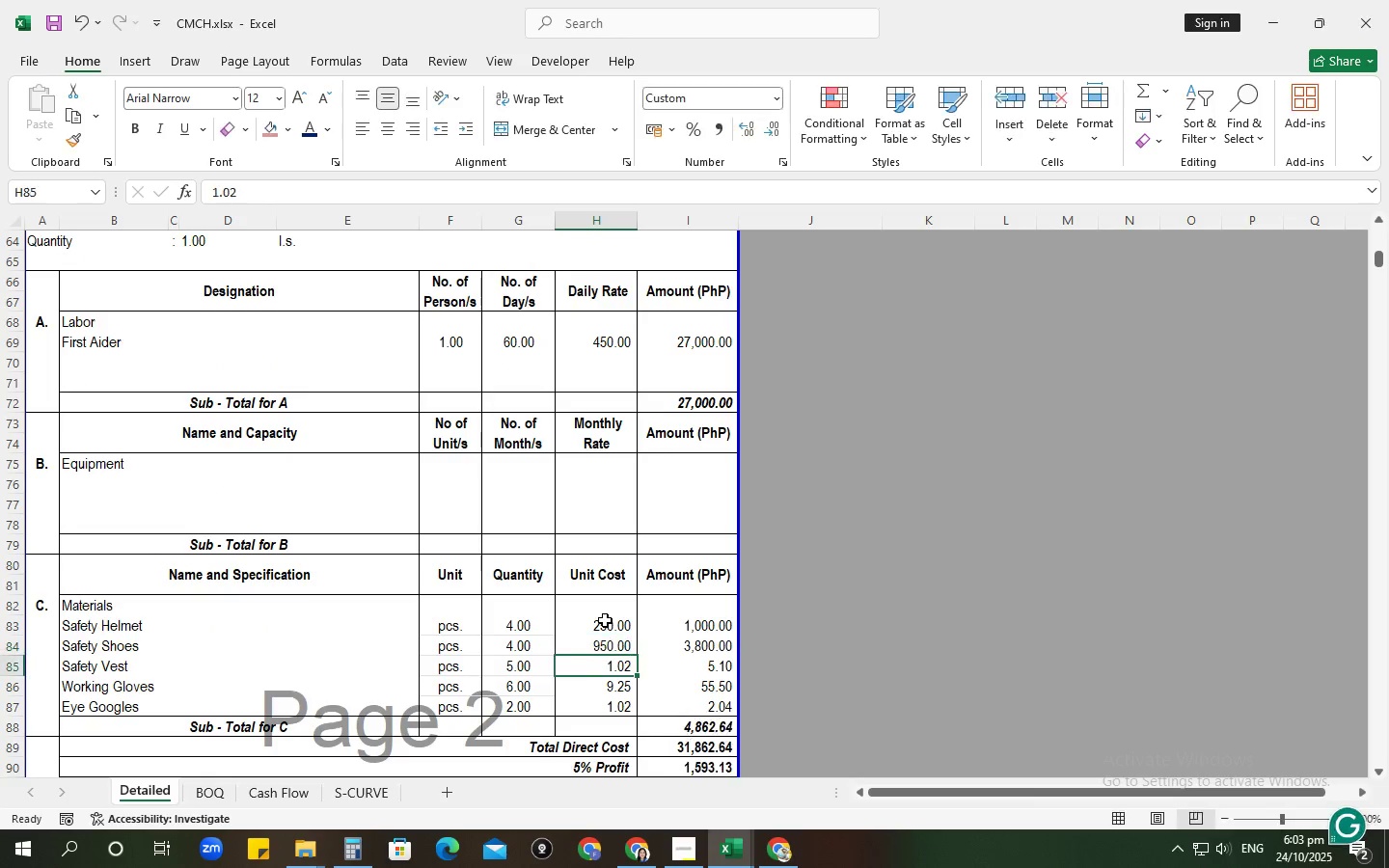 
key(Numpad1)
 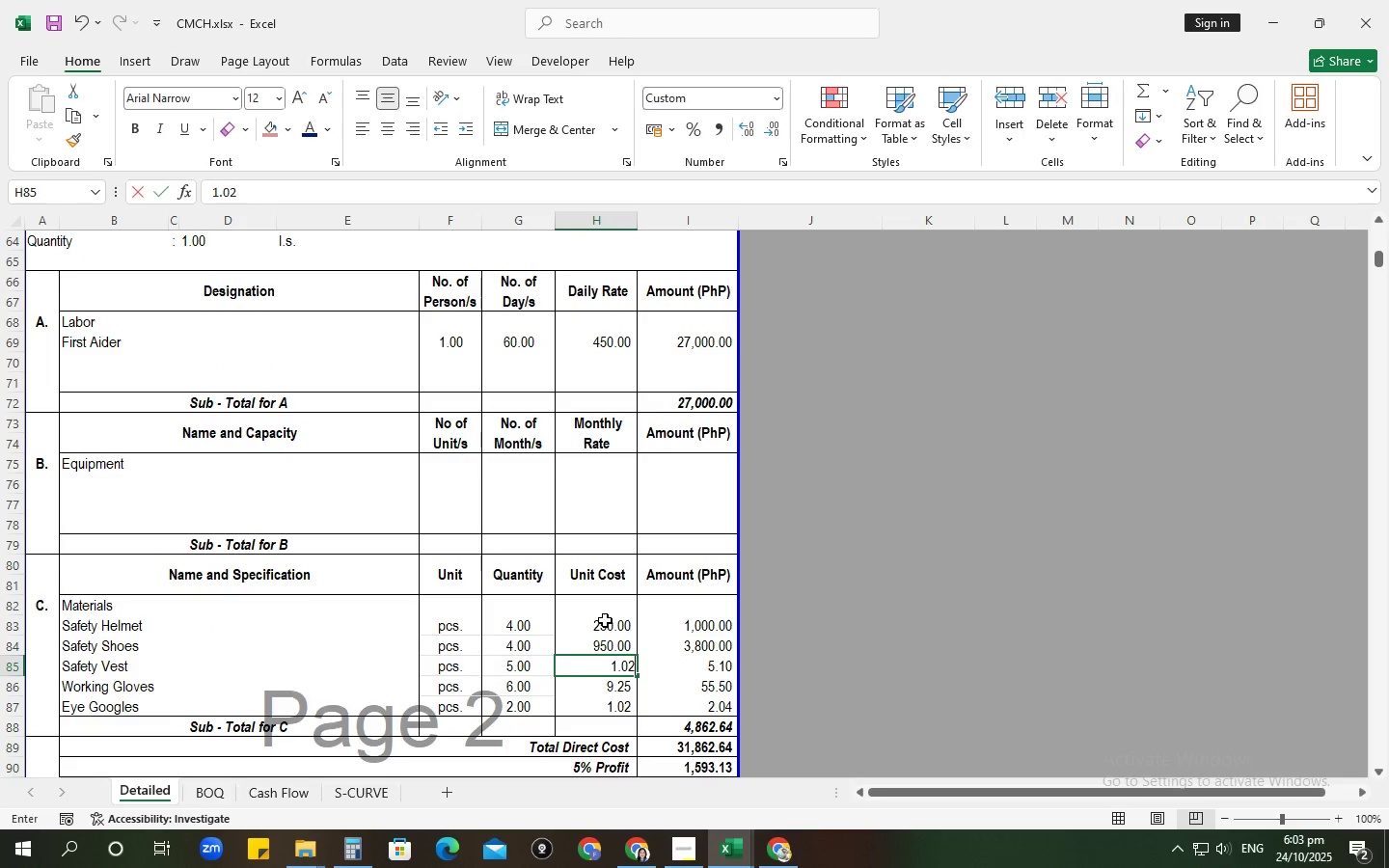 
key(Numpad2)
 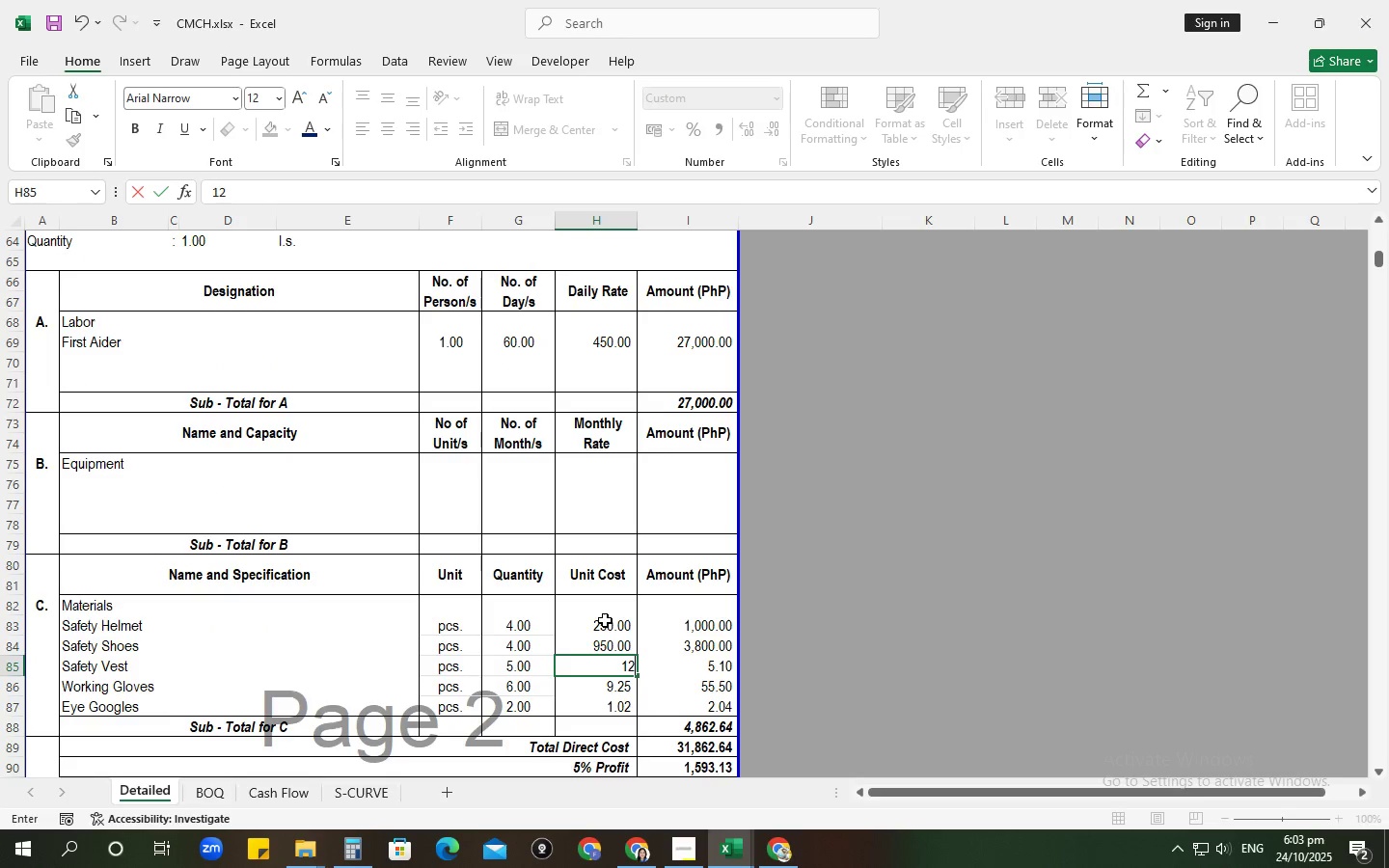 
key(Numpad5)
 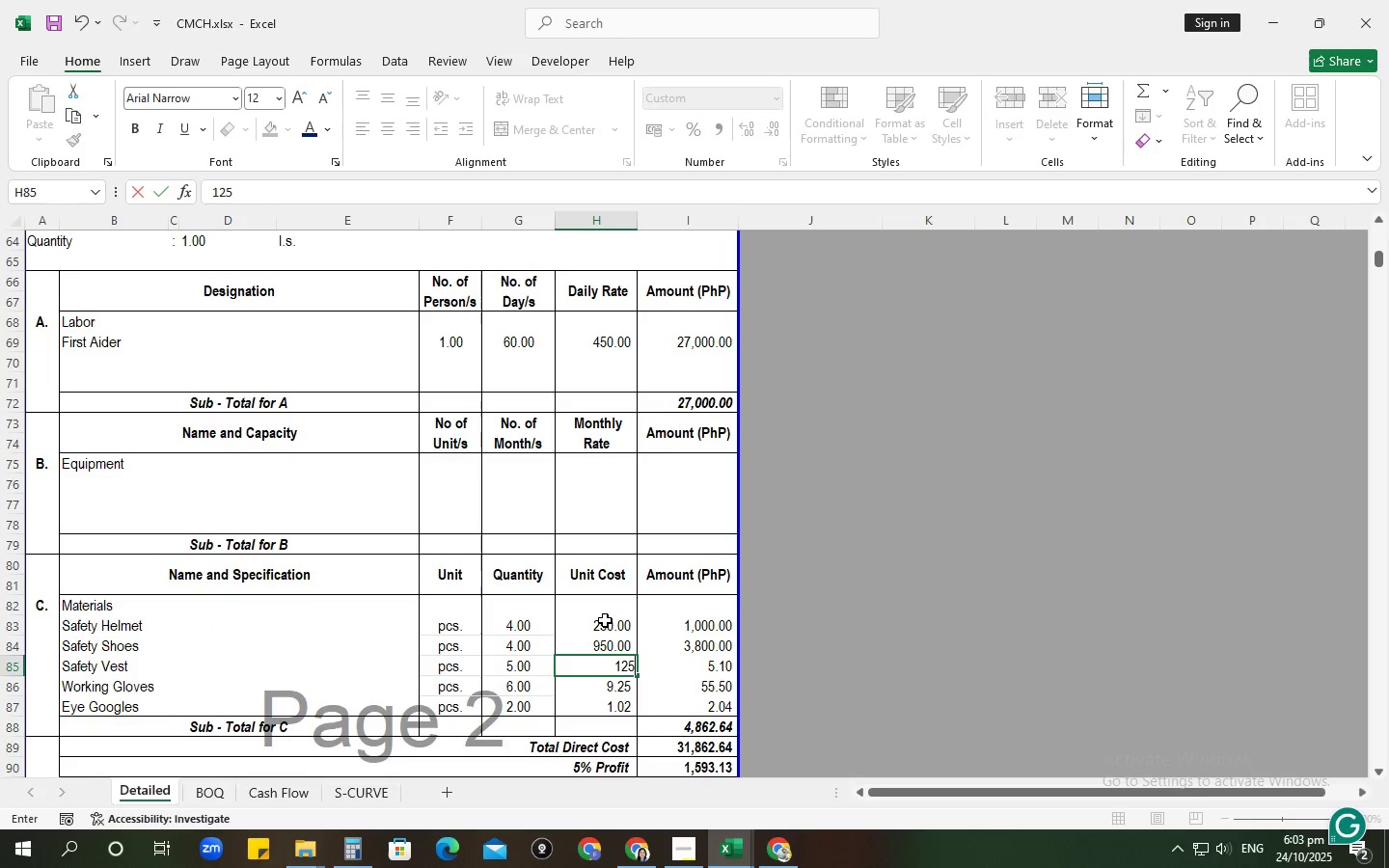 
key(NumpadEnter)
 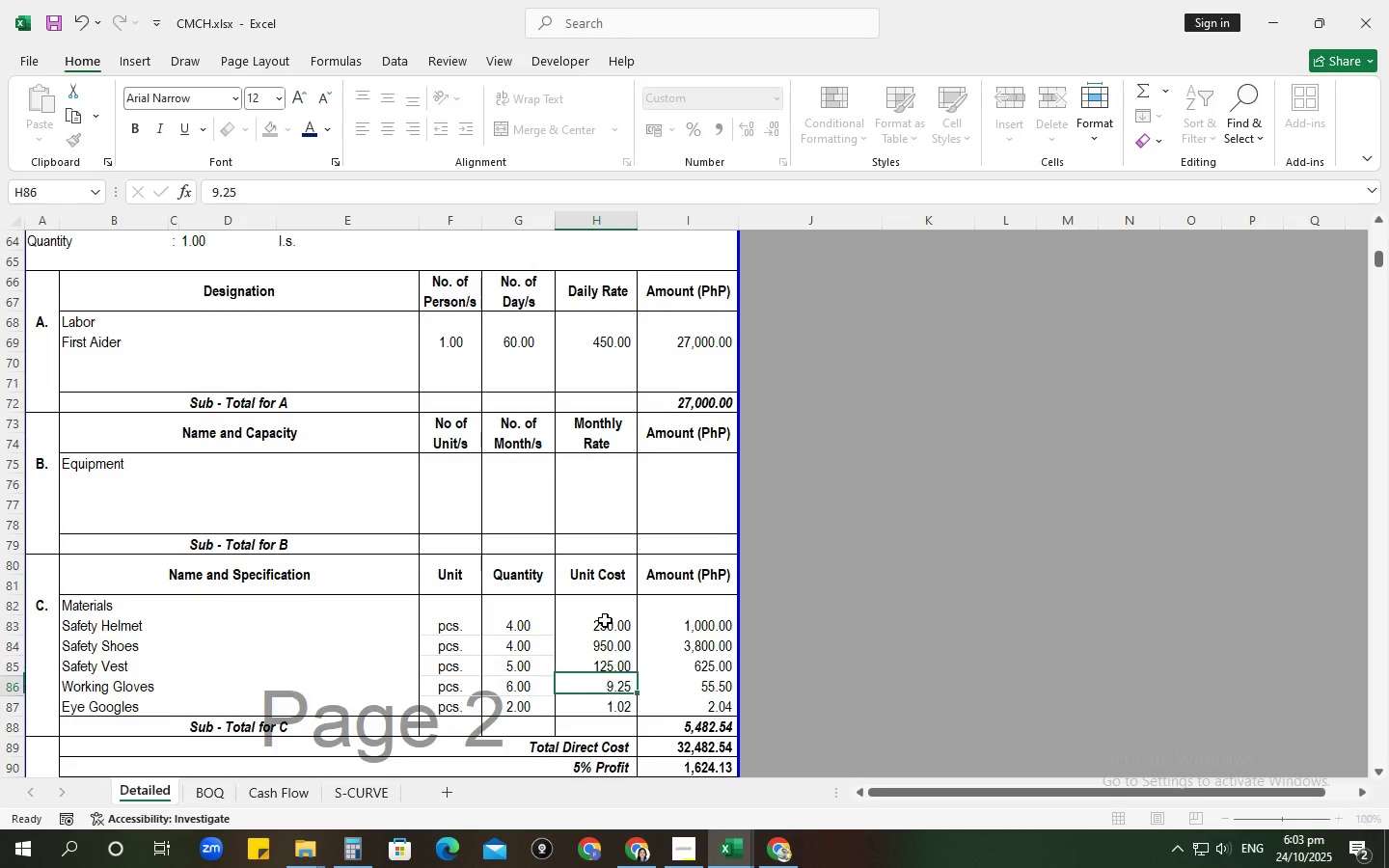 
key(Numpad5)
 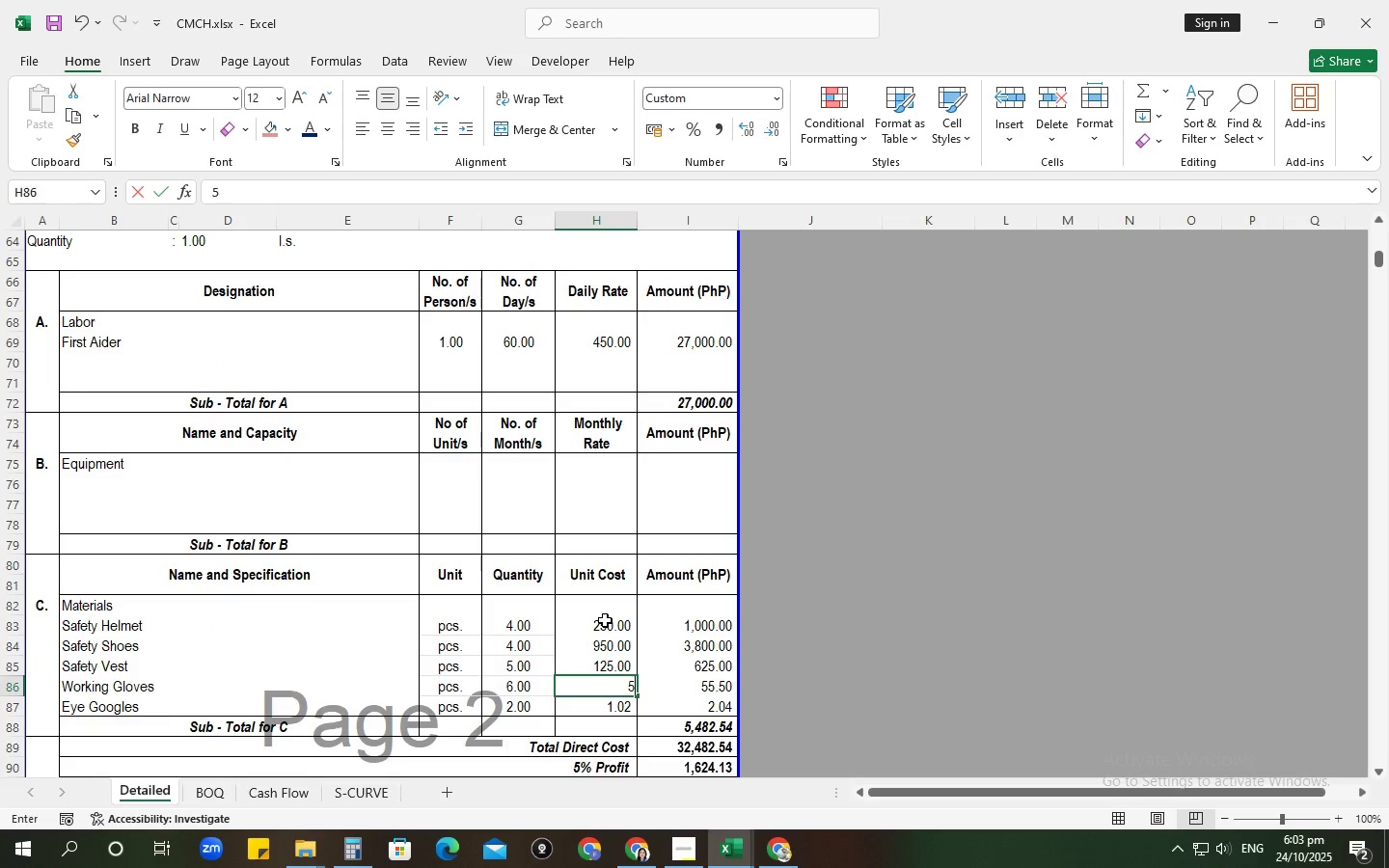 
key(Numpad5)
 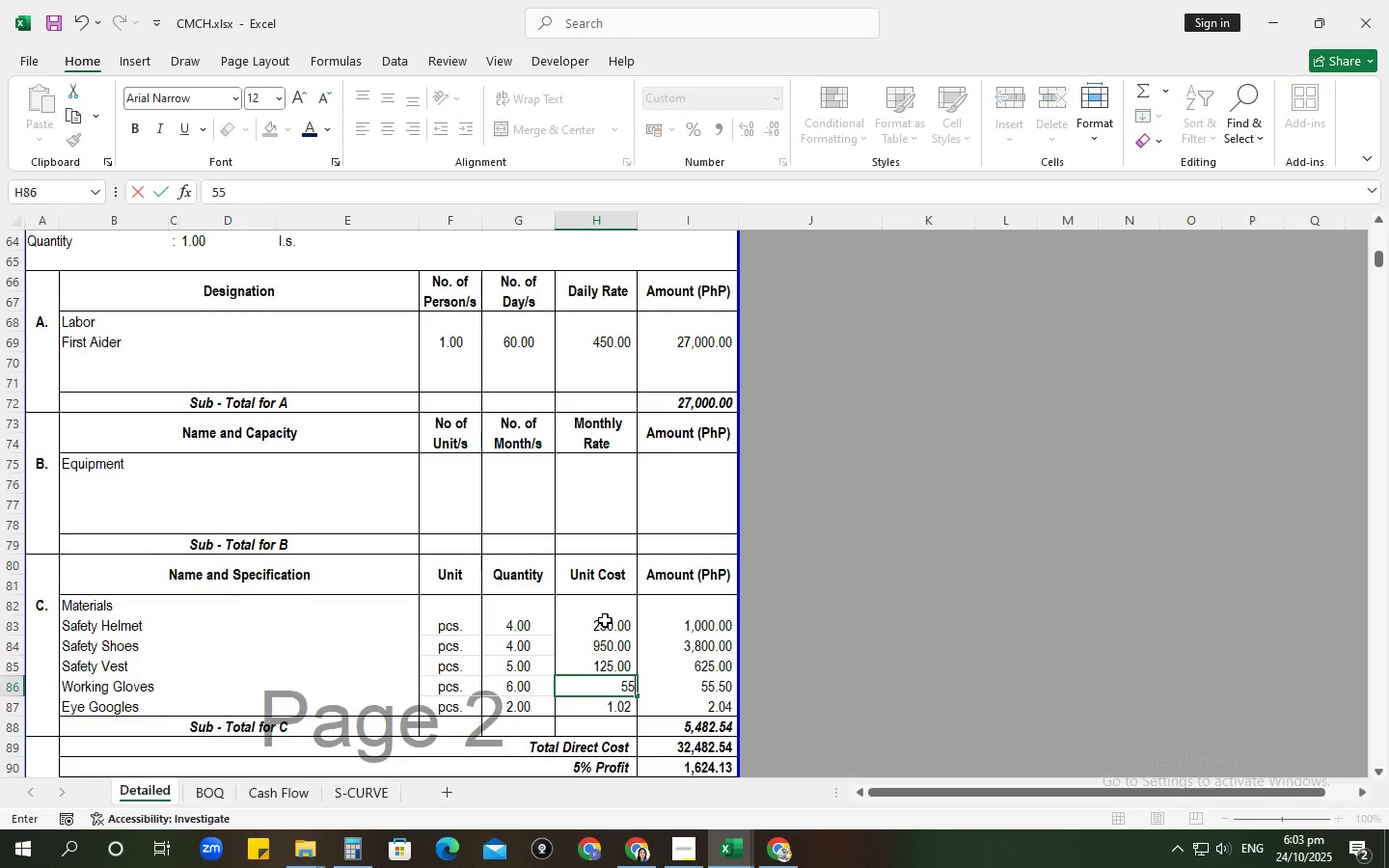 
key(NumpadEnter)
 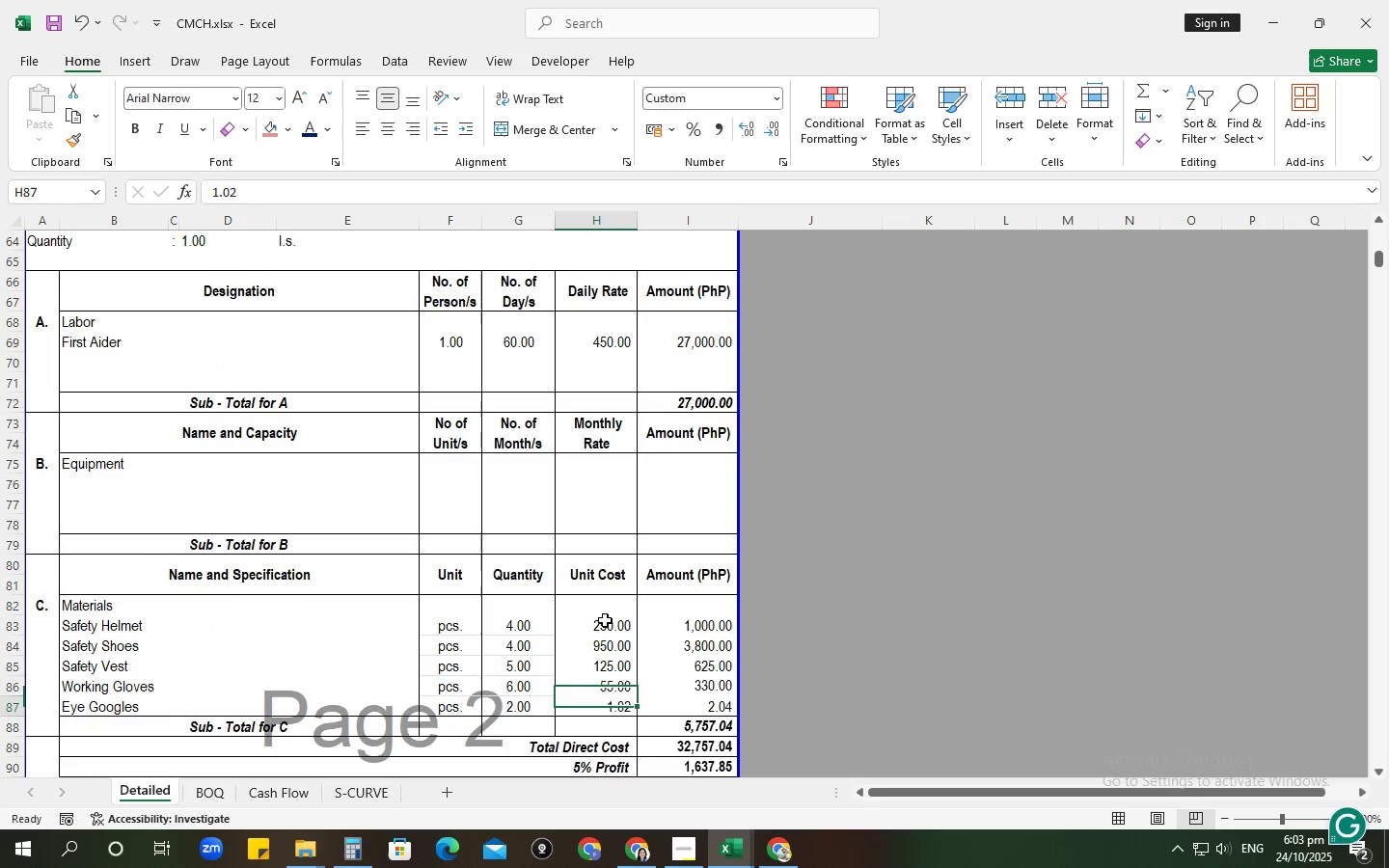 
key(Numpad9)
 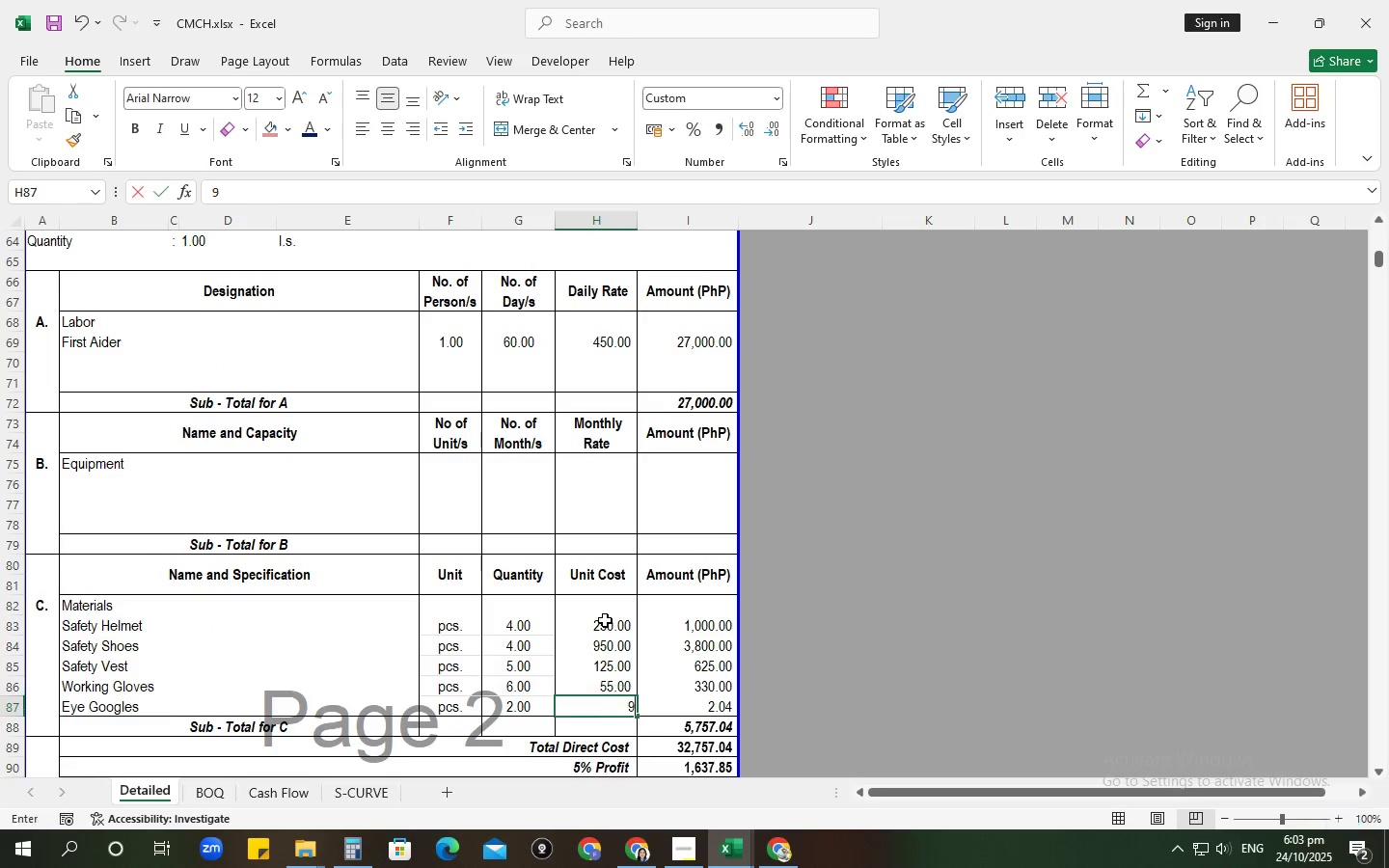 
key(Numpad5)
 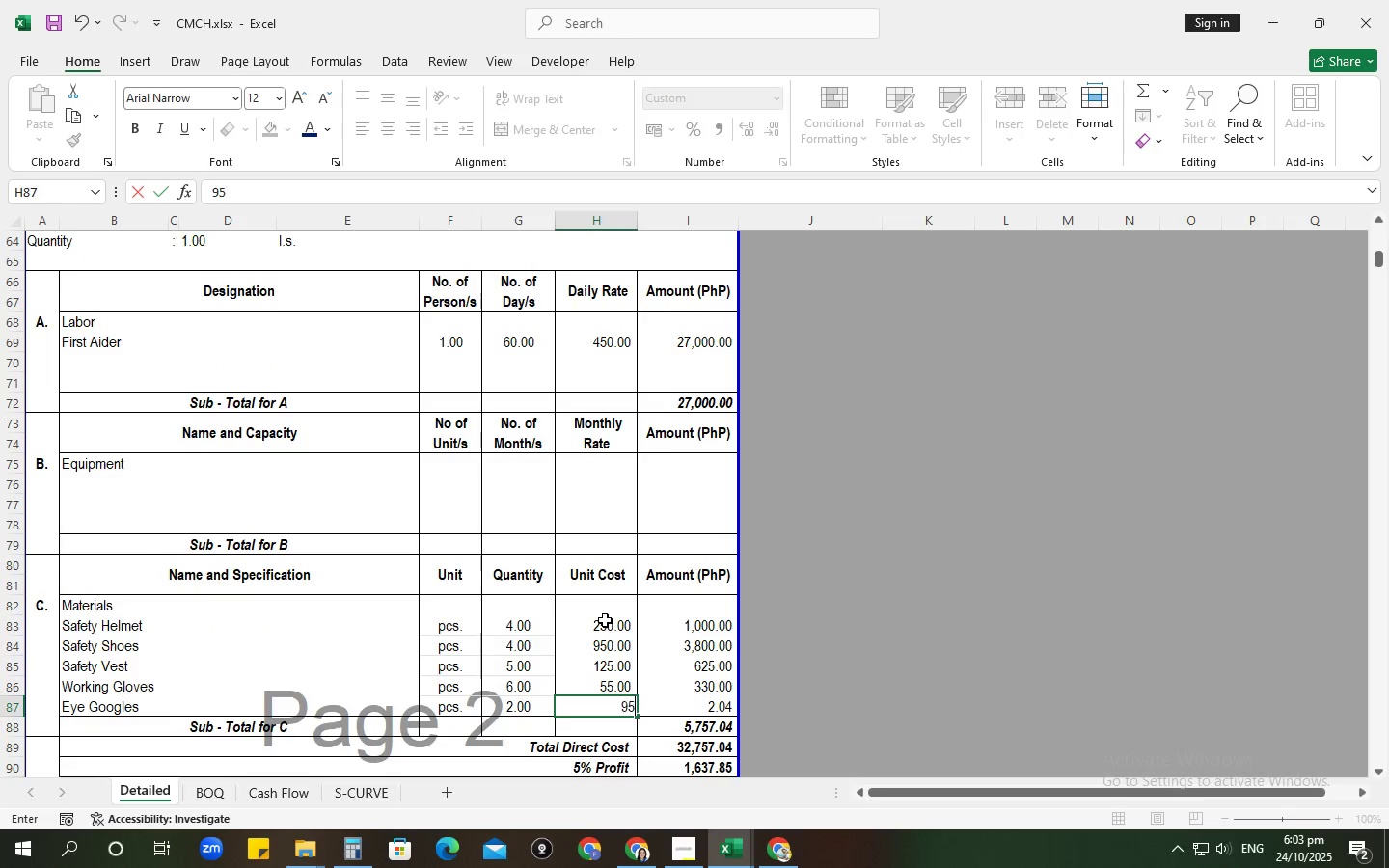 
key(NumpadEnter)
 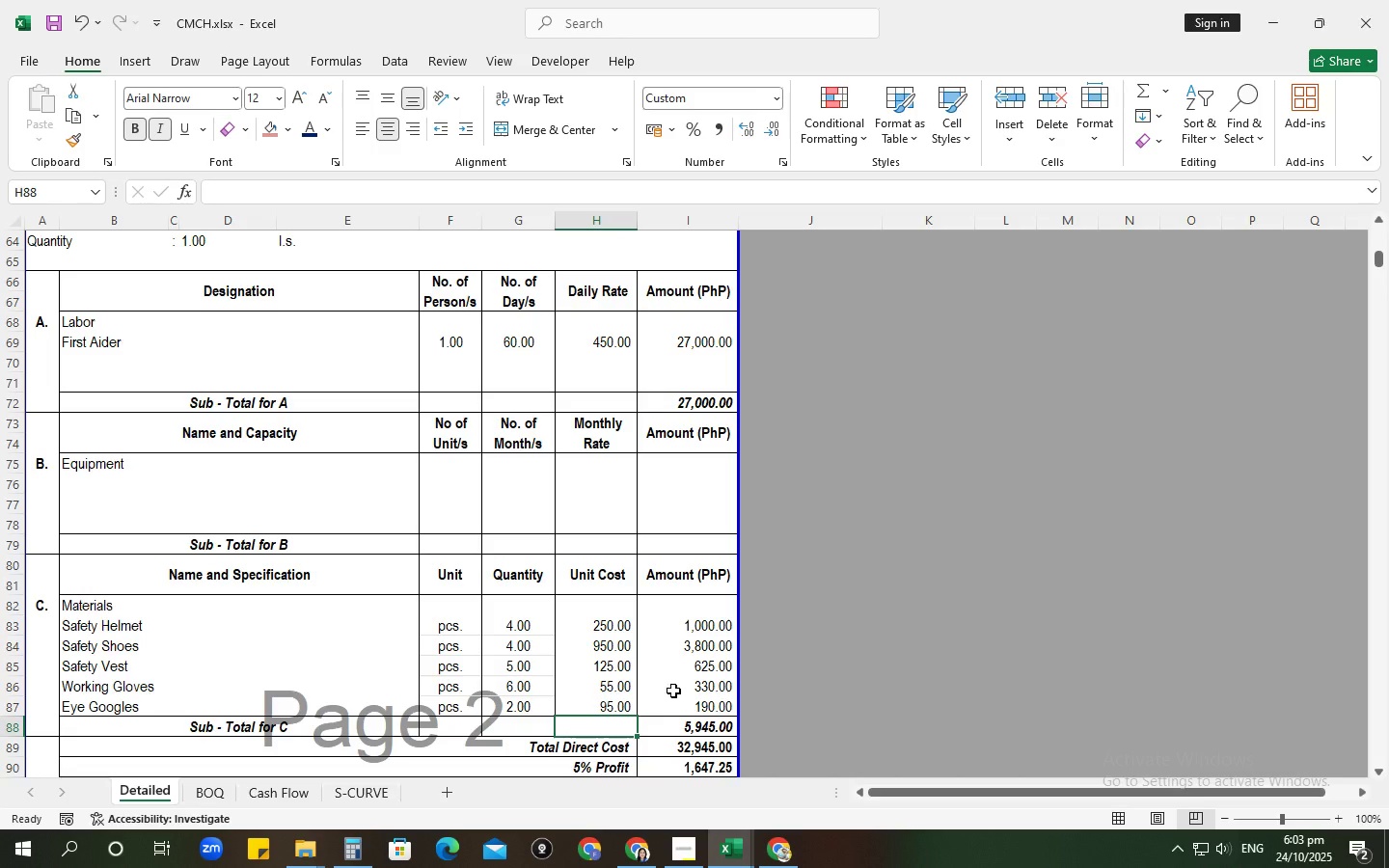 
scroll: coordinate [682, 698], scroll_direction: down, amount: 3.0
 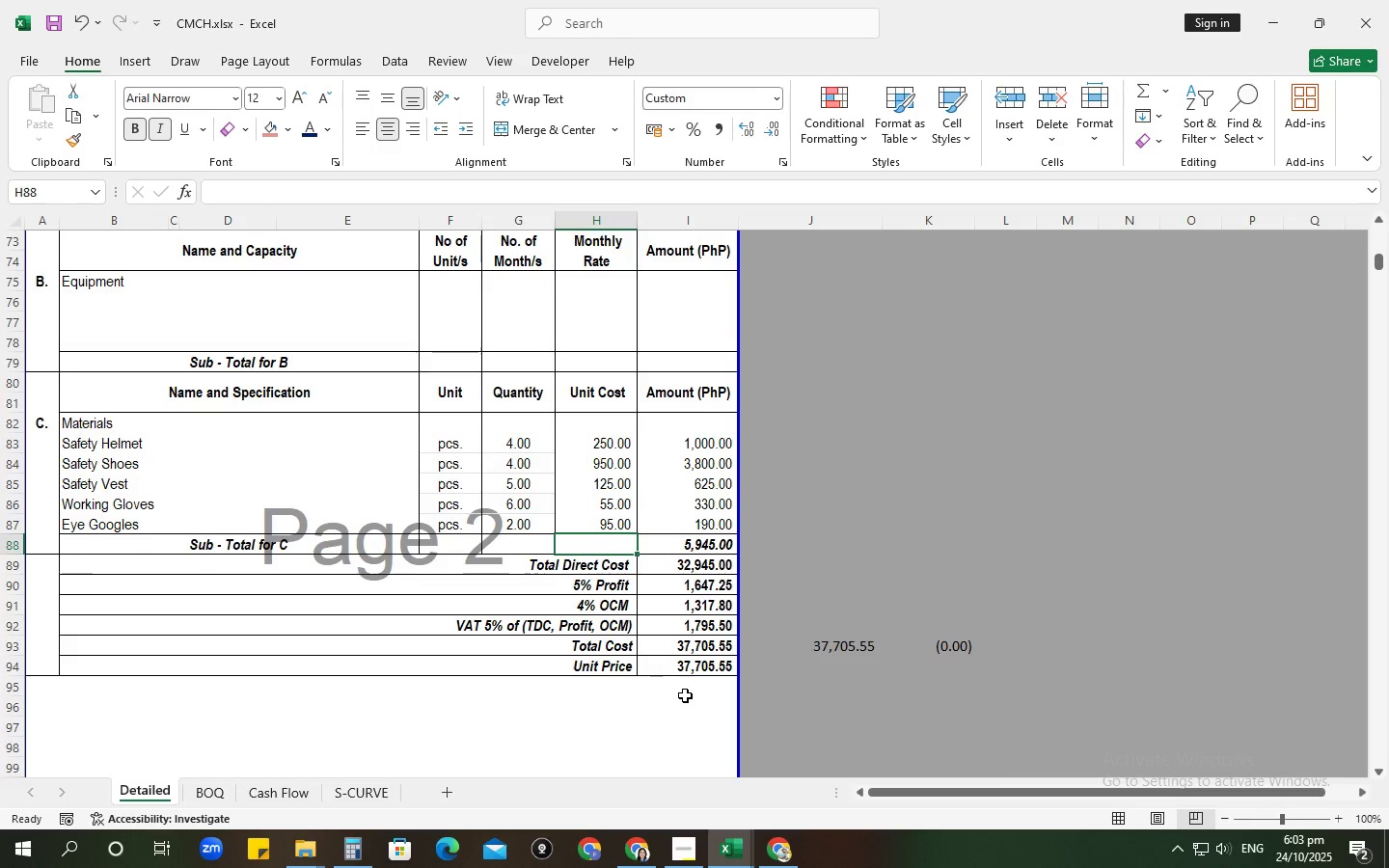 
scroll: coordinate [685, 695], scroll_direction: up, amount: 3.0
 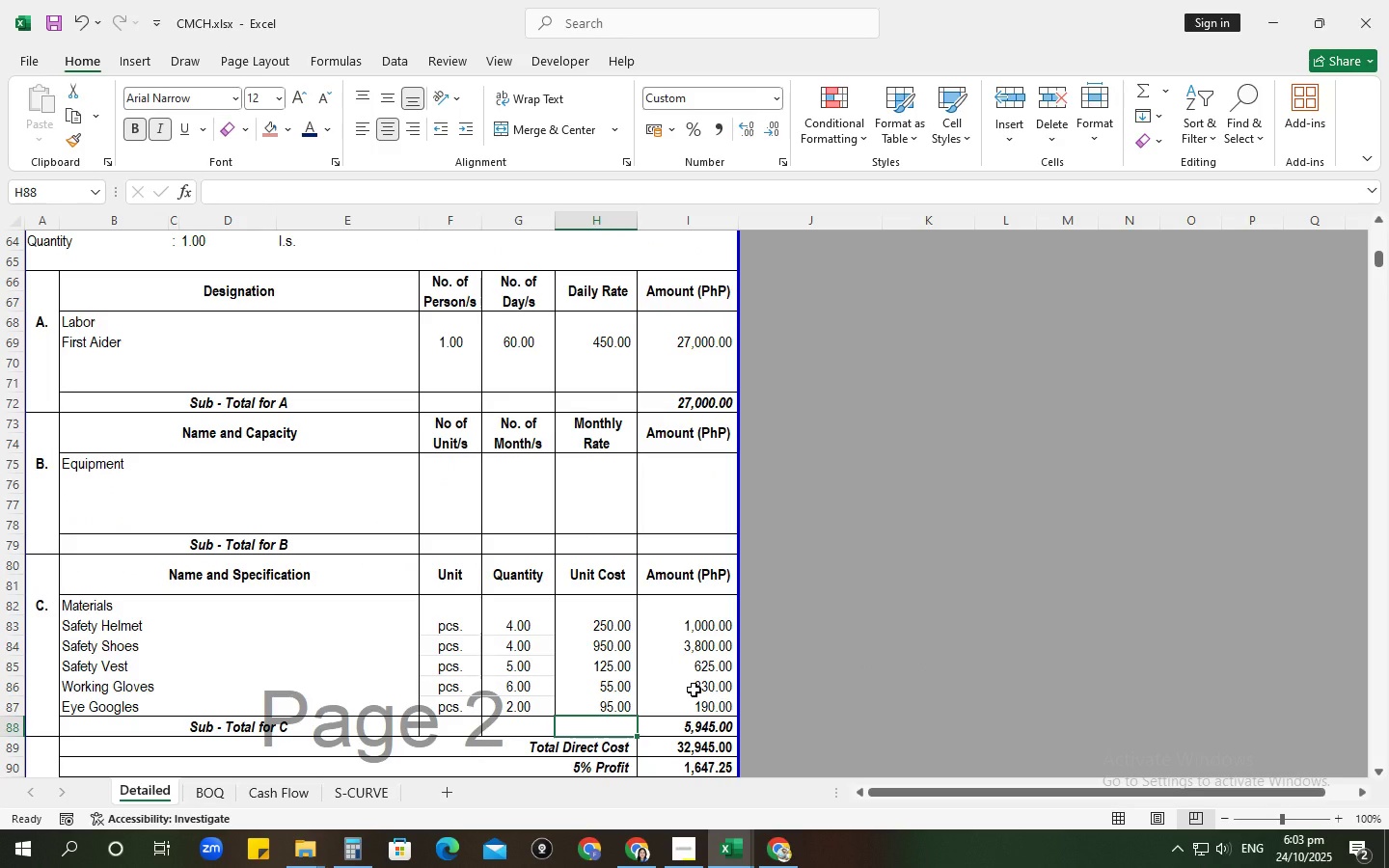 
wait(6.46)
 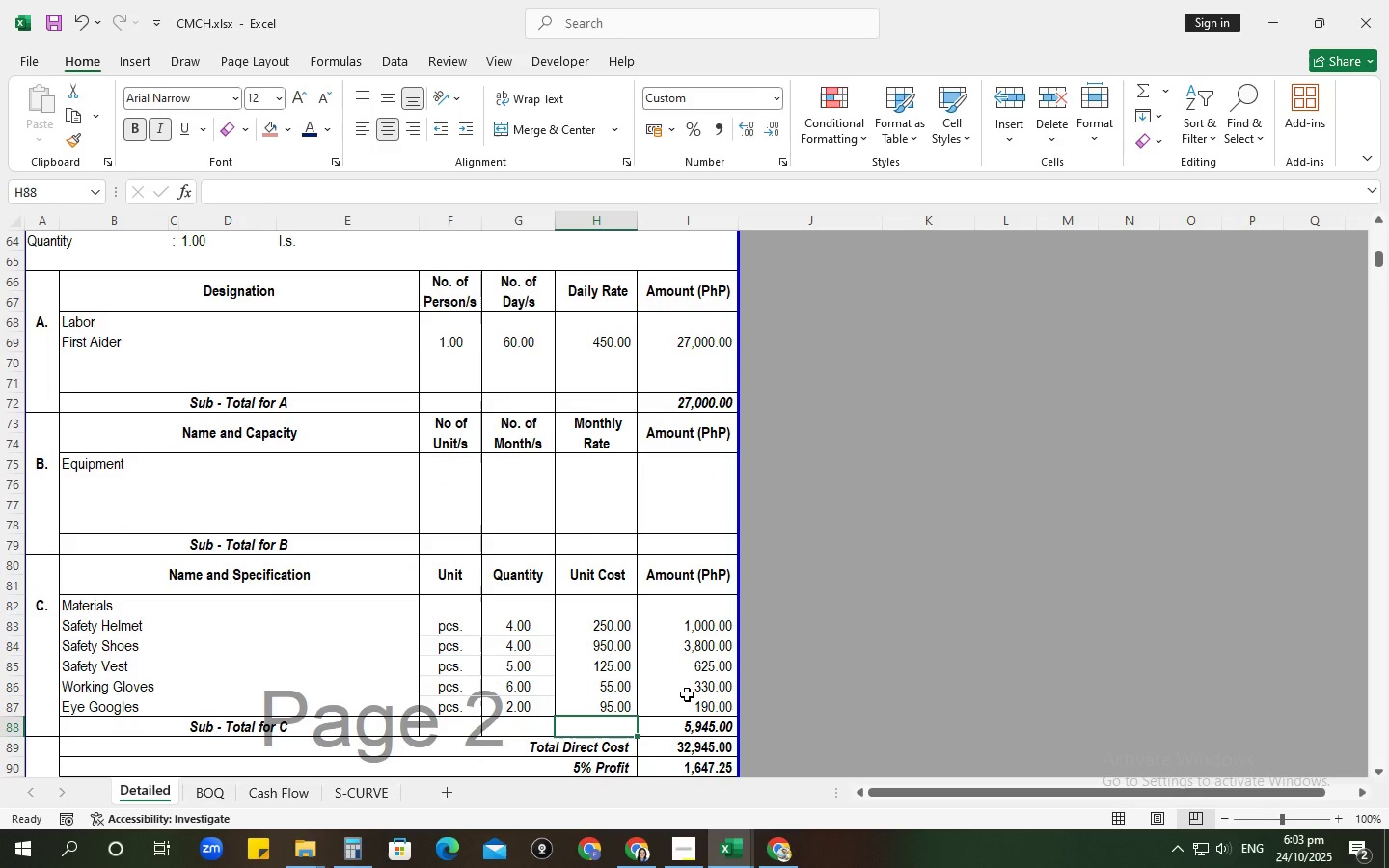 
scroll: coordinate [694, 690], scroll_direction: down, amount: 1.0
 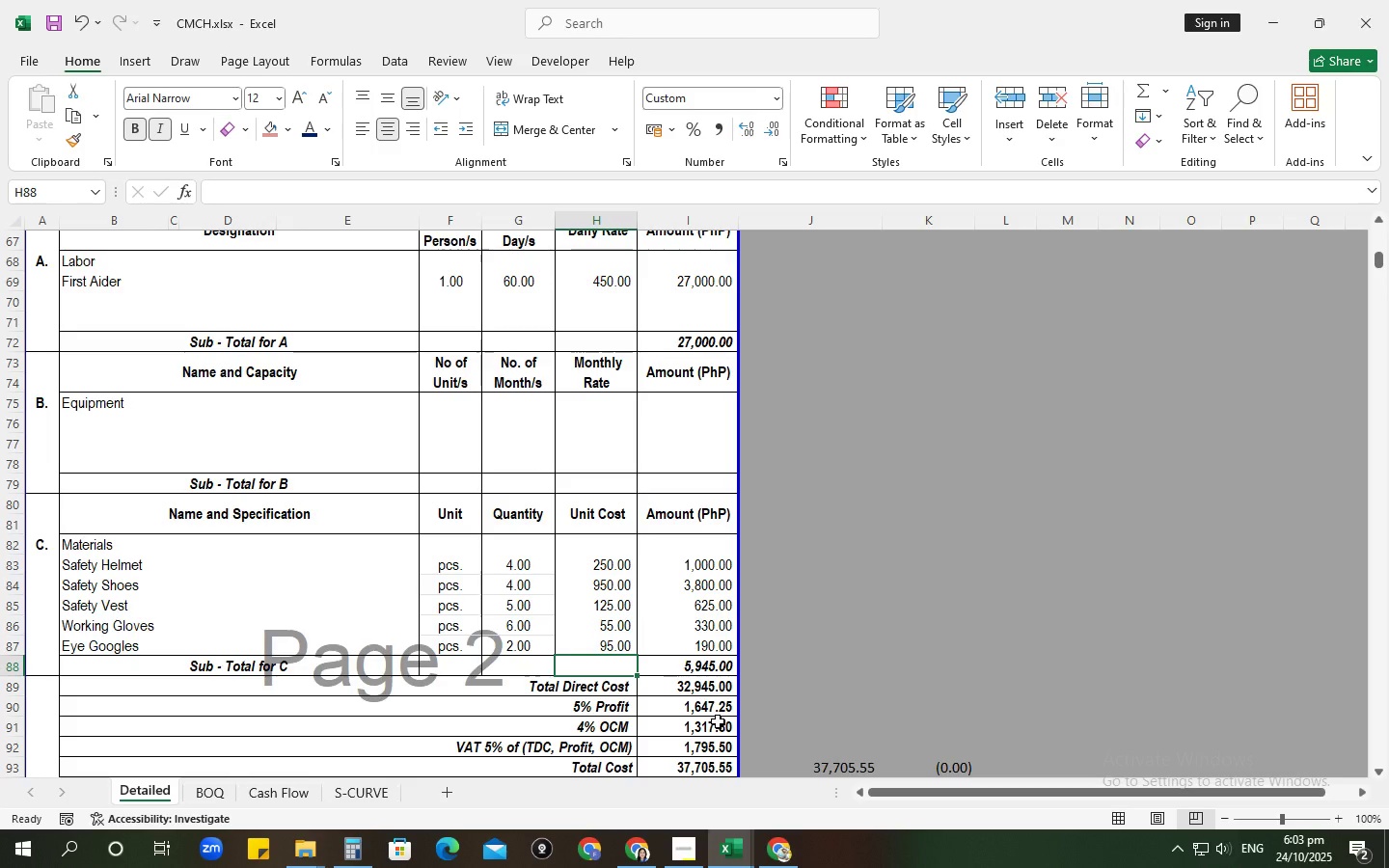 
wait(5.07)
 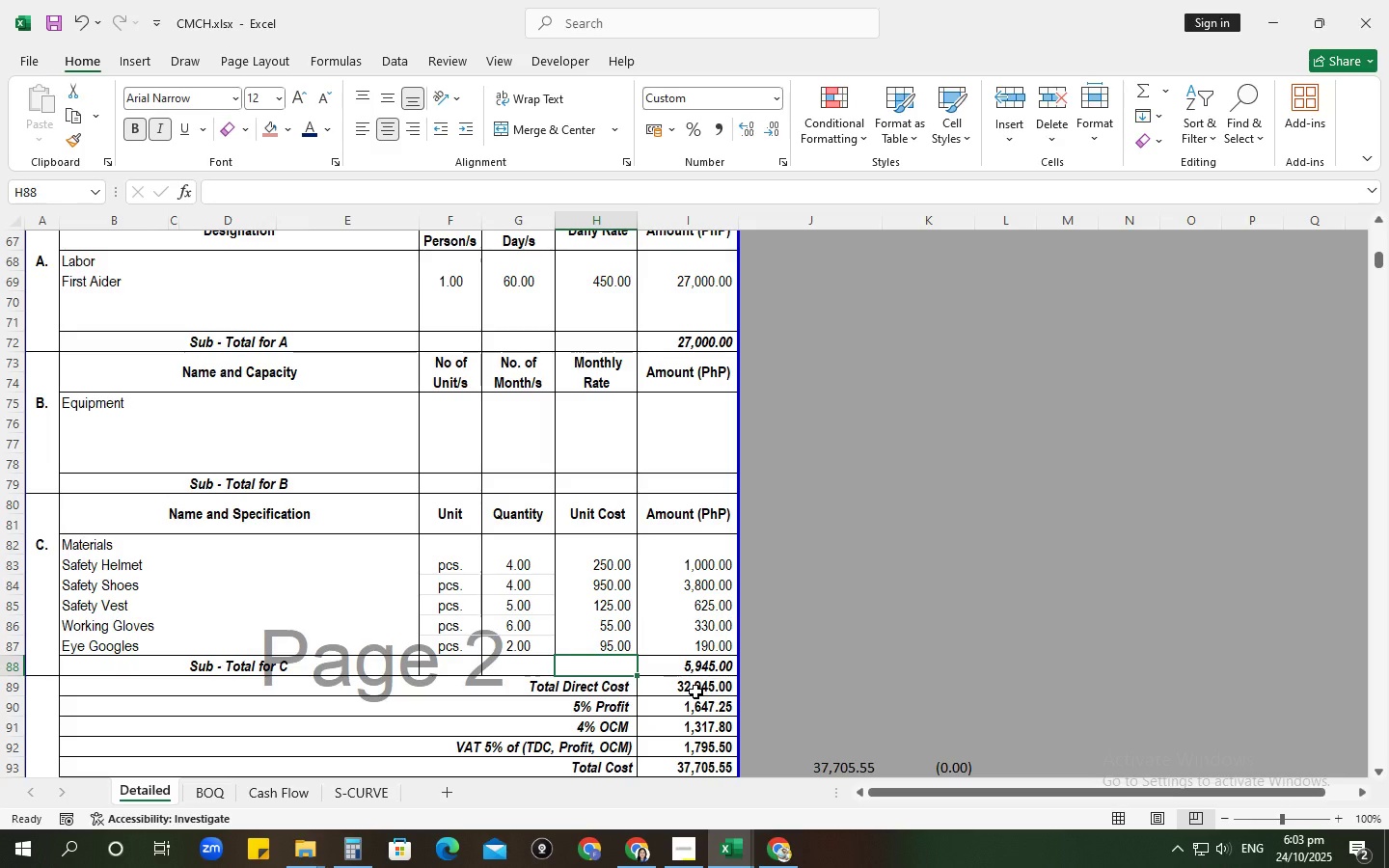 
left_click([694, 719])
 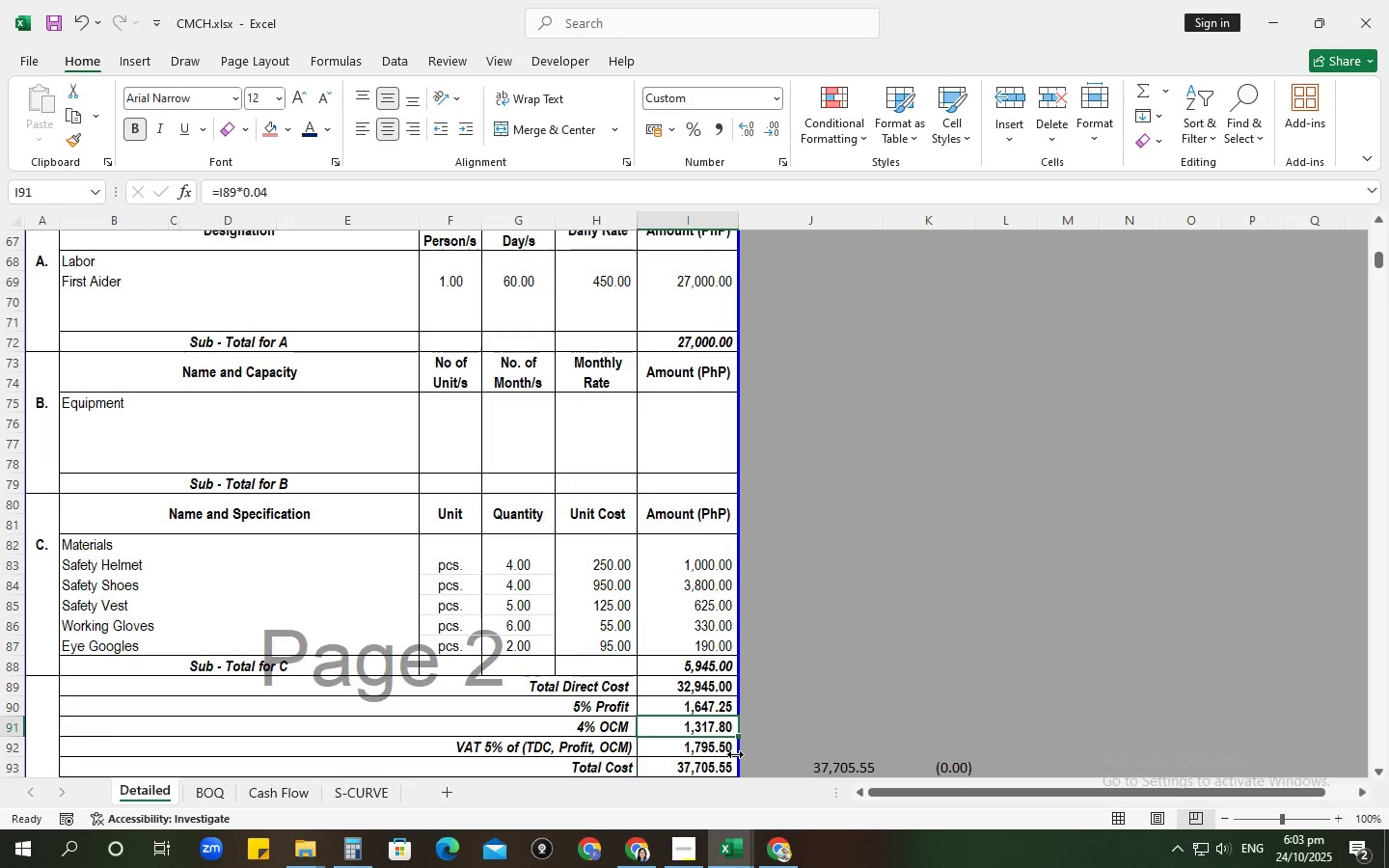 
key(Backspace)
 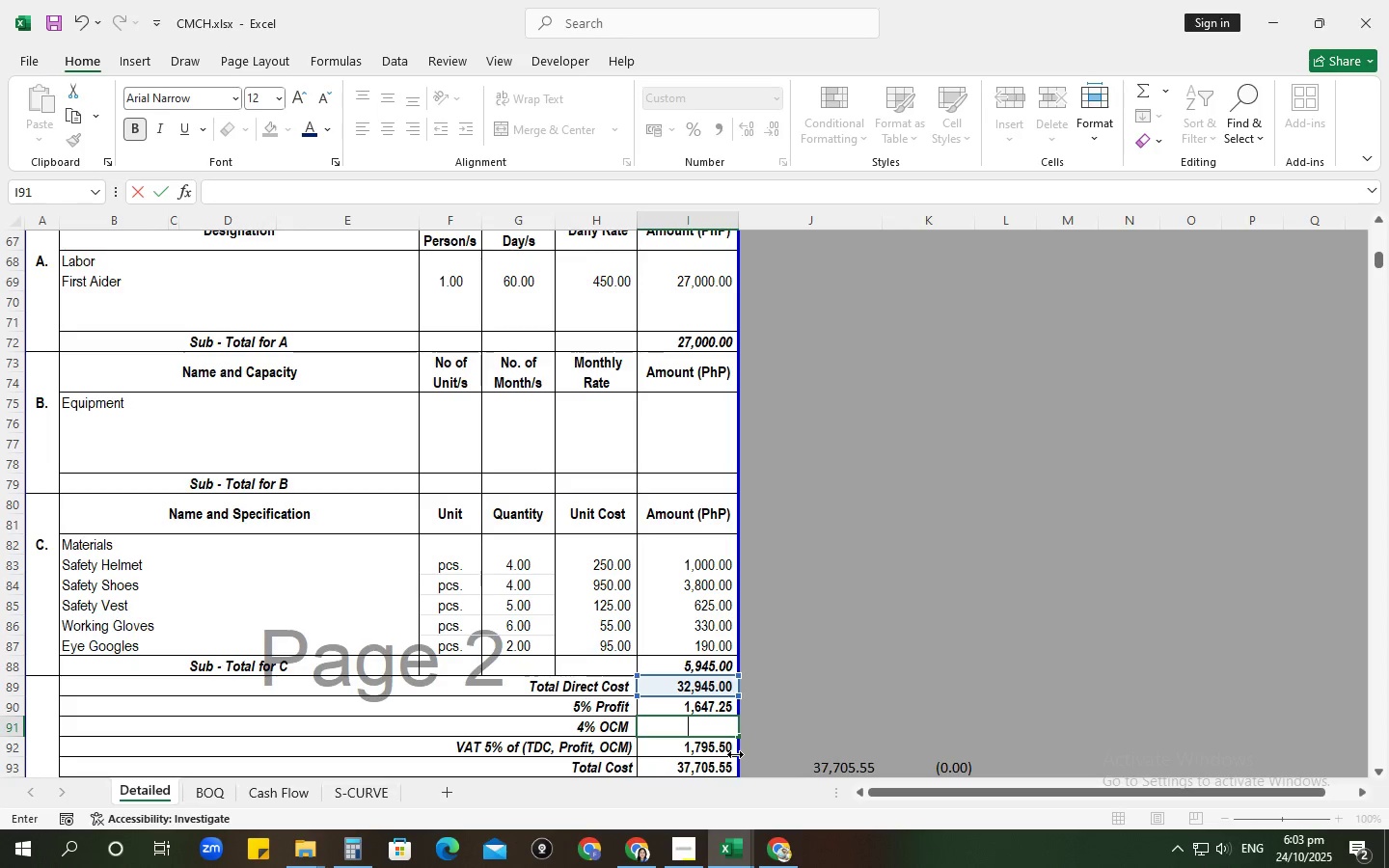 
key(Enter)
 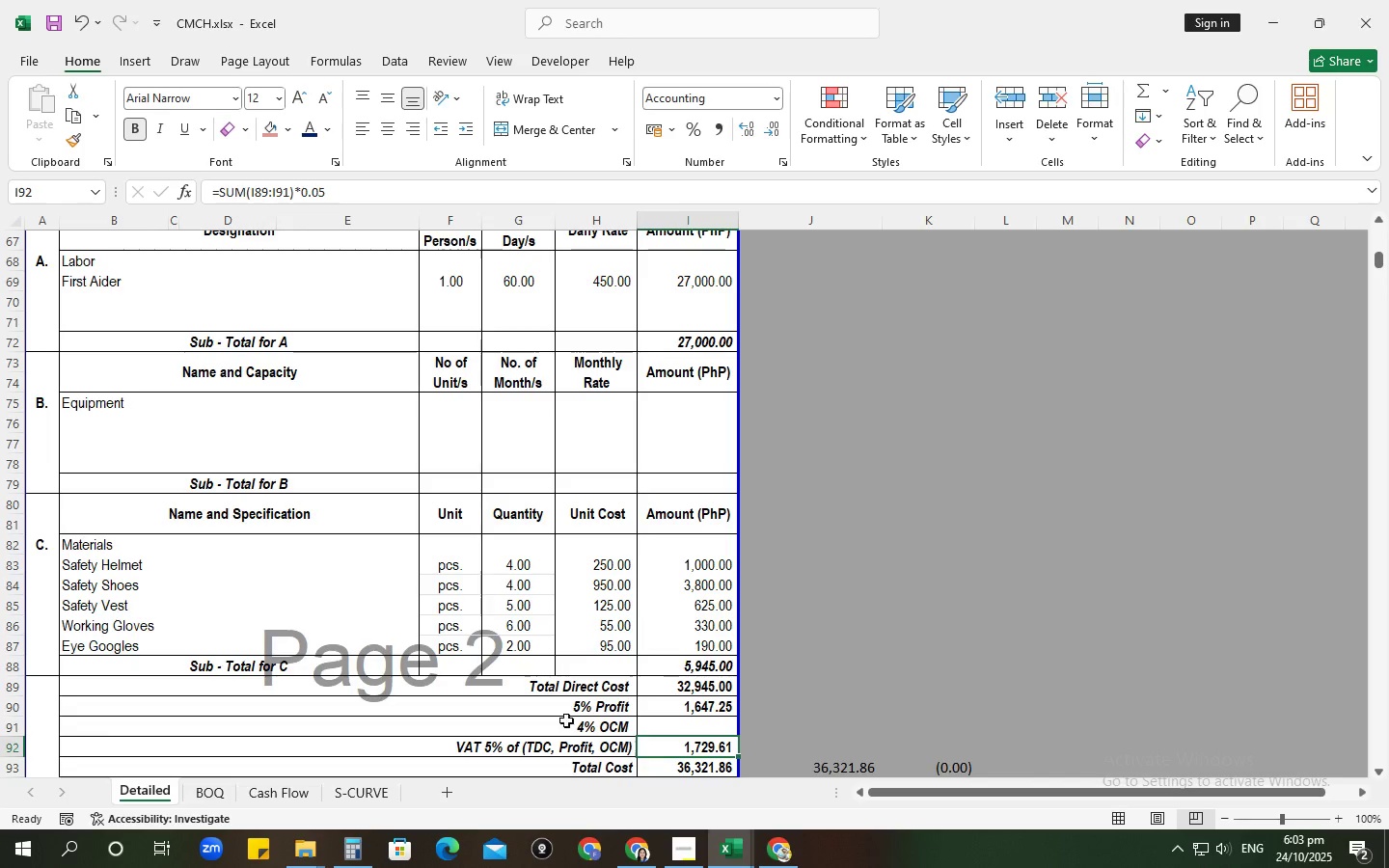 
left_click([588, 730])
 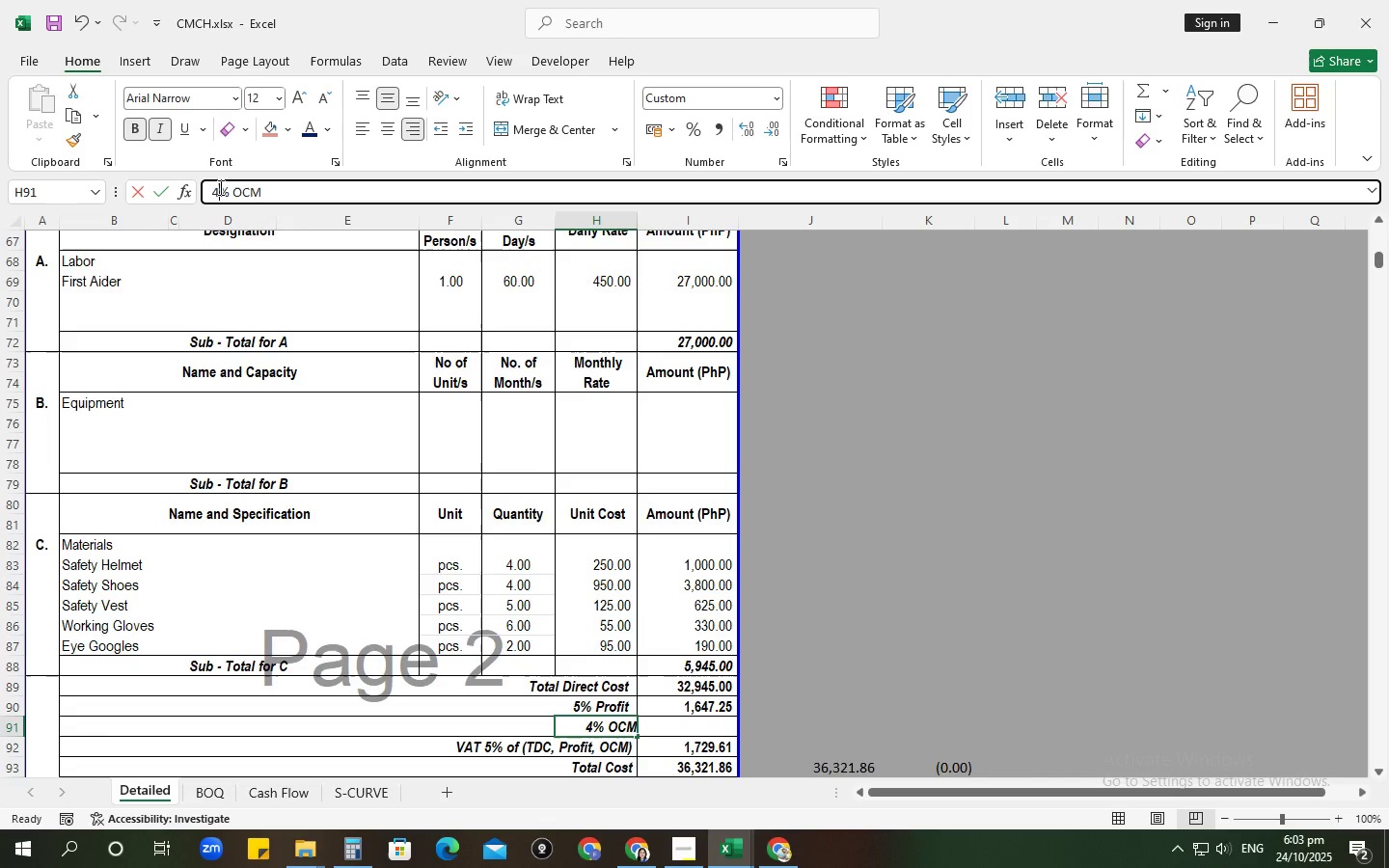 
key(Backspace)
 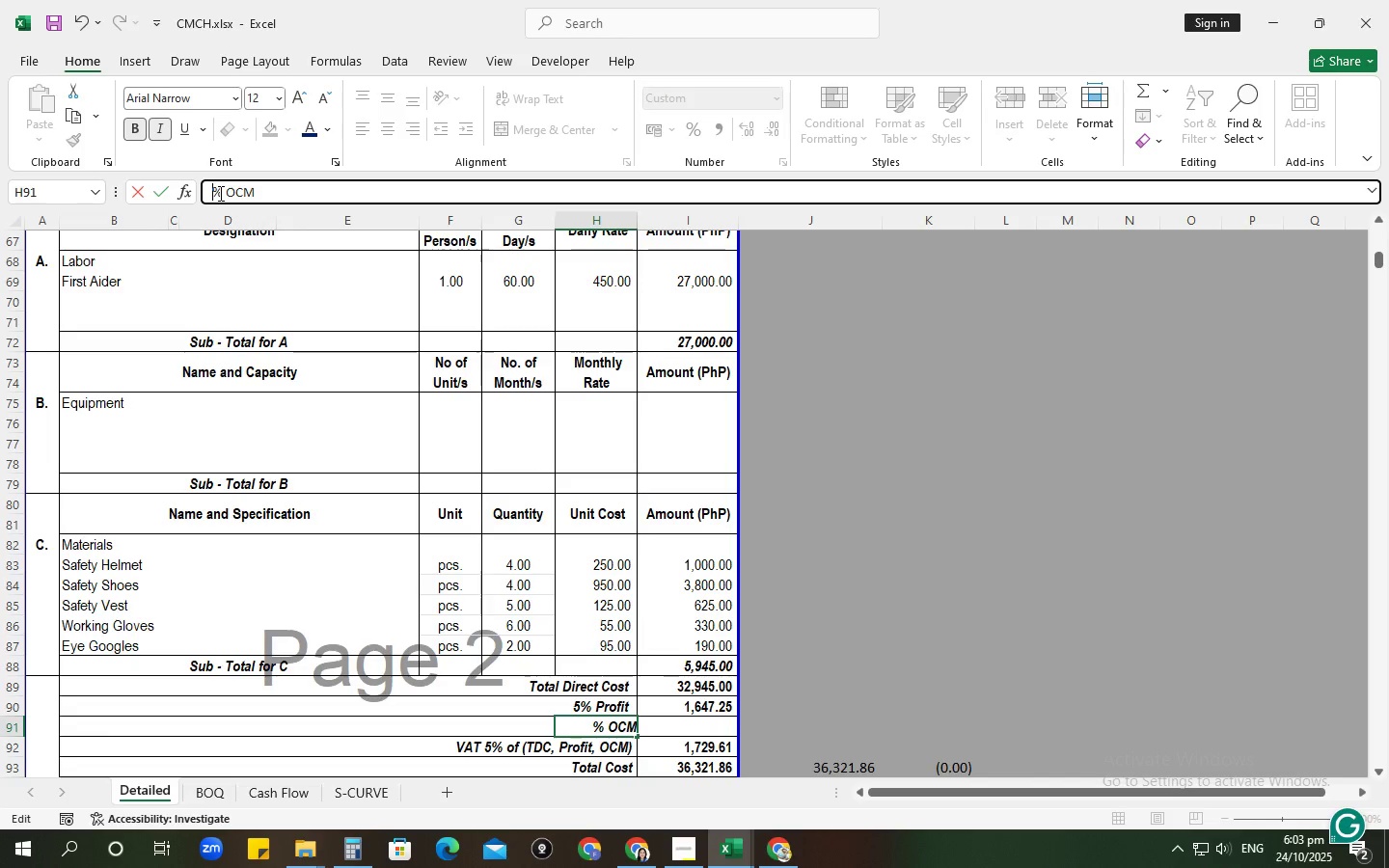 
key(Numpad0)
 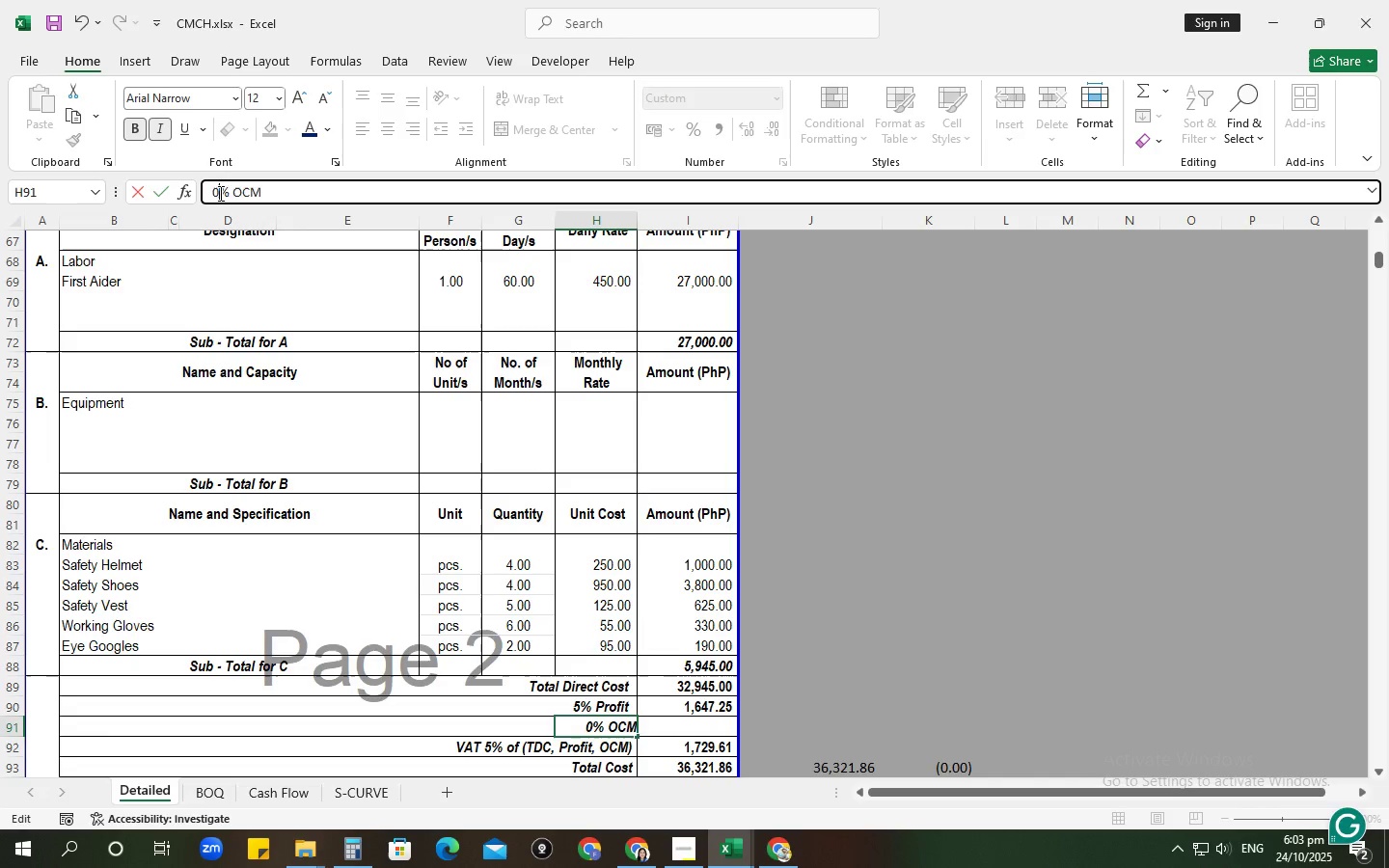 
key(NumpadEnter)
 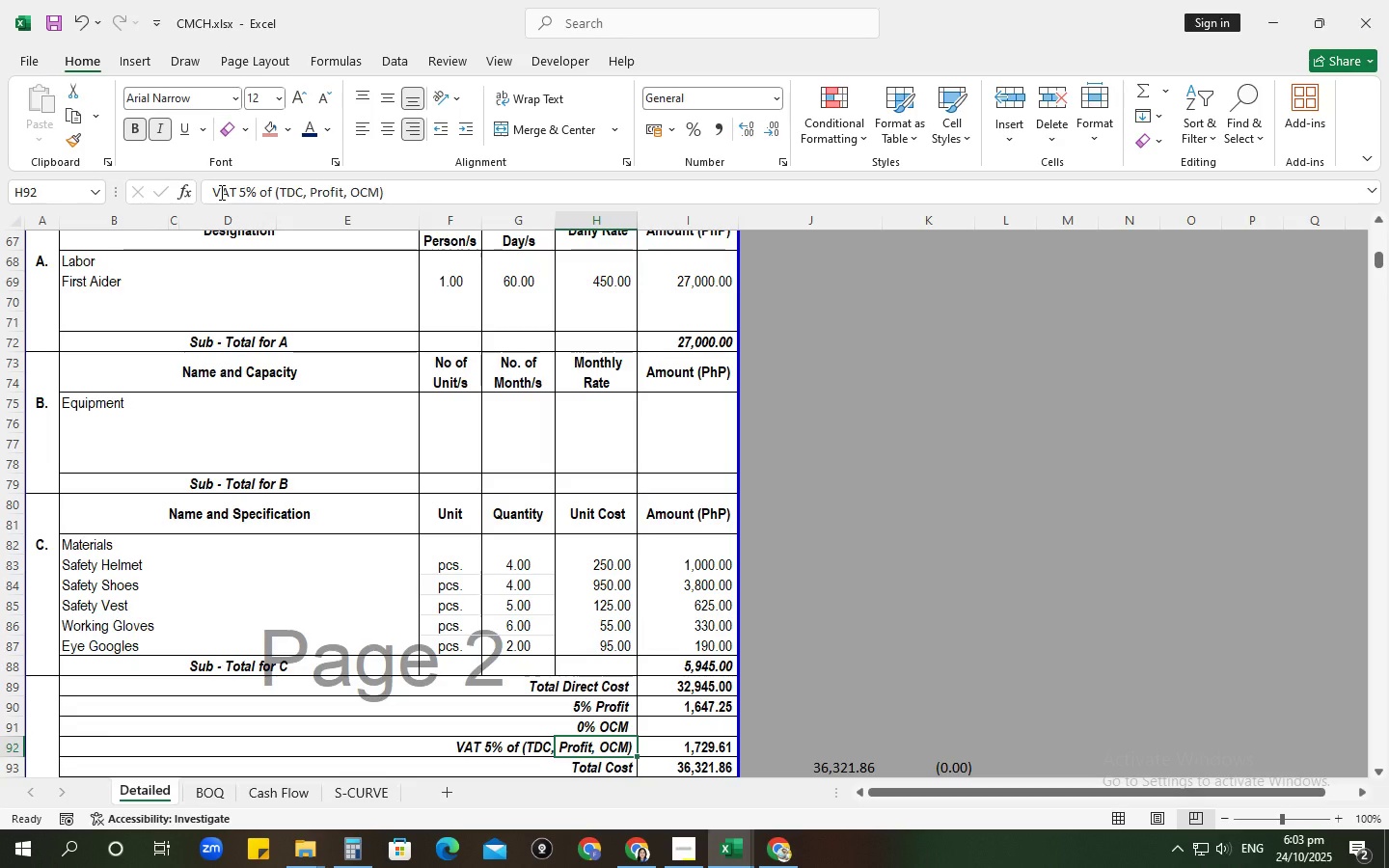 
key(Control+ControlLeft)
 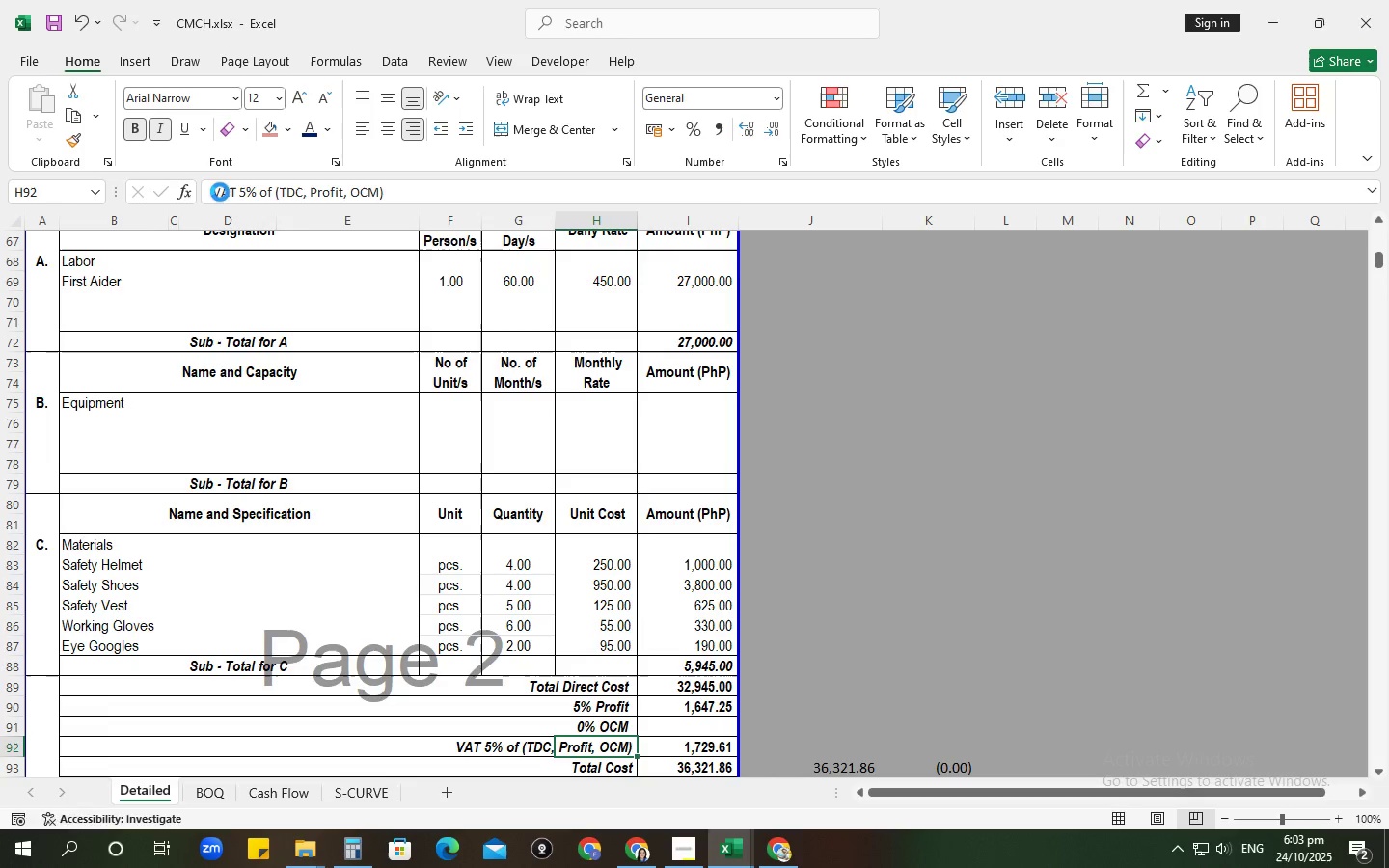 
key(Control+S)
 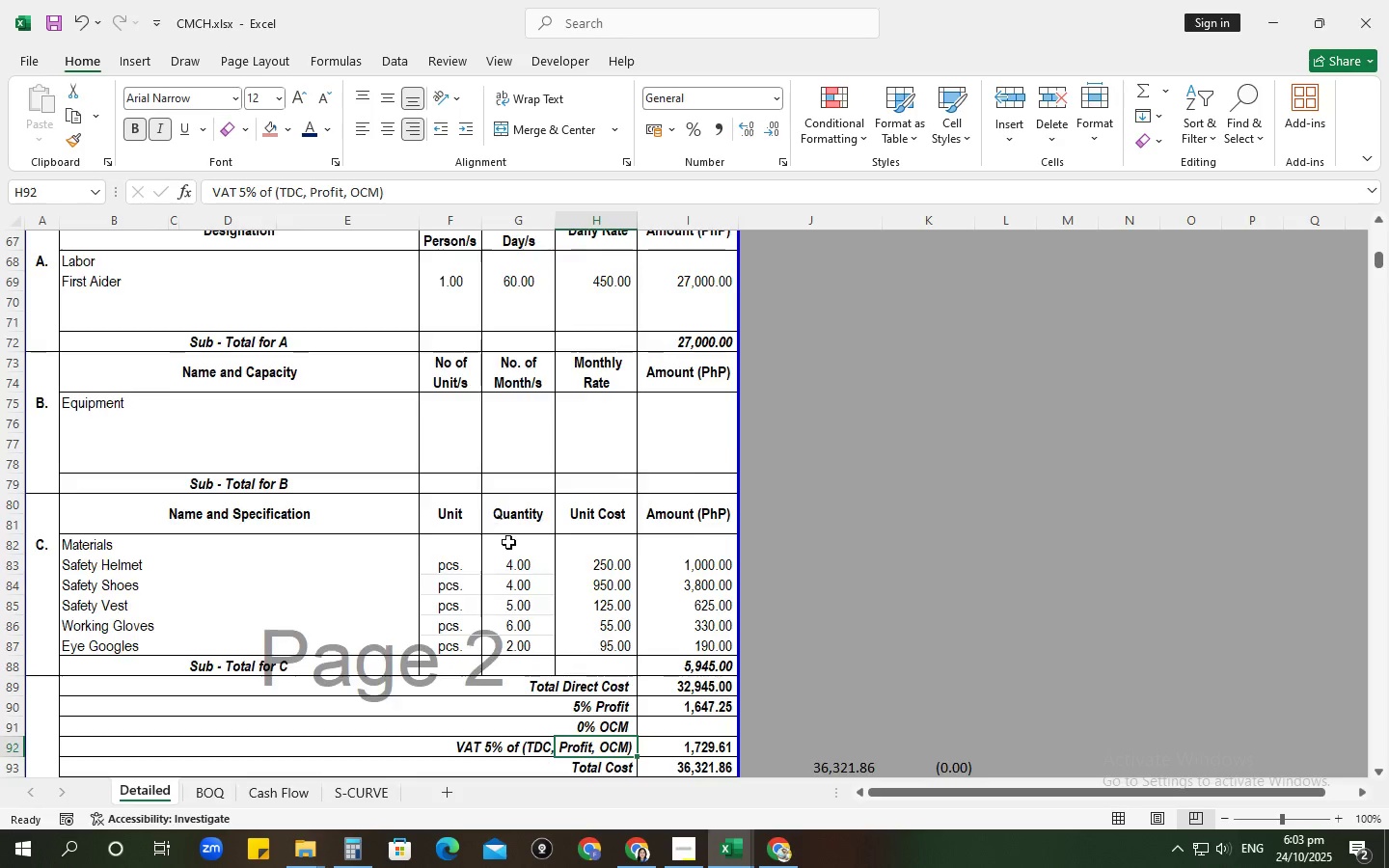 
scroll: coordinate [505, 552], scroll_direction: down, amount: 12.0
 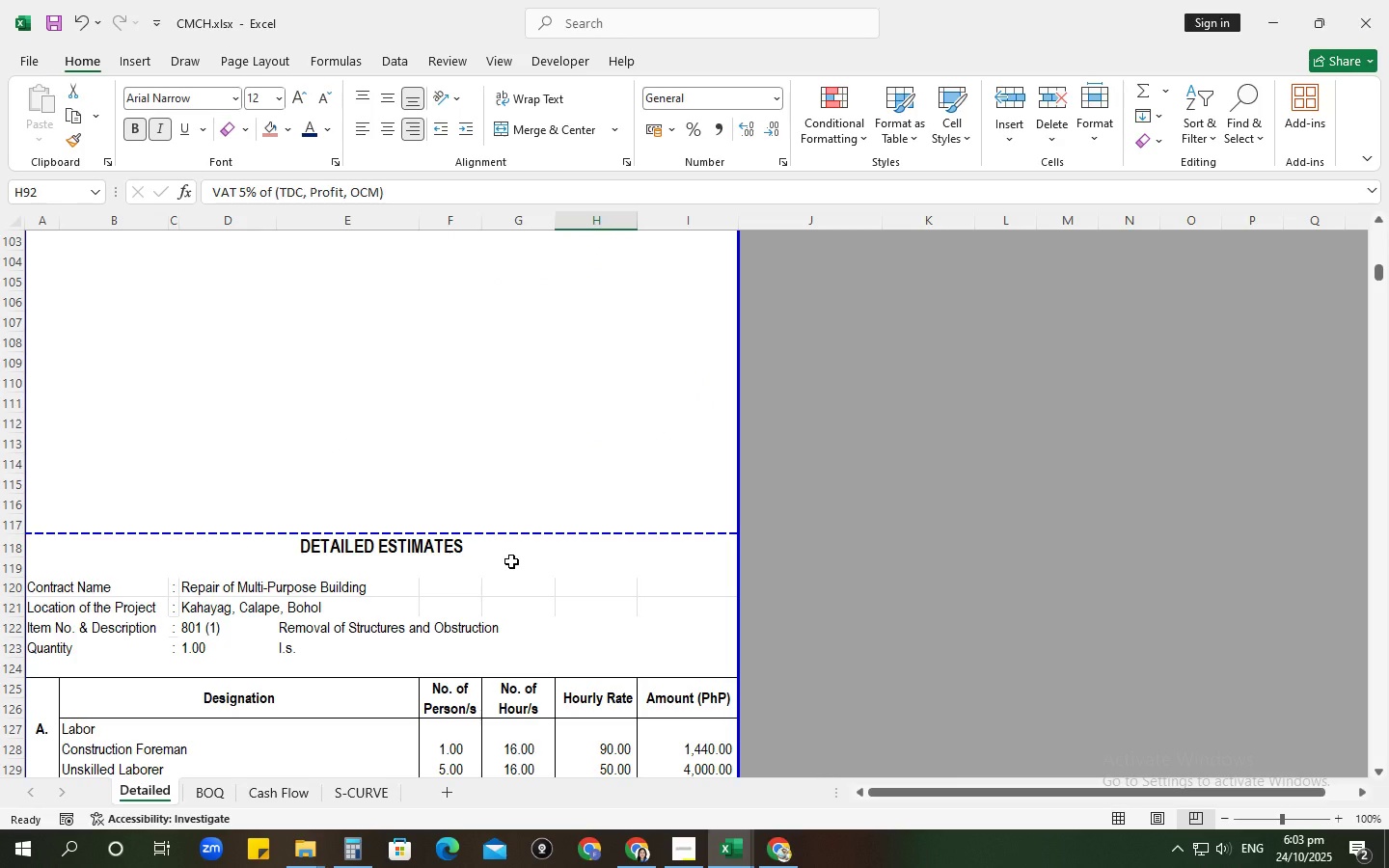 
wait(10.36)
 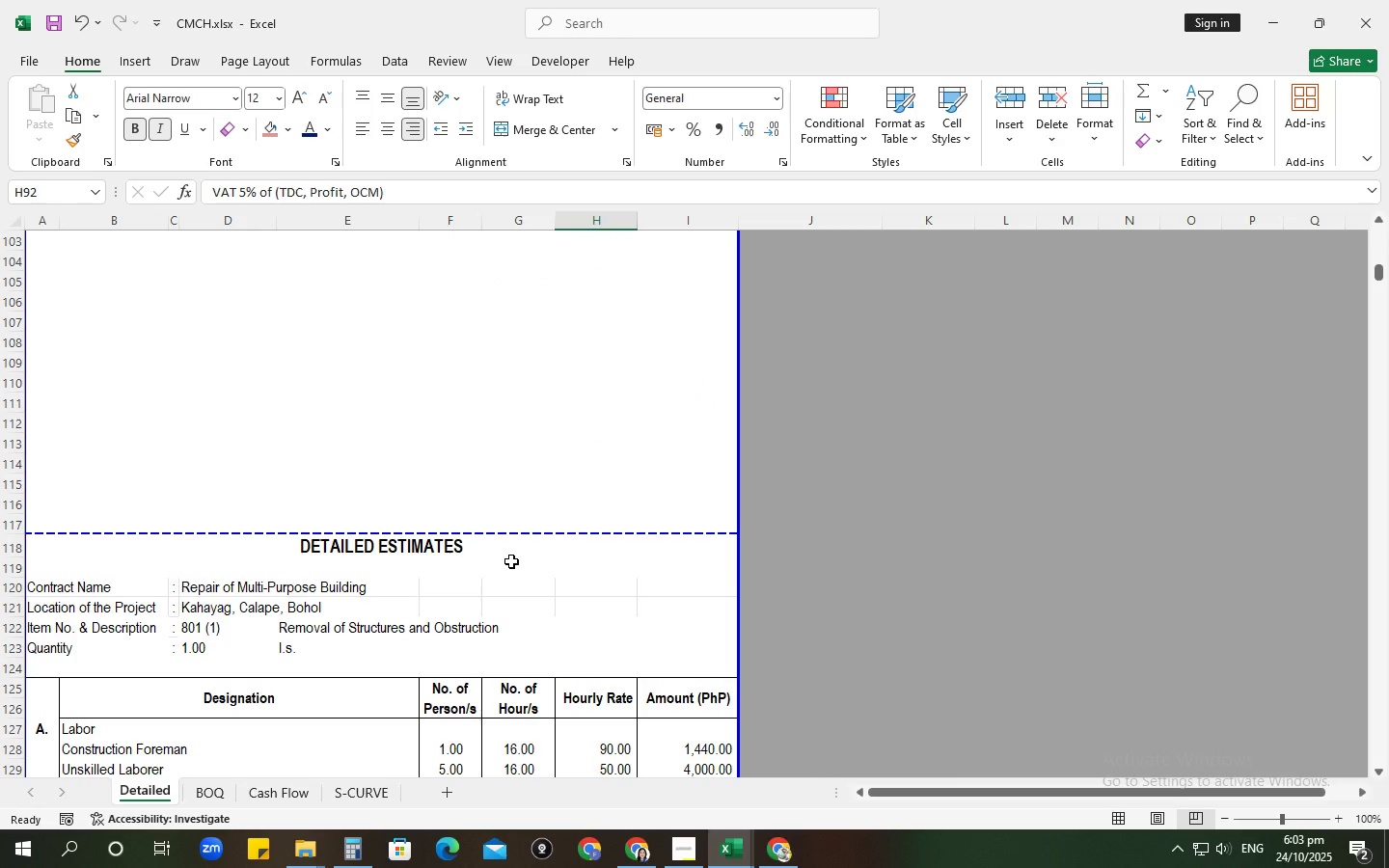 
scroll: coordinate [496, 686], scroll_direction: down, amount: 2.0
 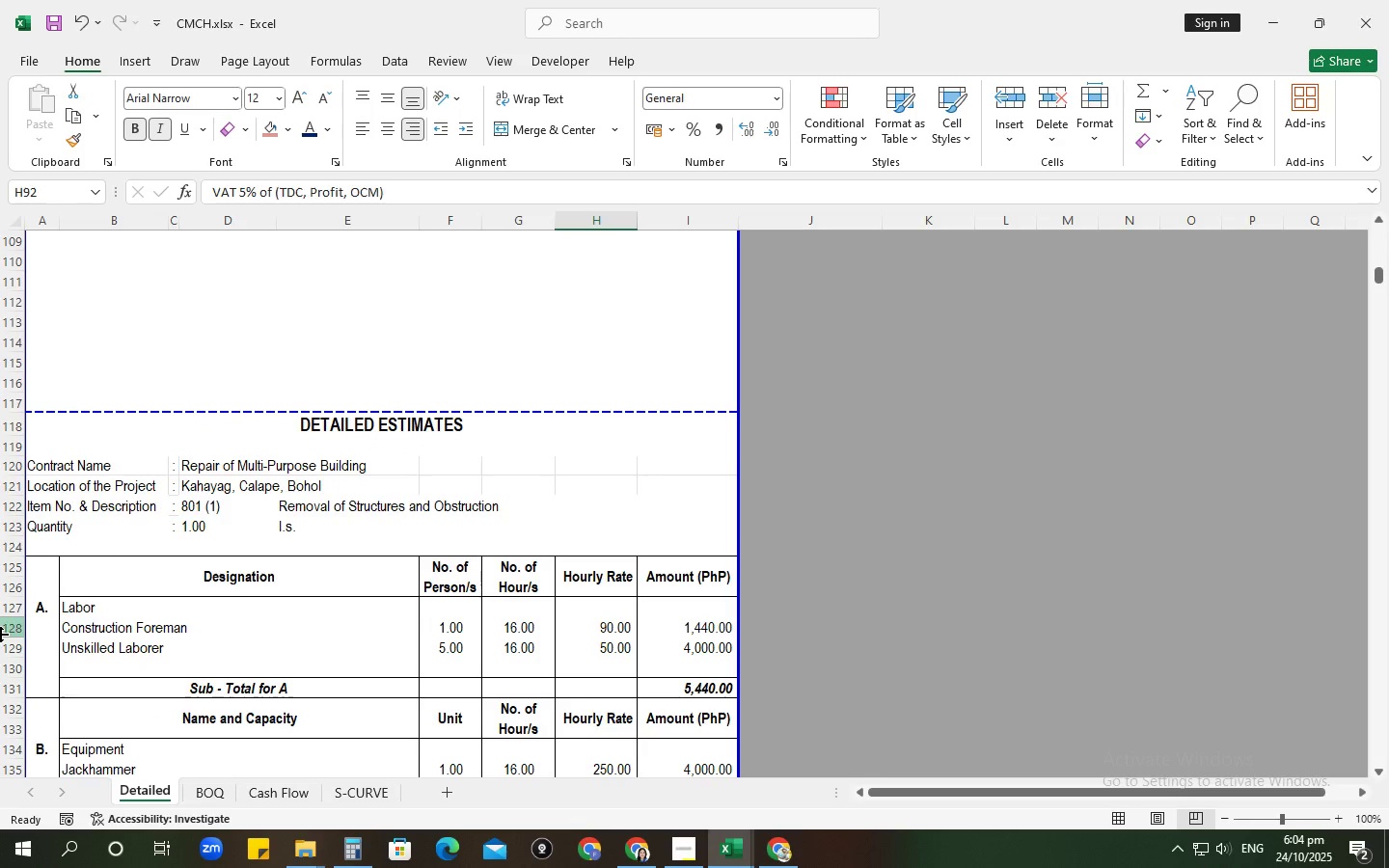 
left_click([1, 641])
 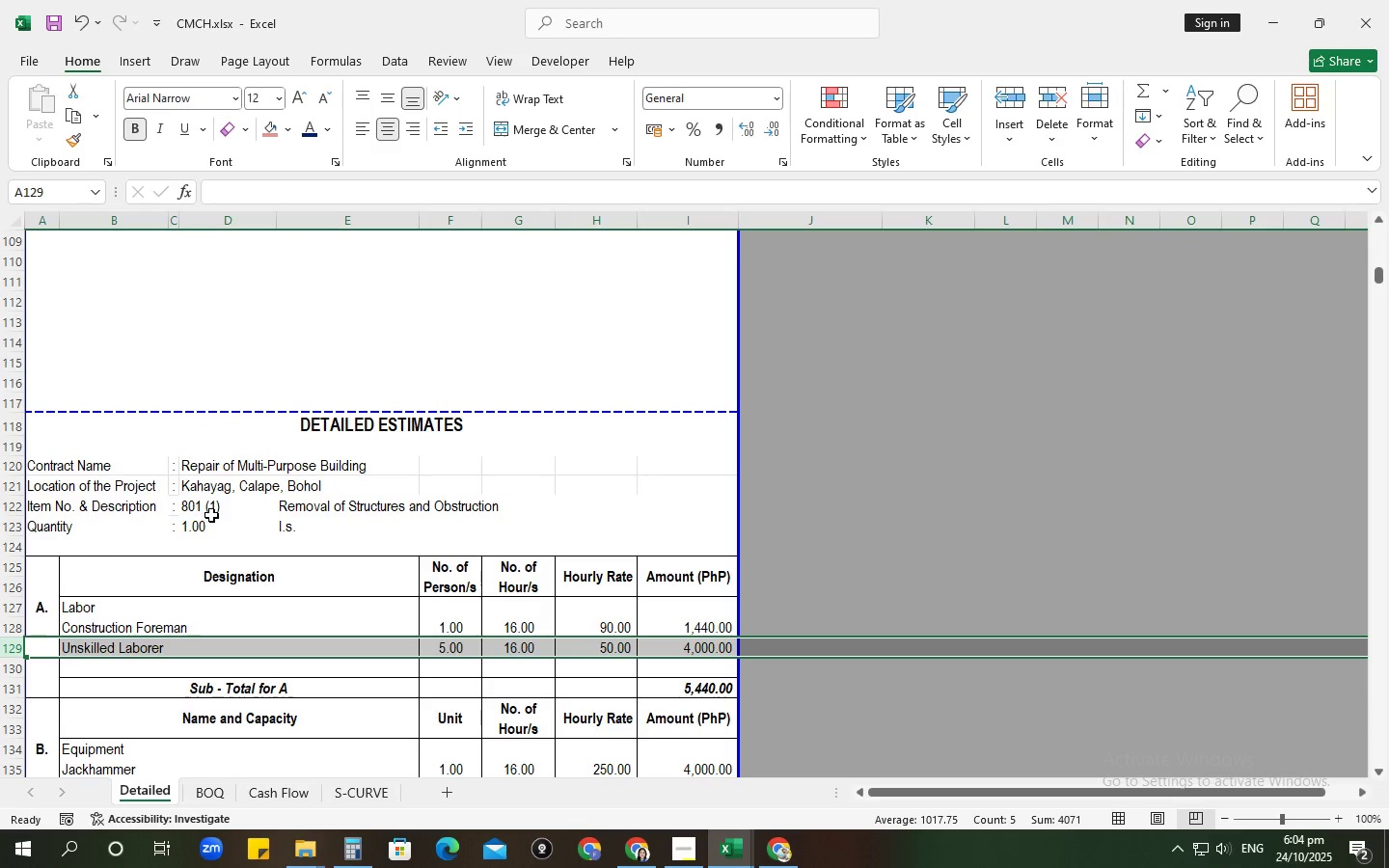 
key(Control+ControlLeft)
 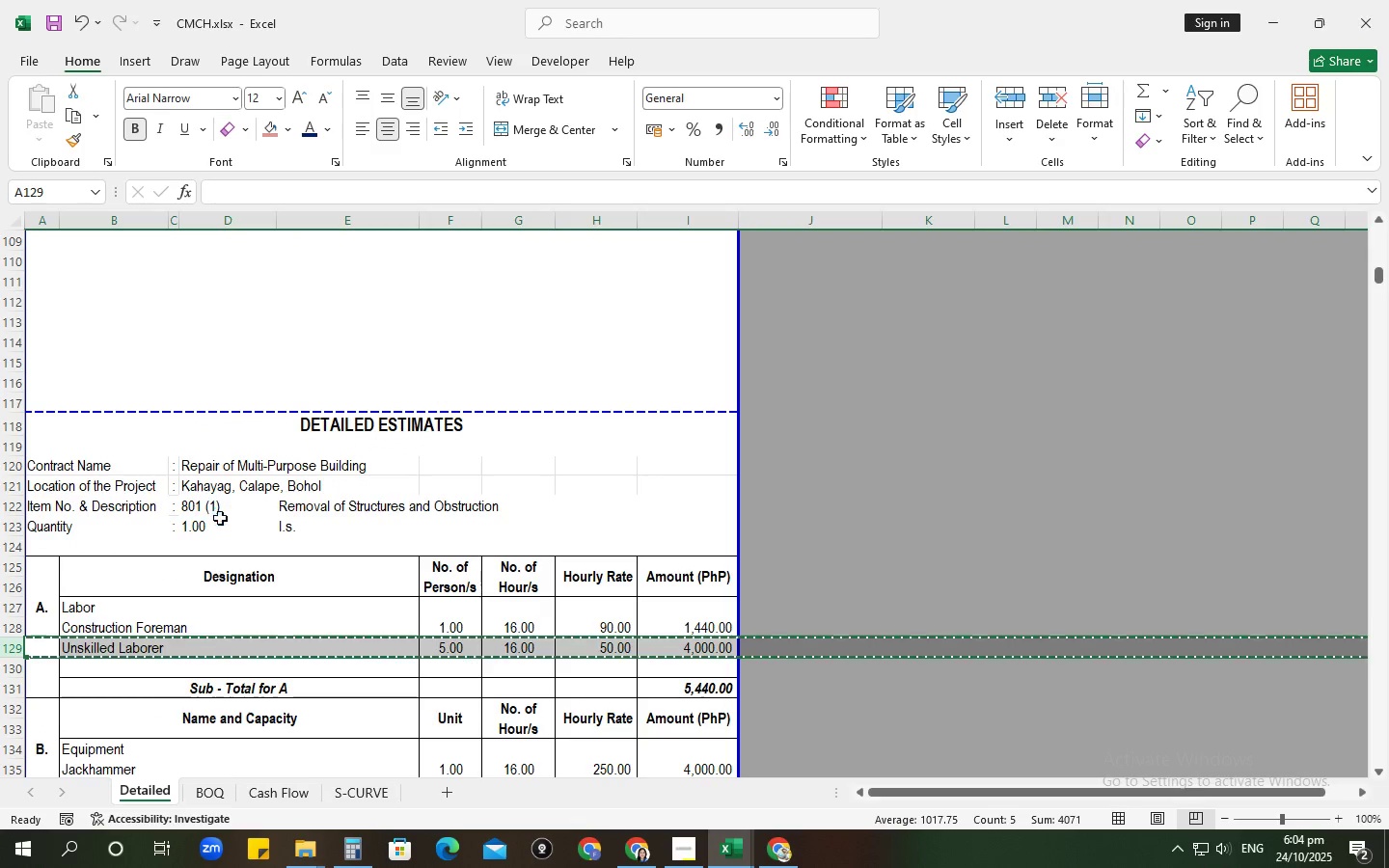 
key(Control+X)
 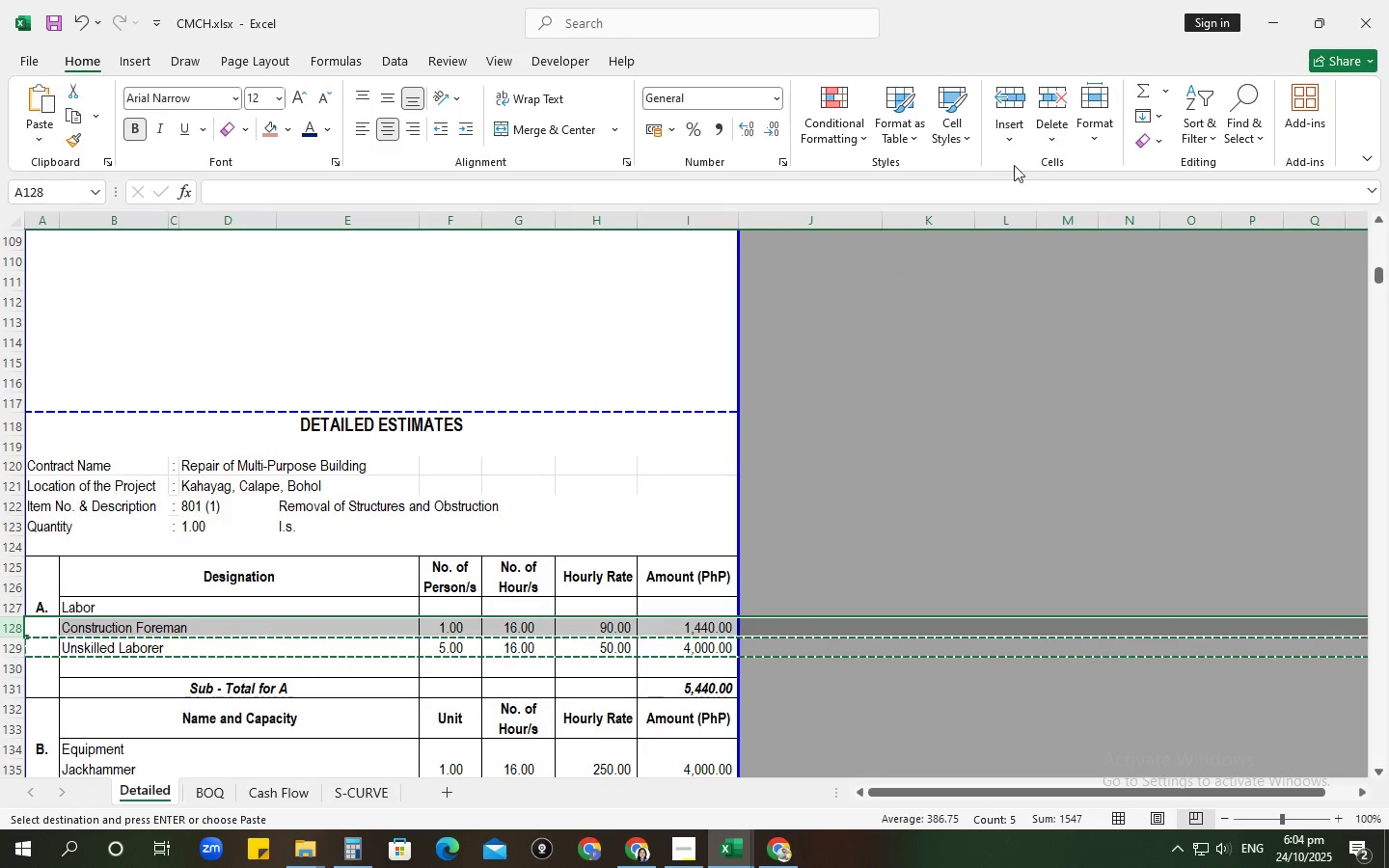 
left_click([1011, 100])
 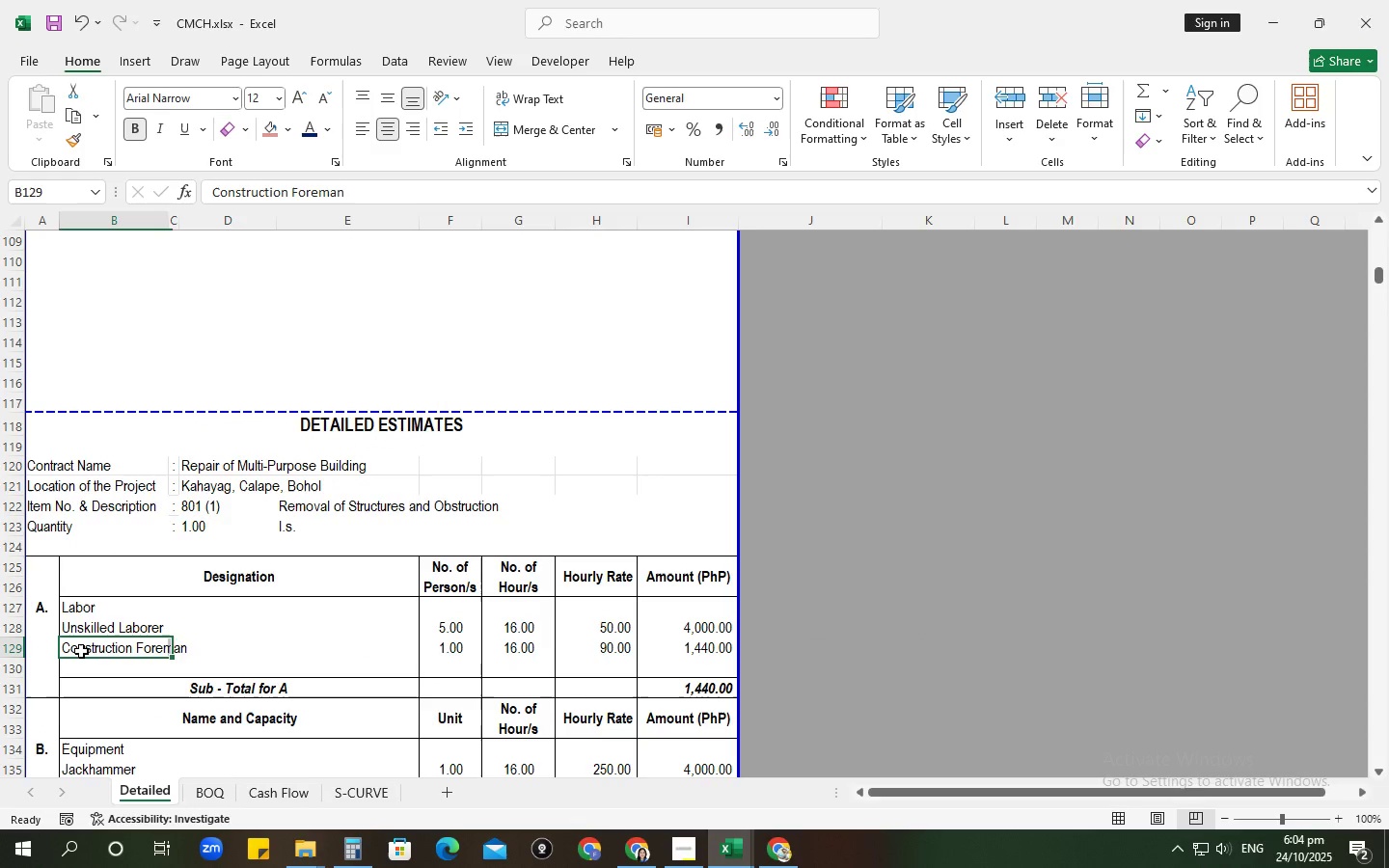 
left_click([81, 651])
 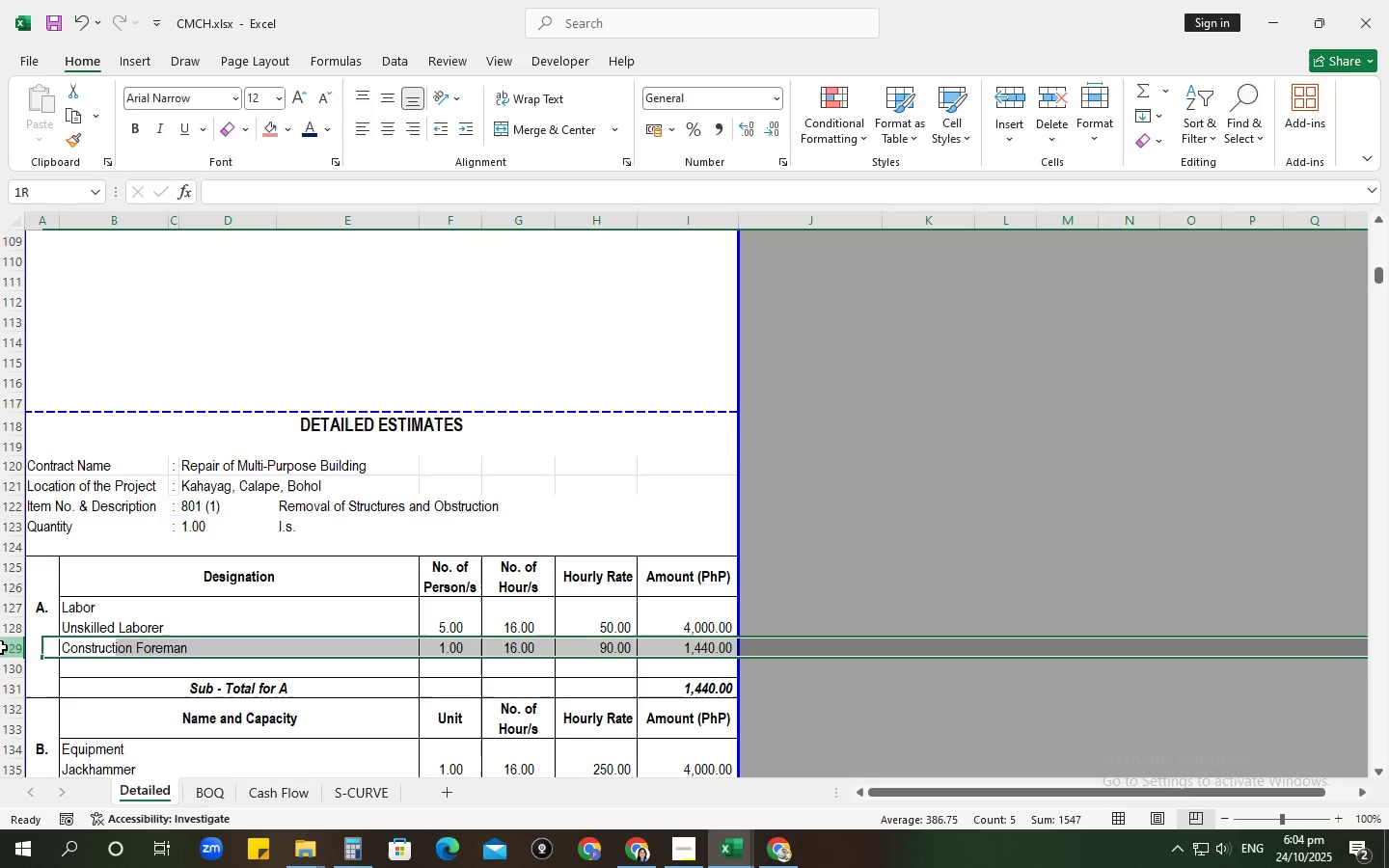 
left_click([0, 647])
 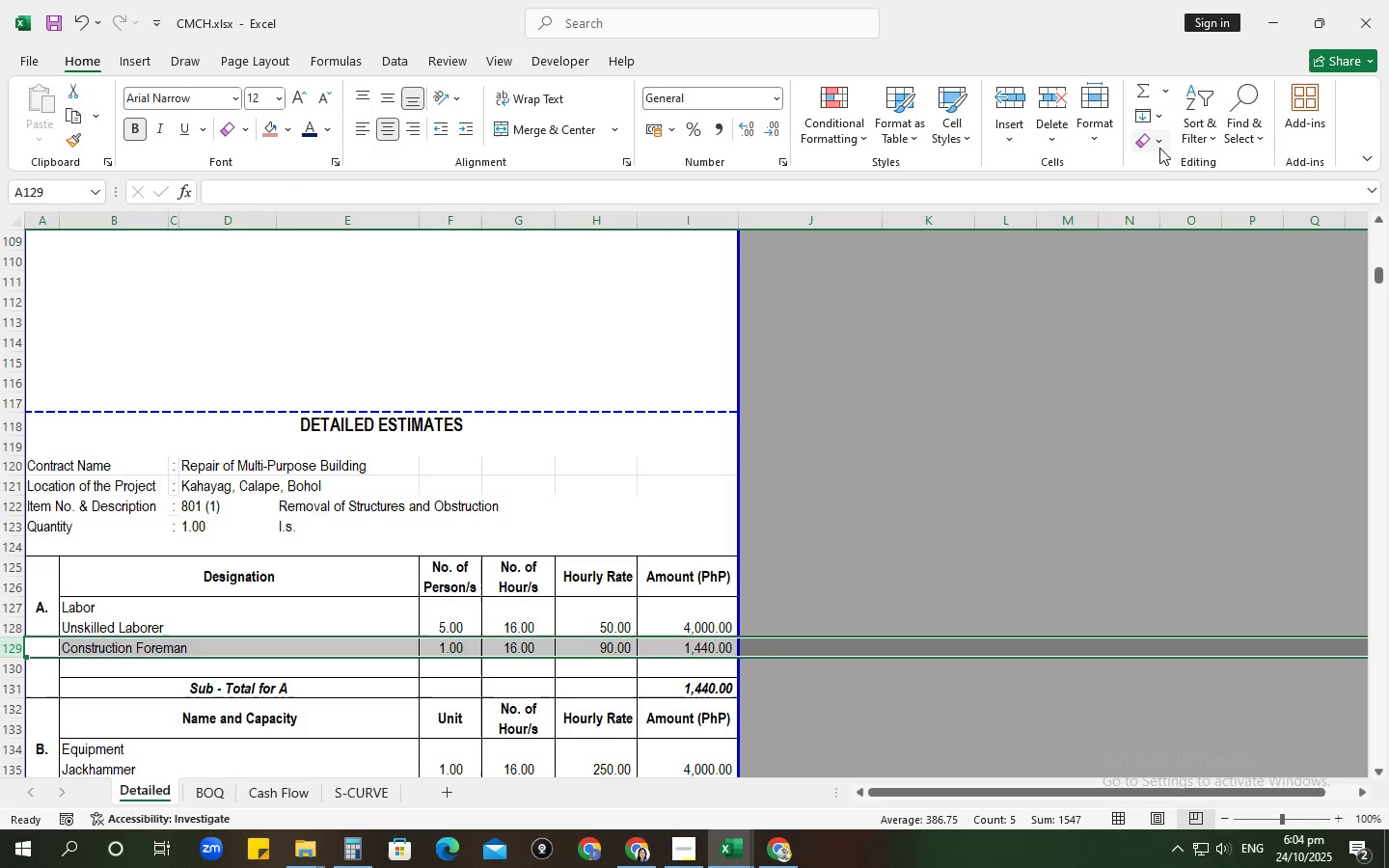 
left_click([1159, 146])
 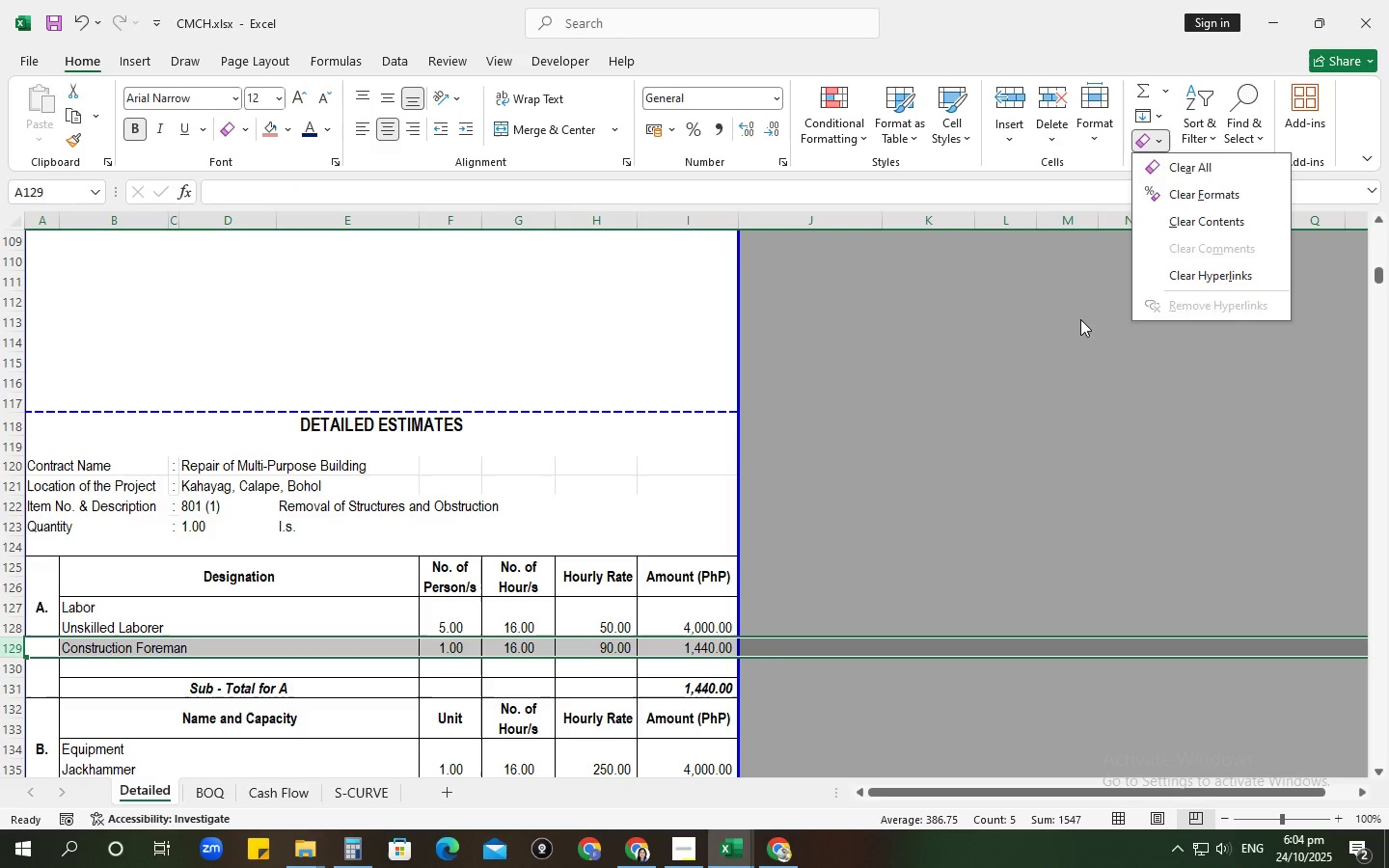 
left_click([1046, 366])
 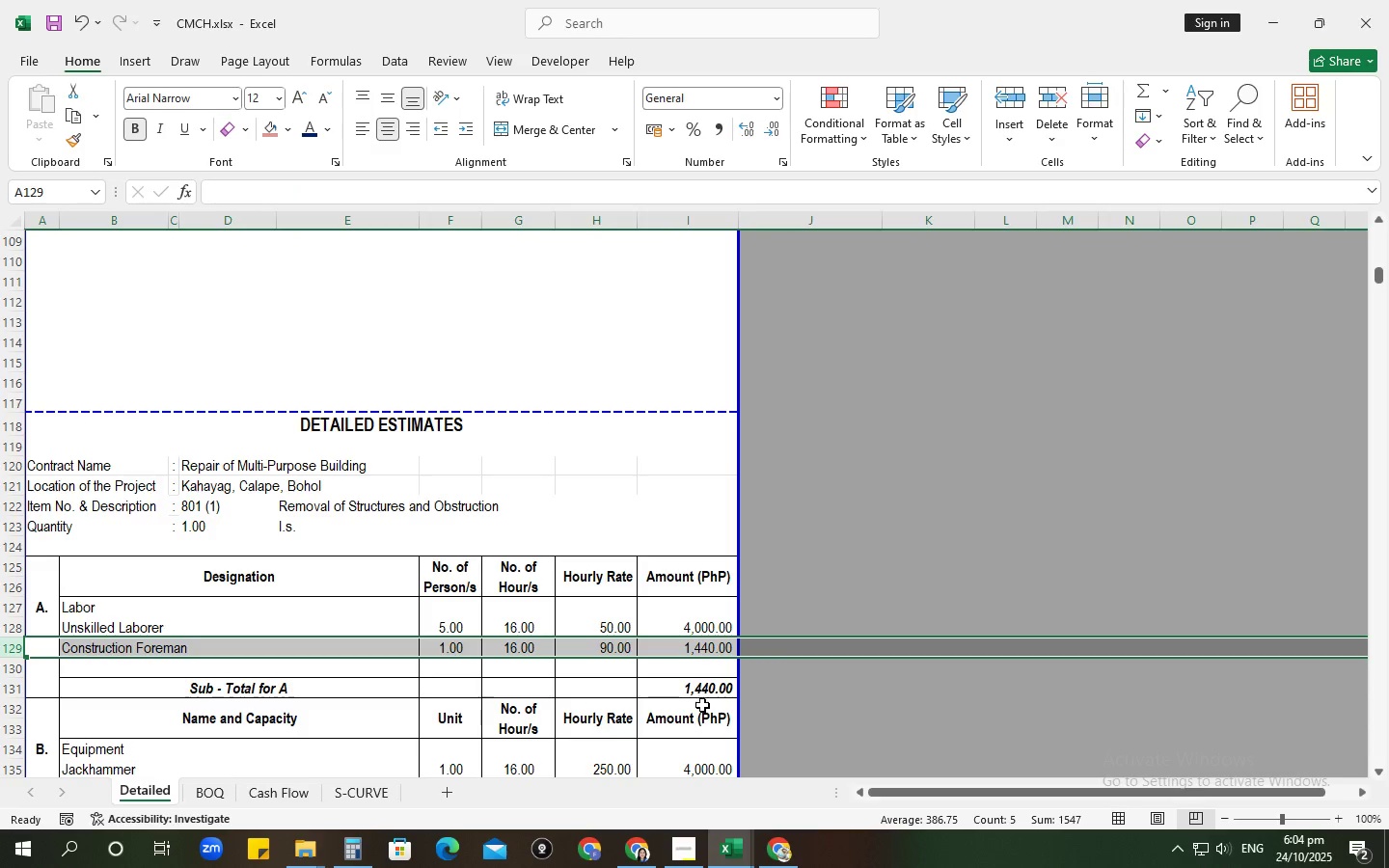 
wait(7.9)
 